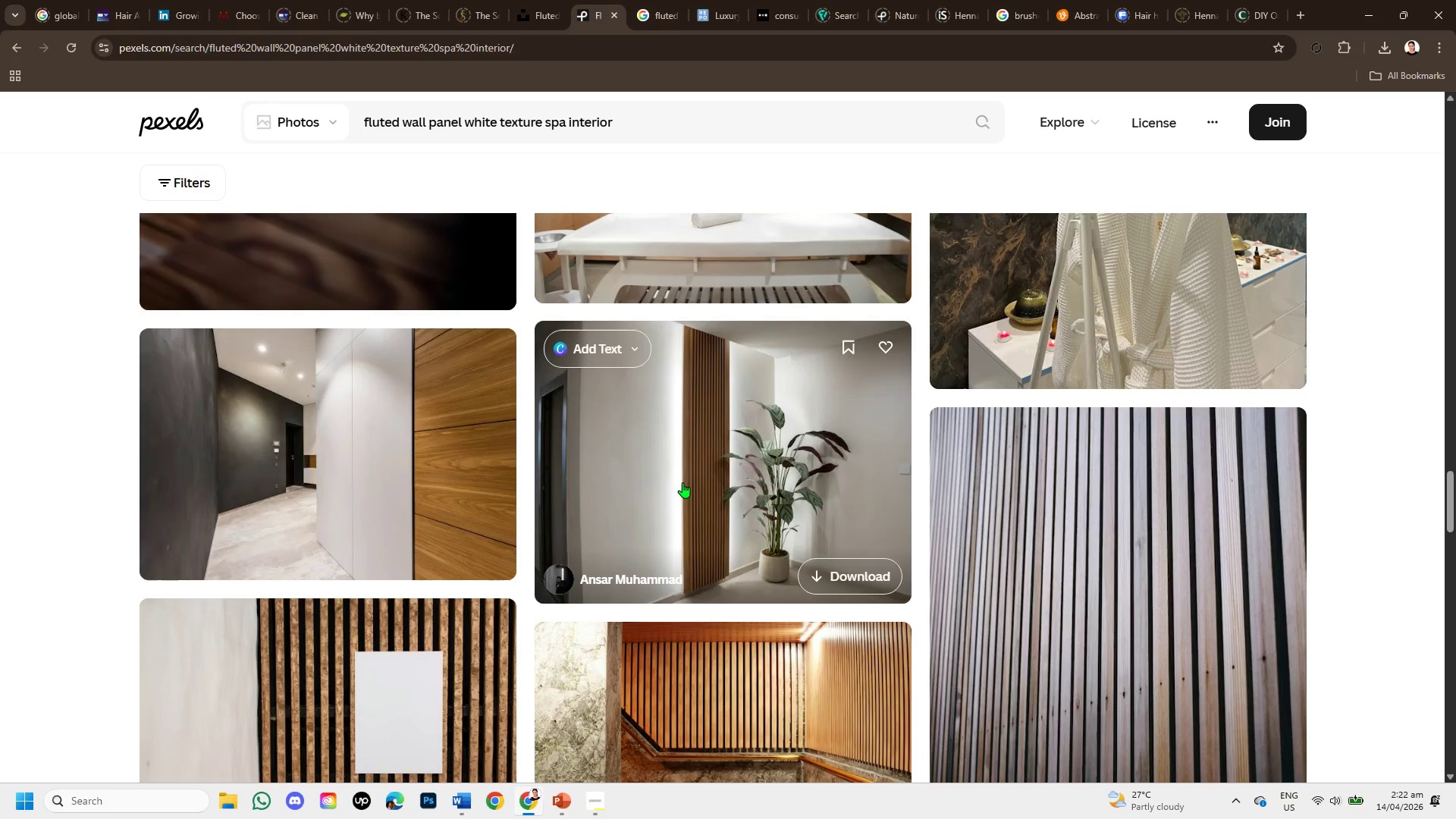 
scroll: coordinate [678, 513], scroll_direction: up, amount: 3.0
 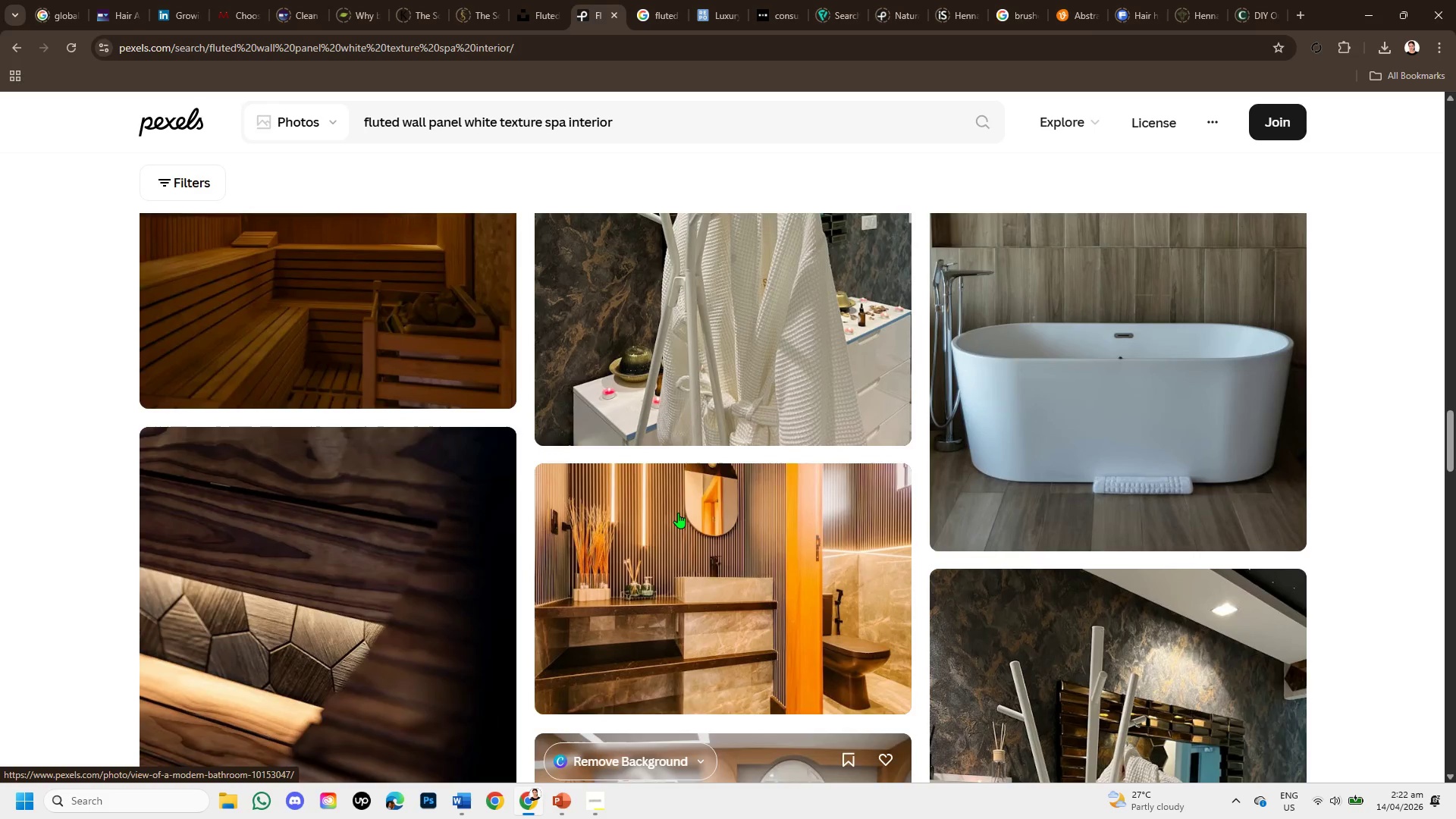 
scroll: coordinate [678, 513], scroll_direction: down, amount: 5.0
 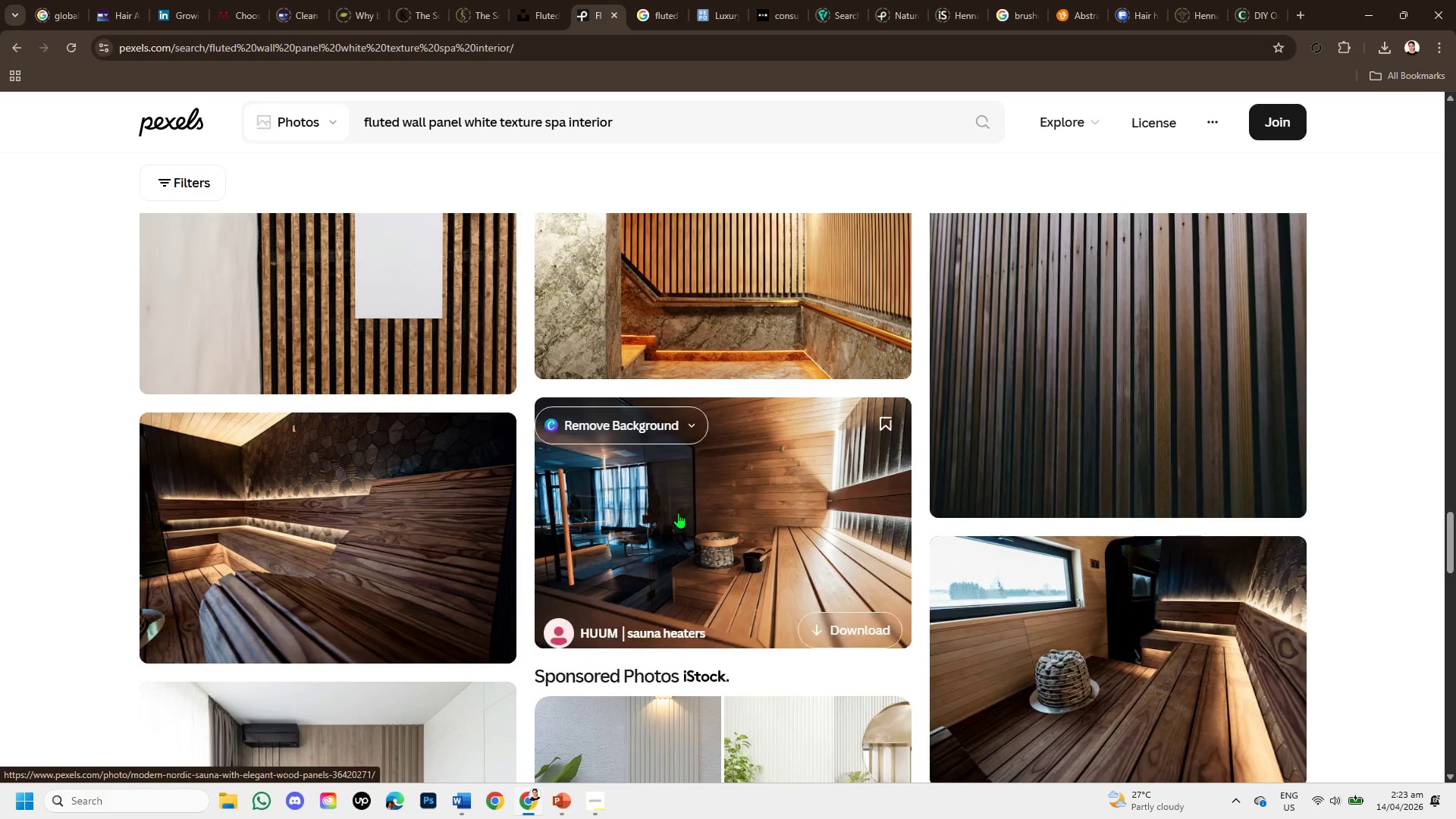 
scroll: coordinate [678, 513], scroll_direction: up, amount: 2.0
 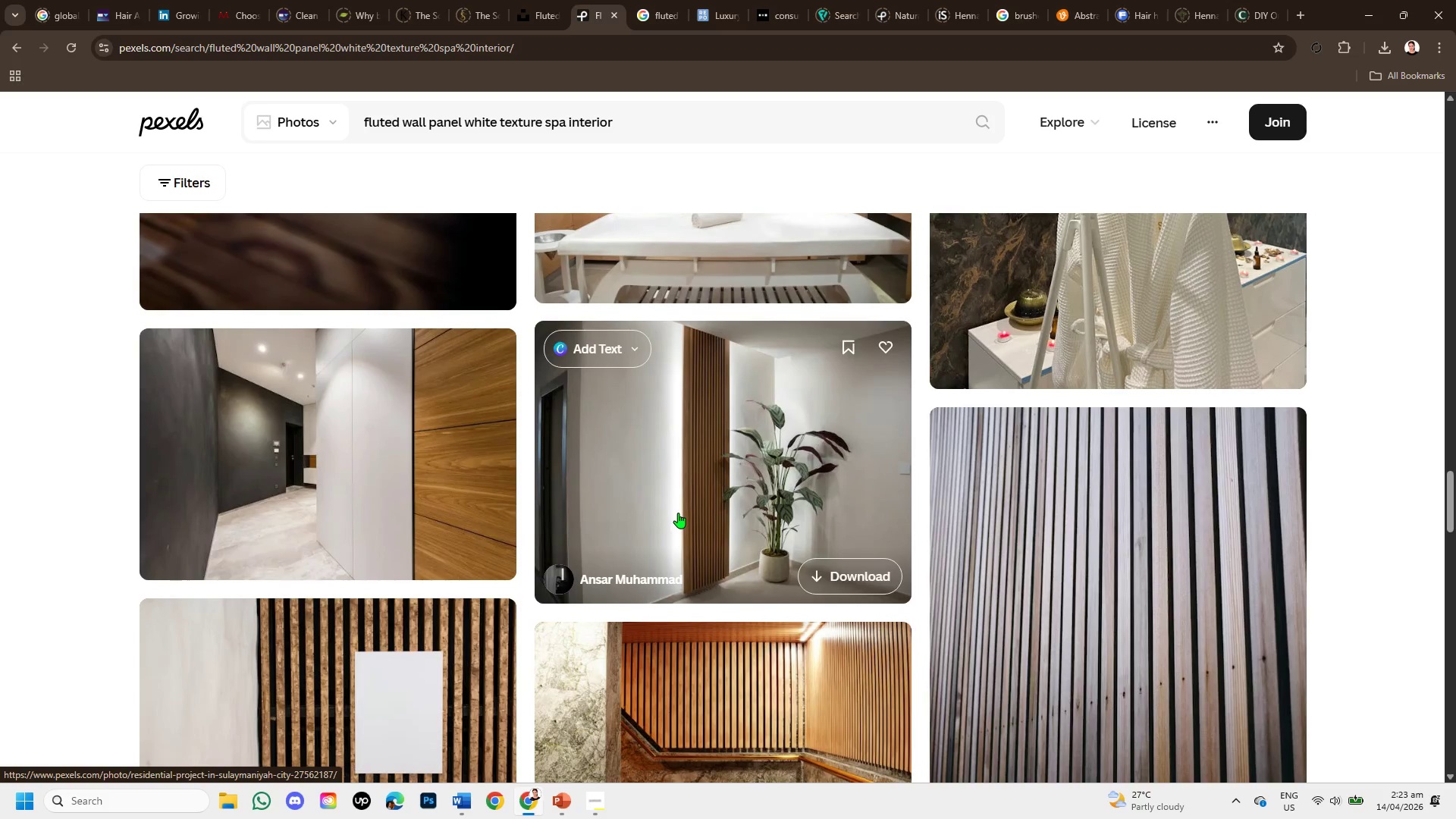 
scroll: coordinate [678, 513], scroll_direction: down, amount: 1.0
 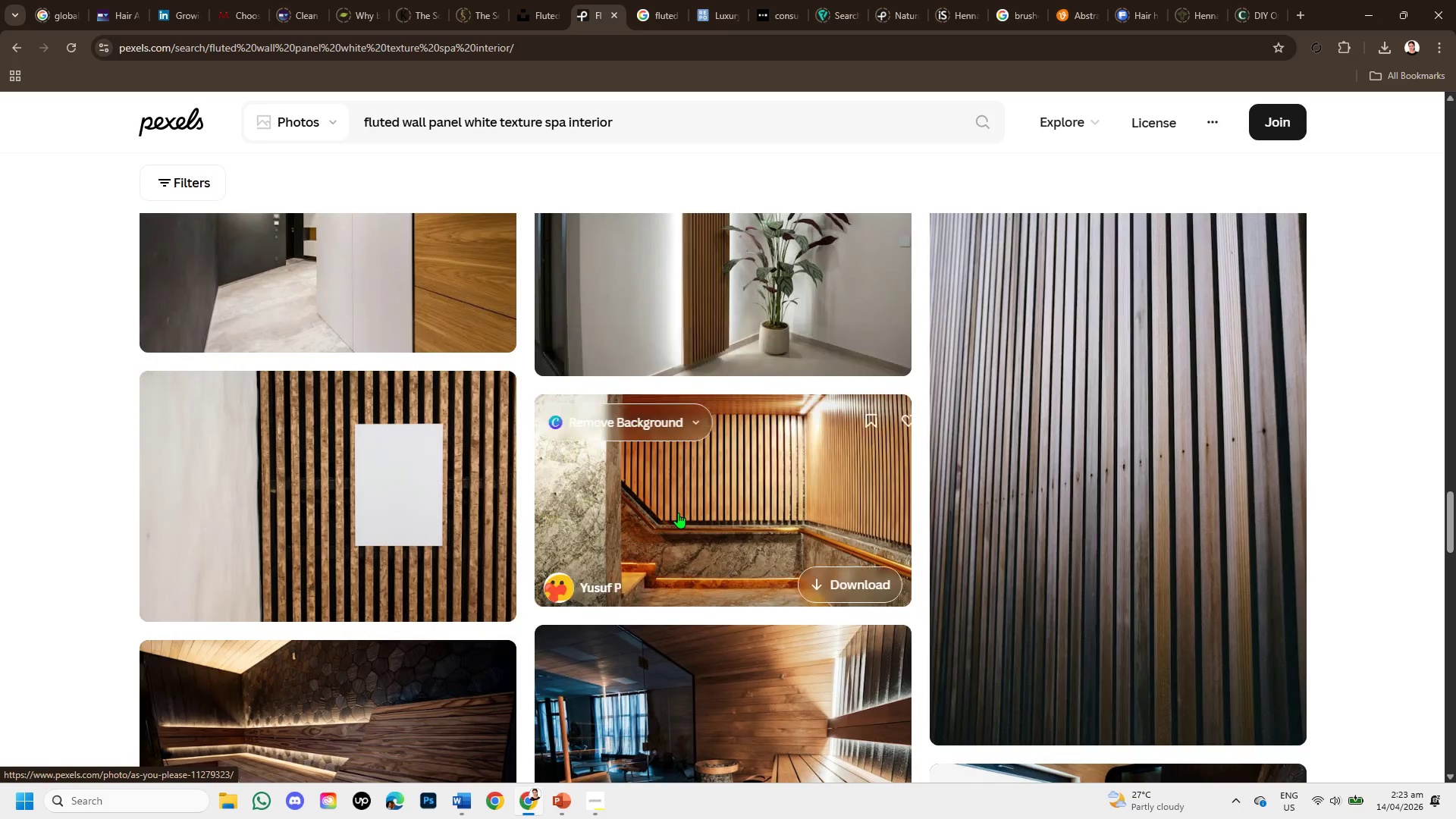 
scroll: coordinate [678, 513], scroll_direction: up, amount: 1.0
 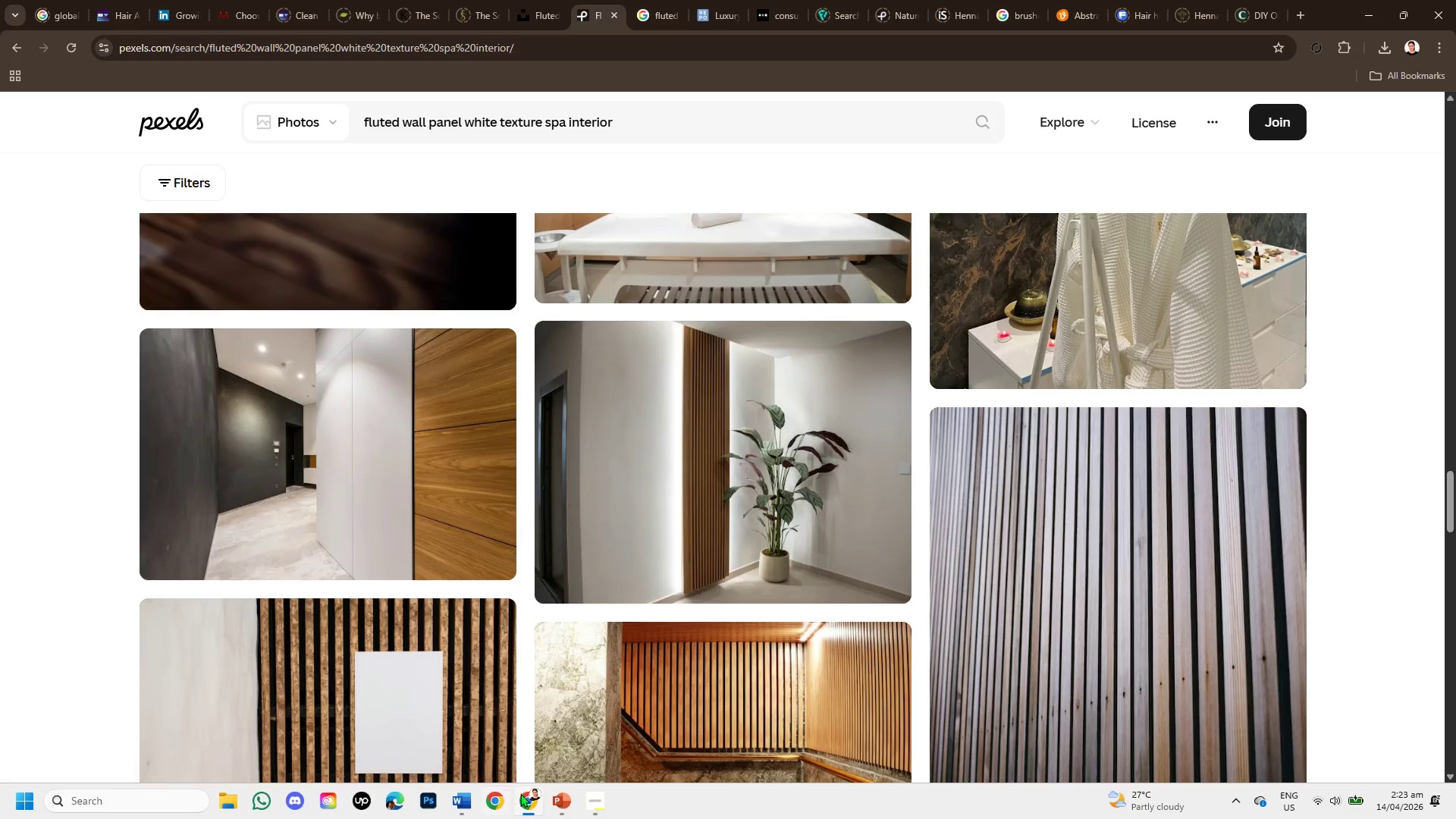 
left_click([557, 812])
 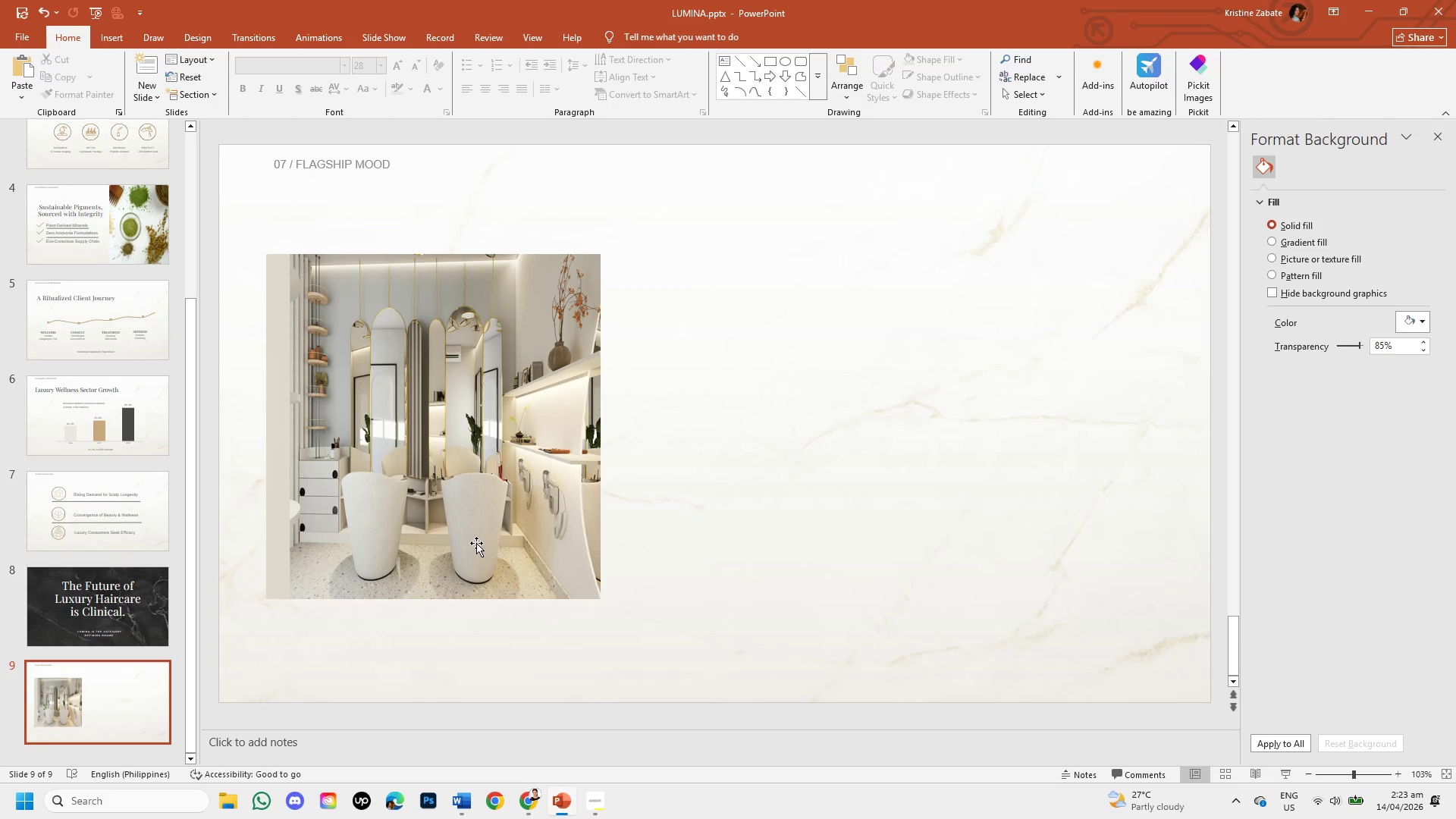 
left_click([476, 543])
 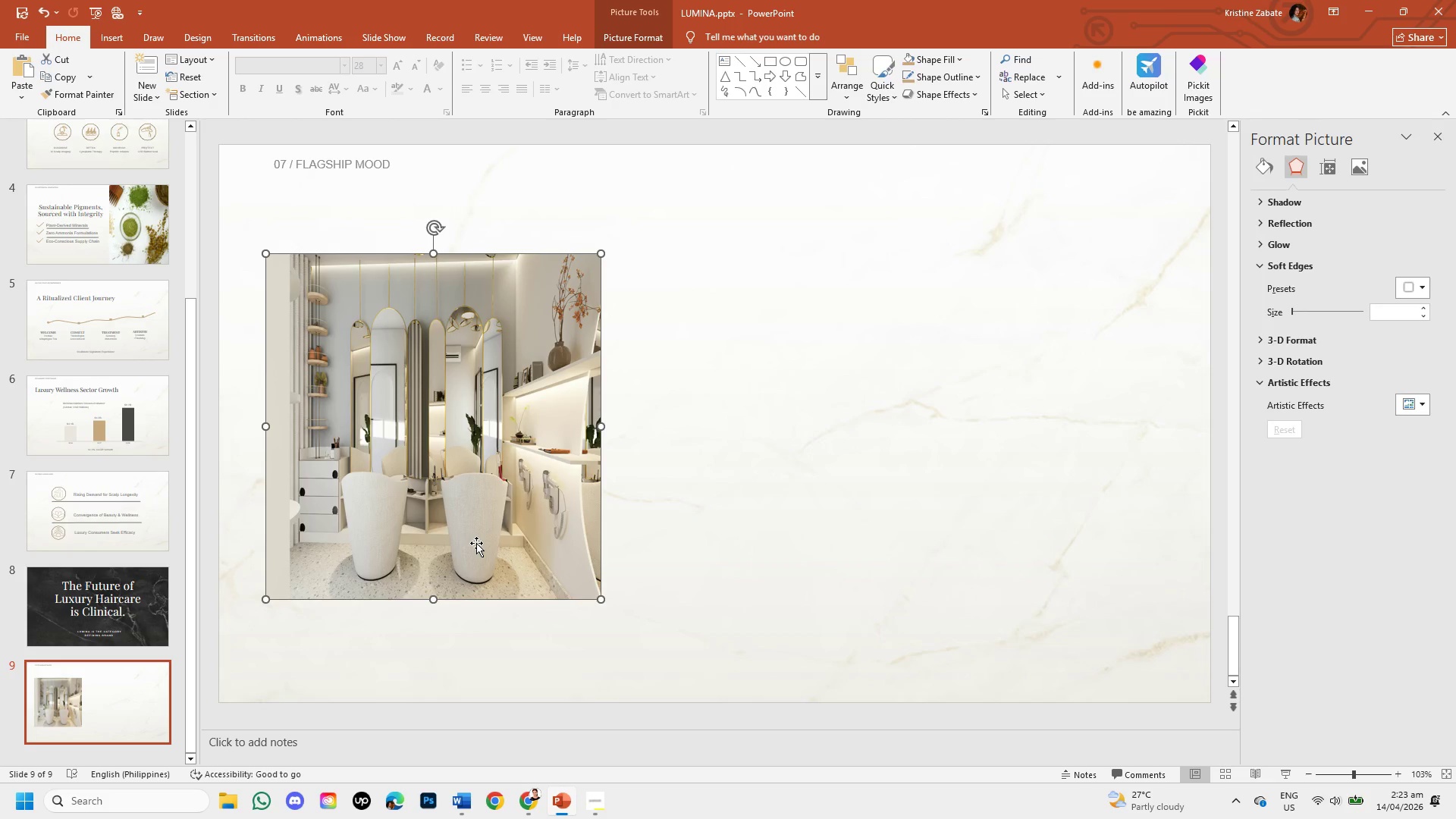 
key(Backspace)
 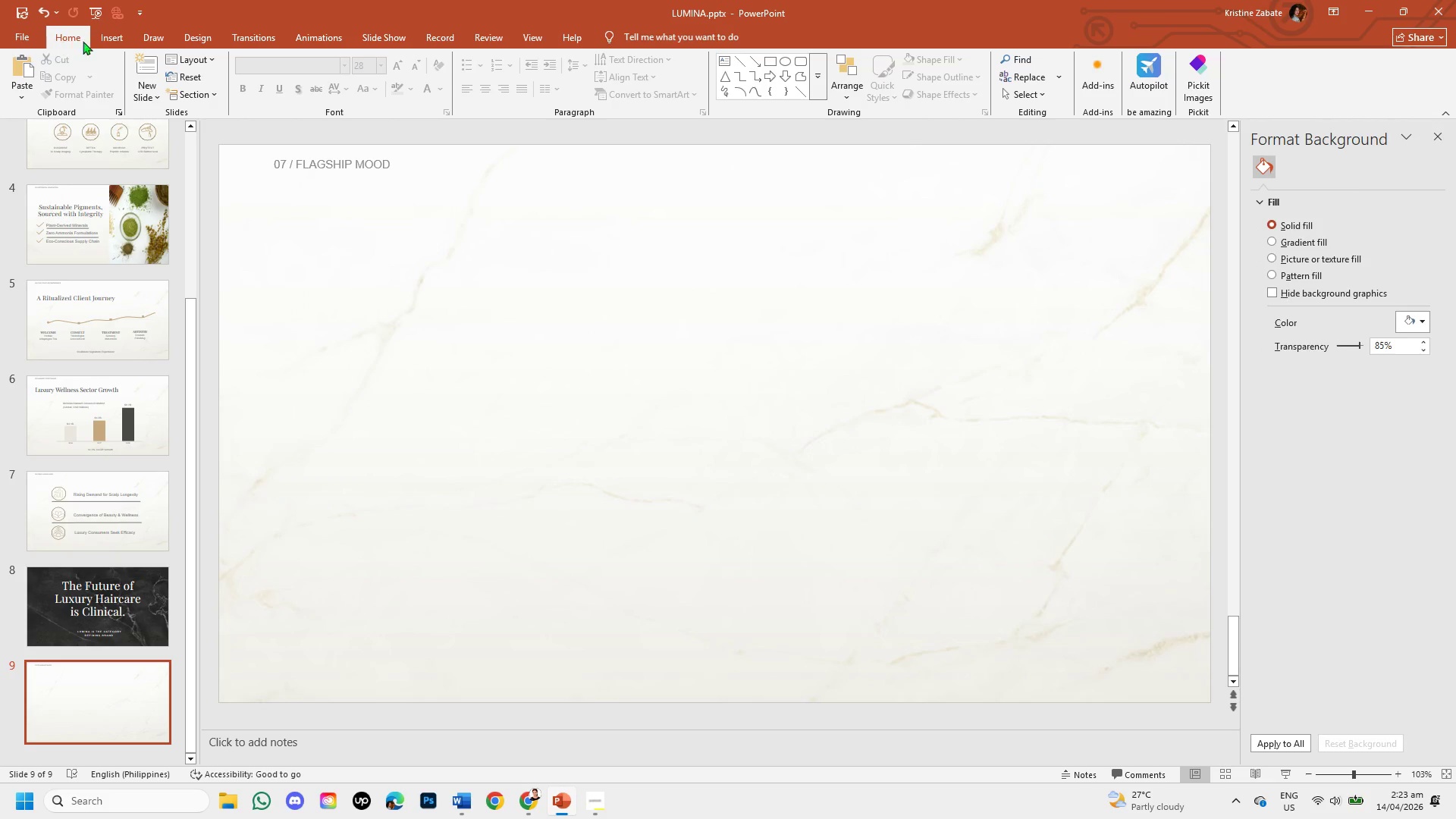 
left_click([100, 41])
 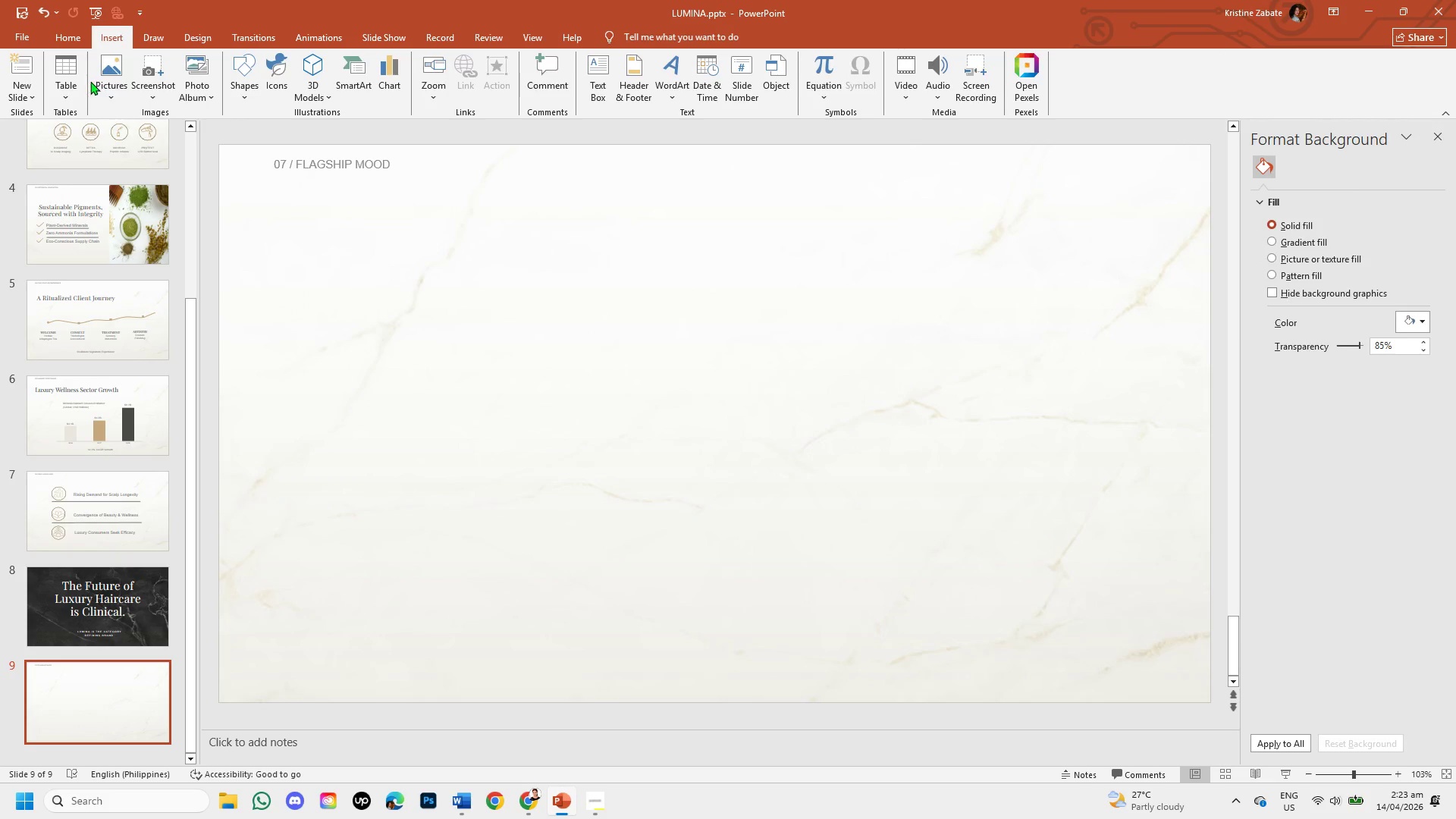 
left_click([101, 84])
 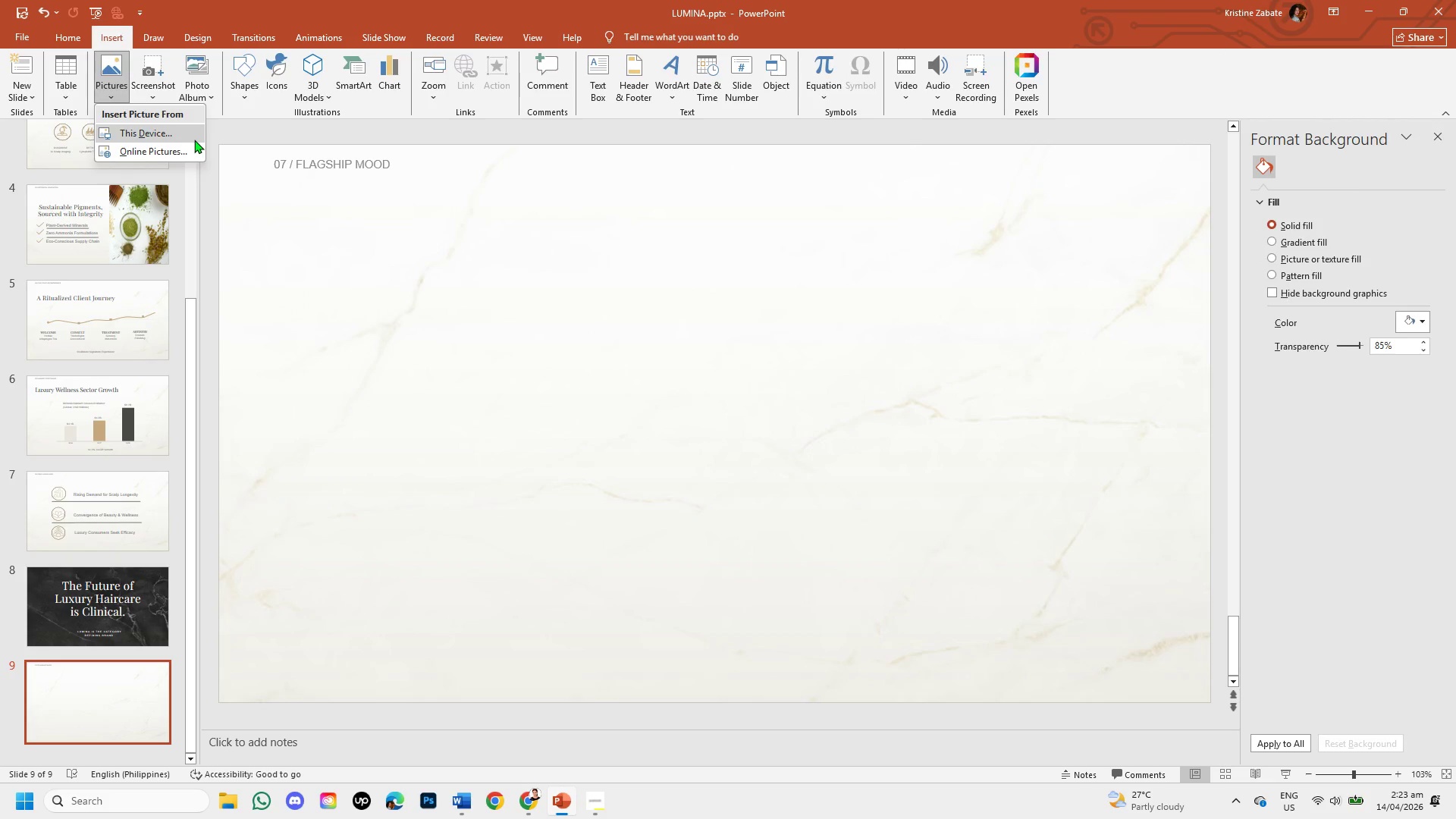 
left_click([191, 140])
 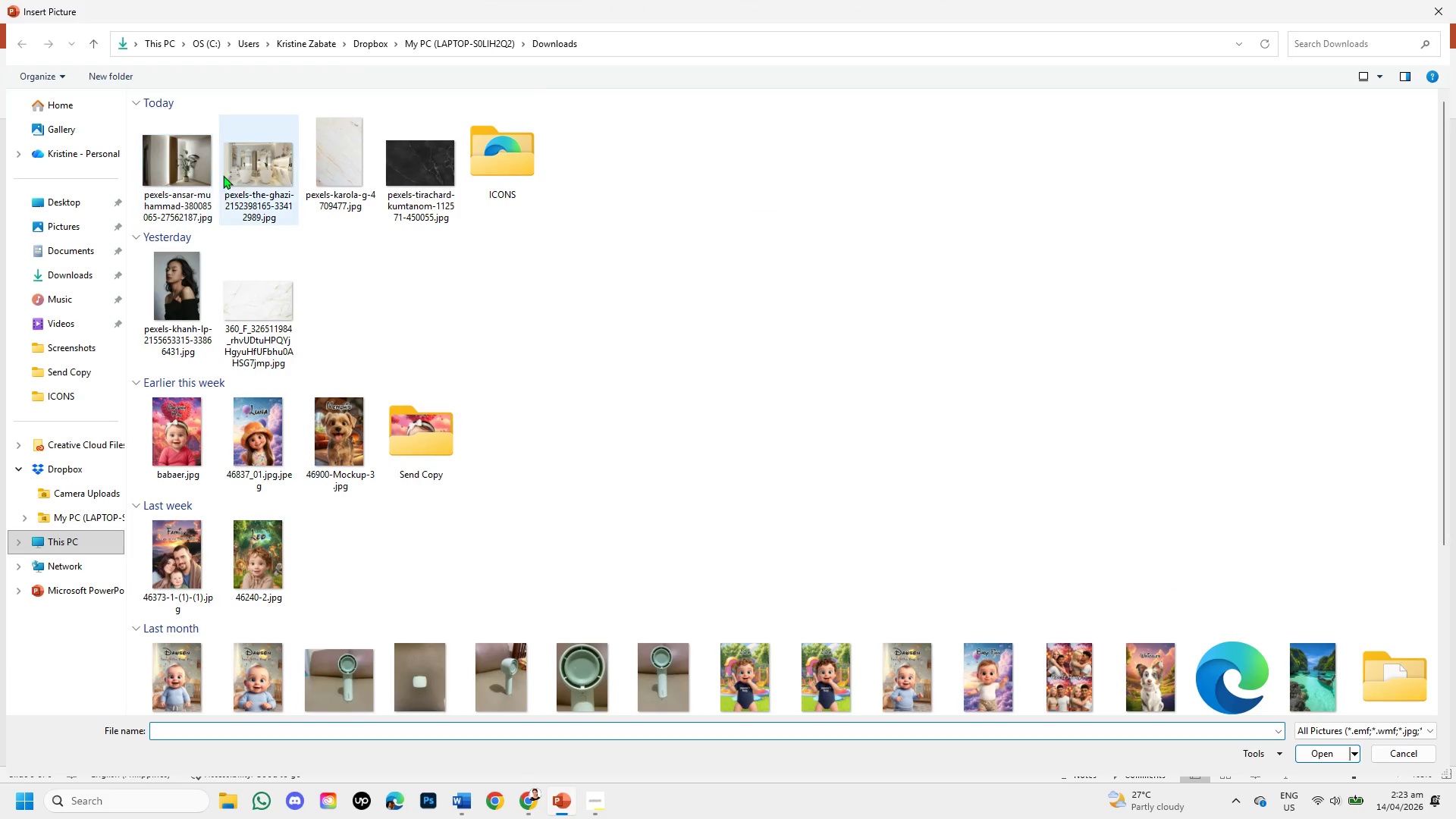 
double_click([182, 155])
 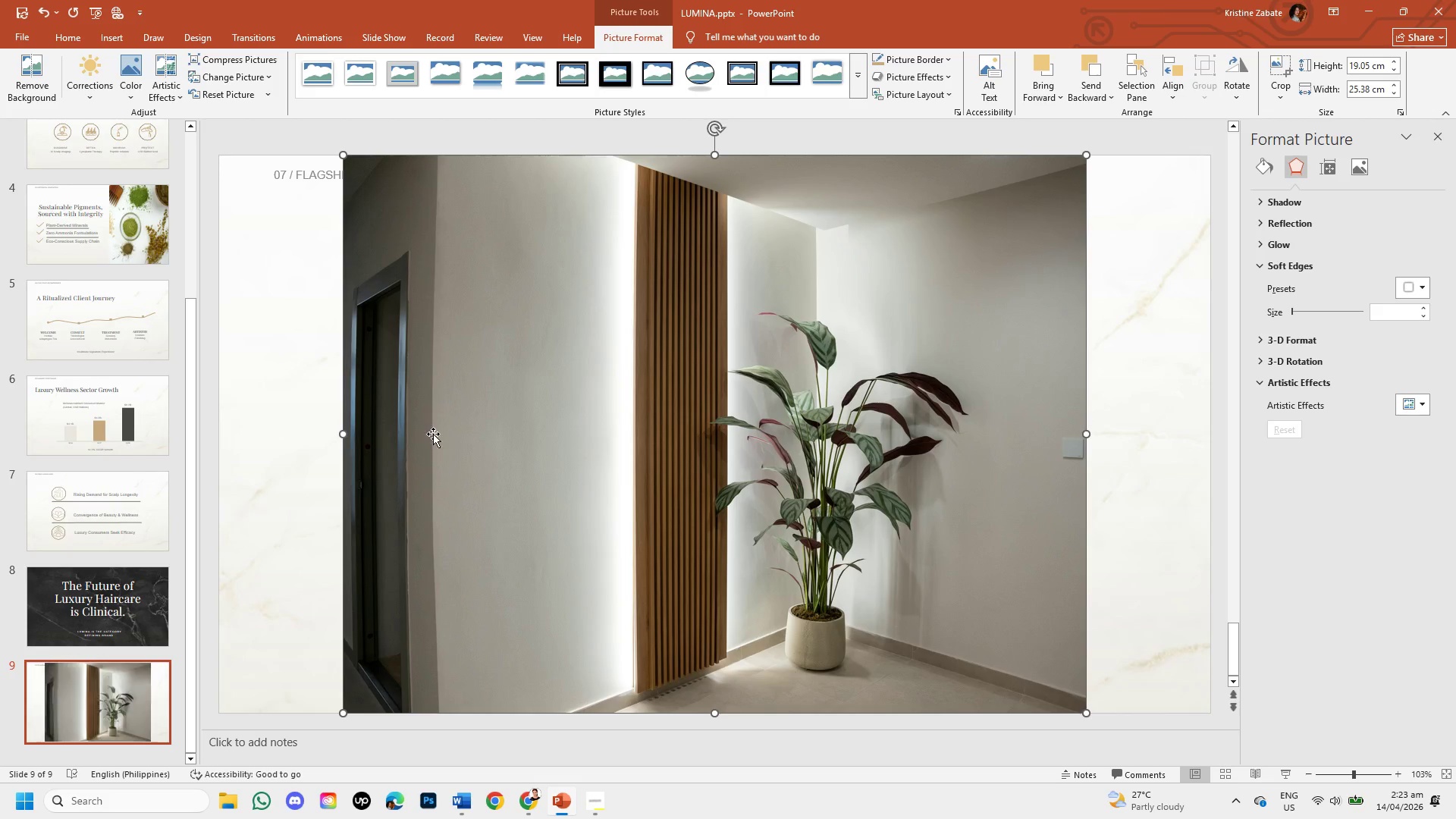 
left_click([543, 417])
 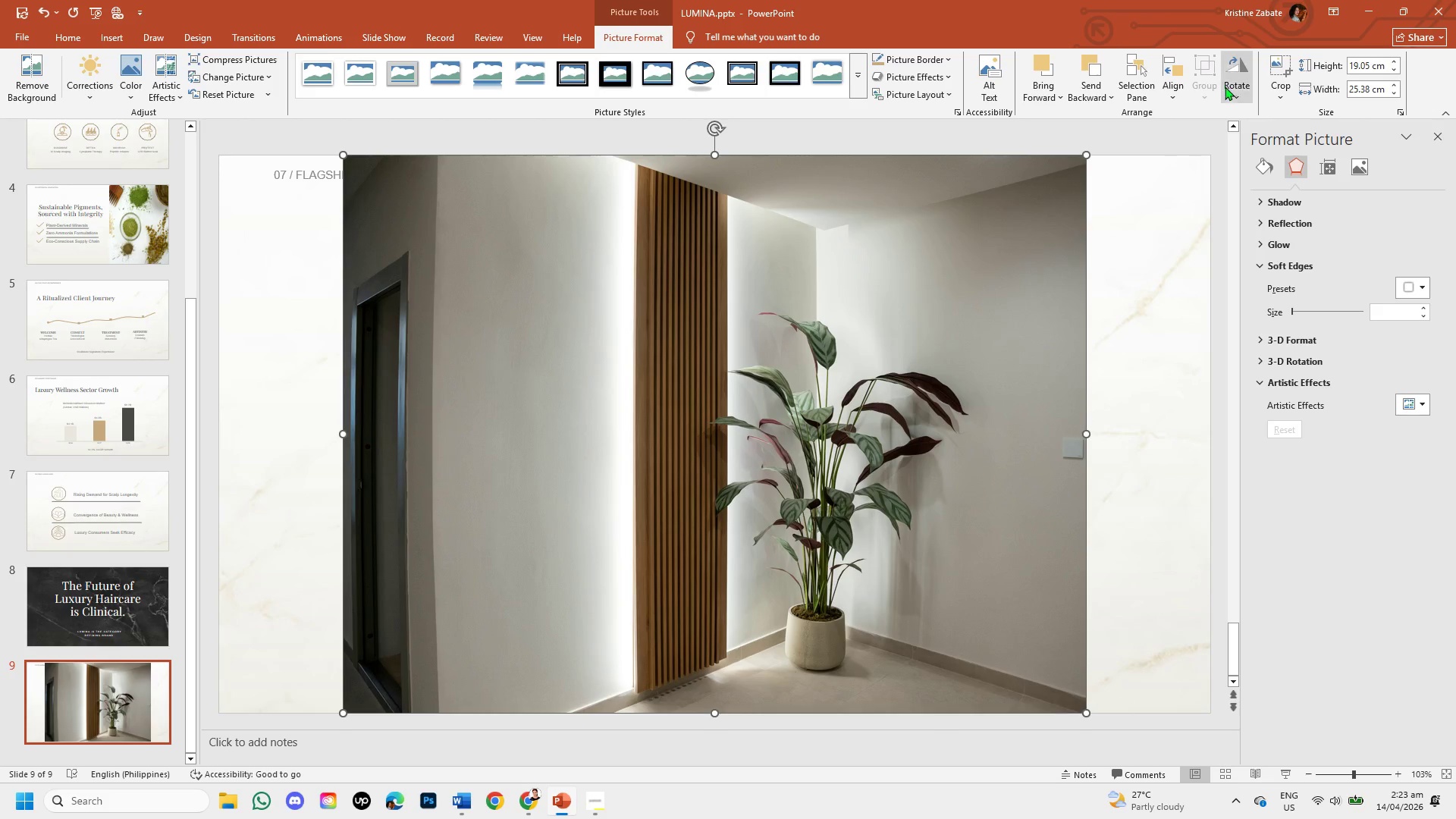 
left_click([1281, 86])
 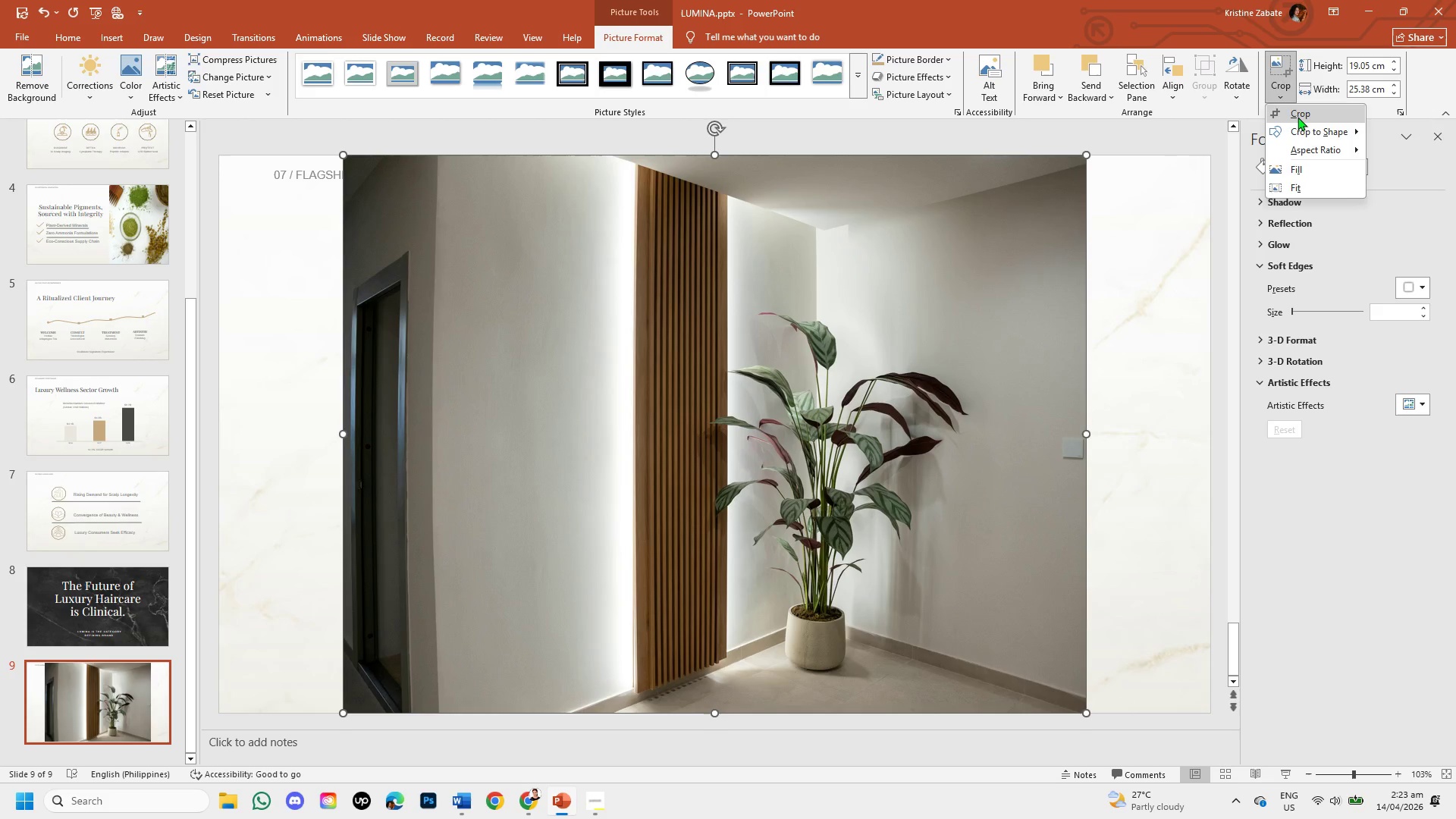 
left_click([1298, 117])
 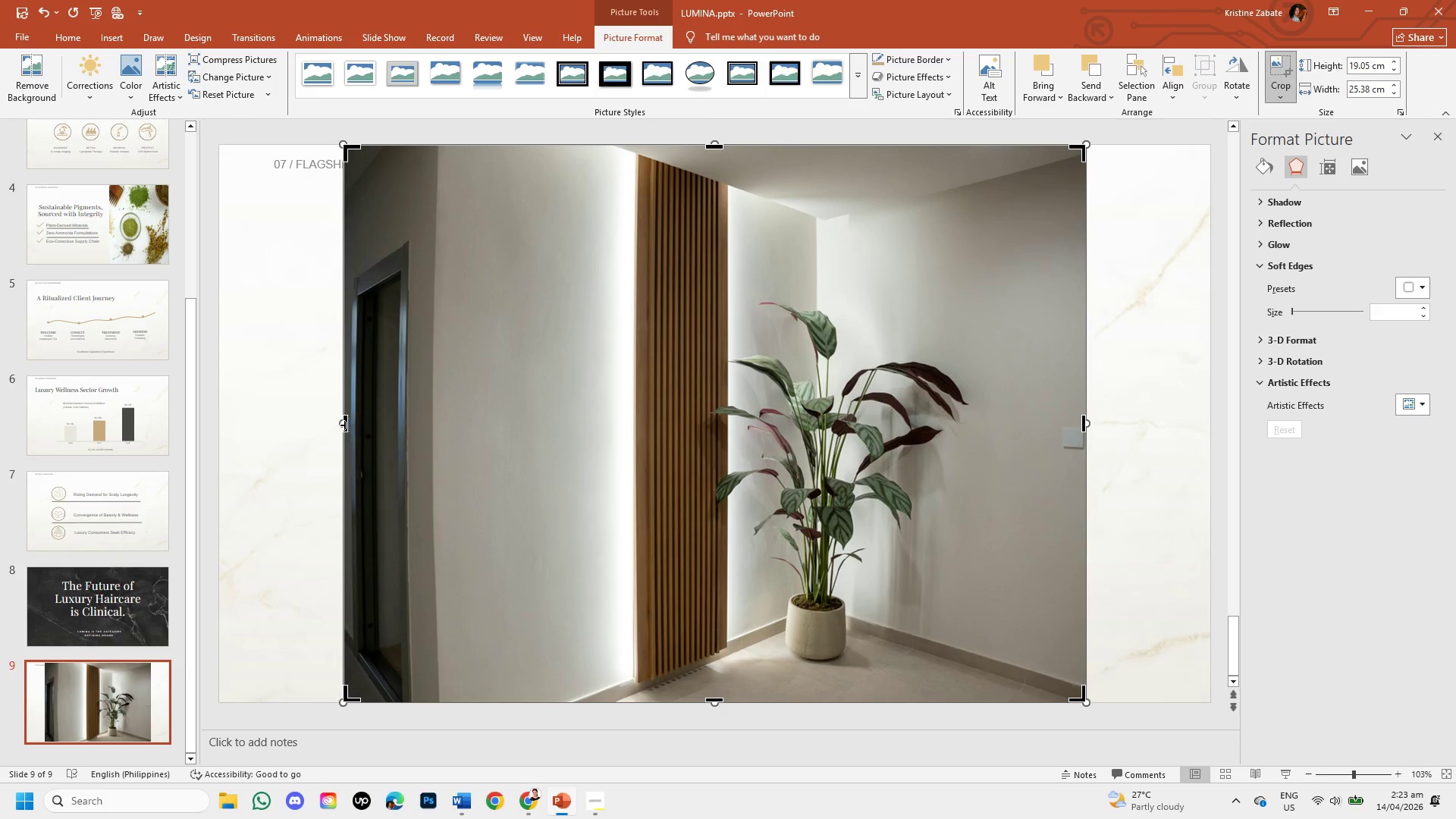 
left_click_drag(start_coordinate=[345, 425], to_coordinate=[640, 419])
 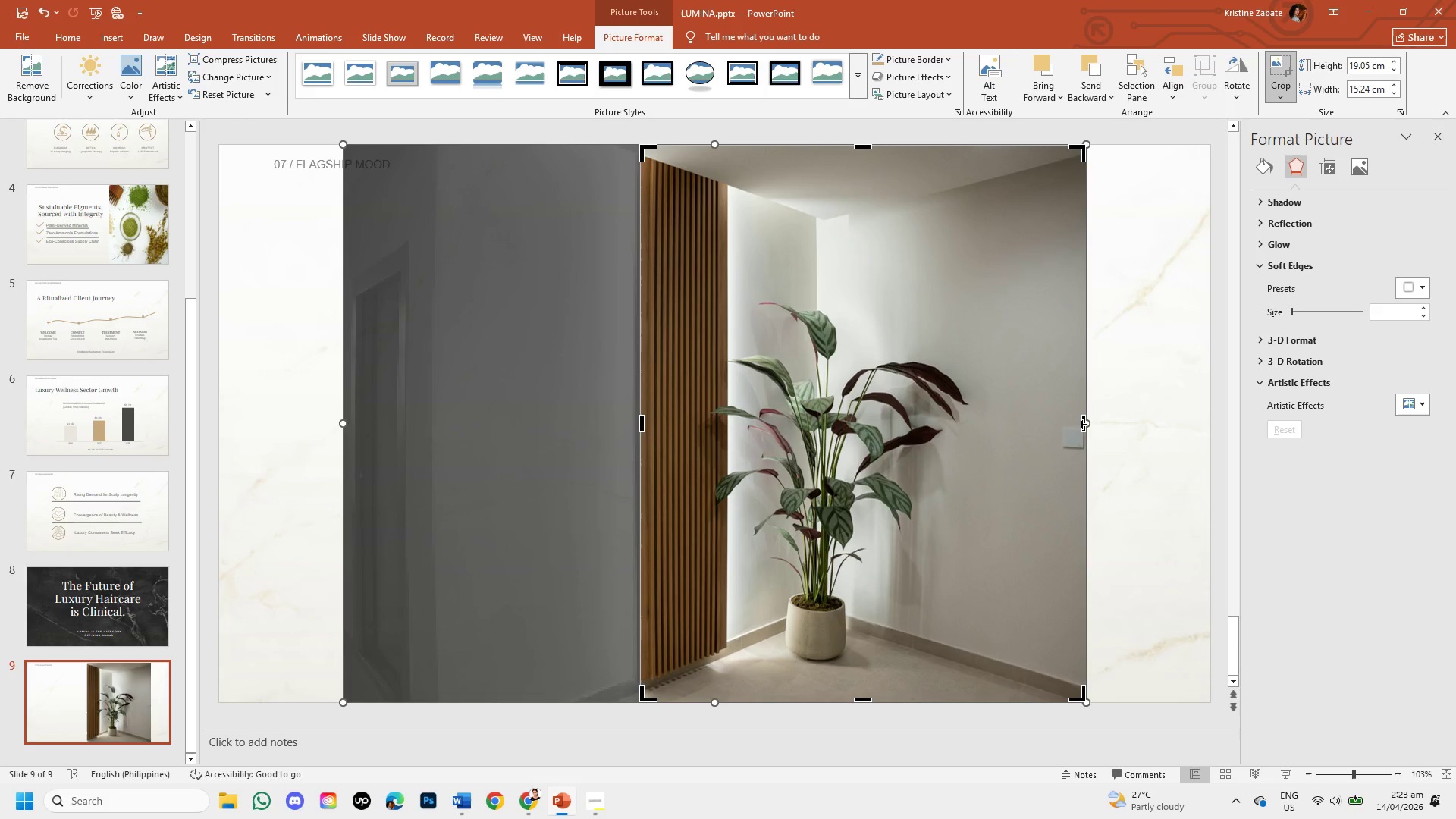 
left_click_drag(start_coordinate=[1081, 424], to_coordinate=[968, 430])
 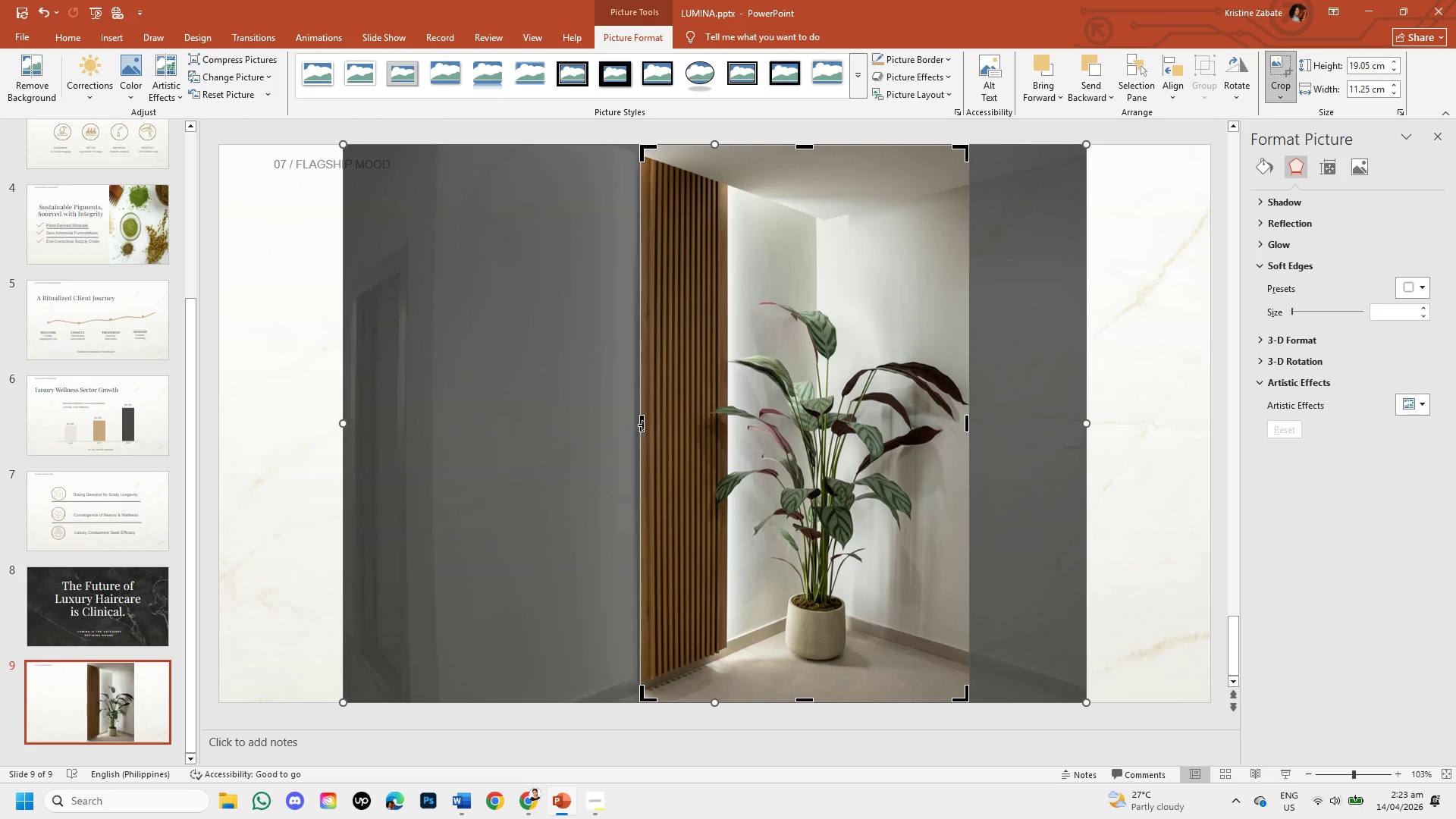 
left_click_drag(start_coordinate=[644, 425], to_coordinate=[729, 430])
 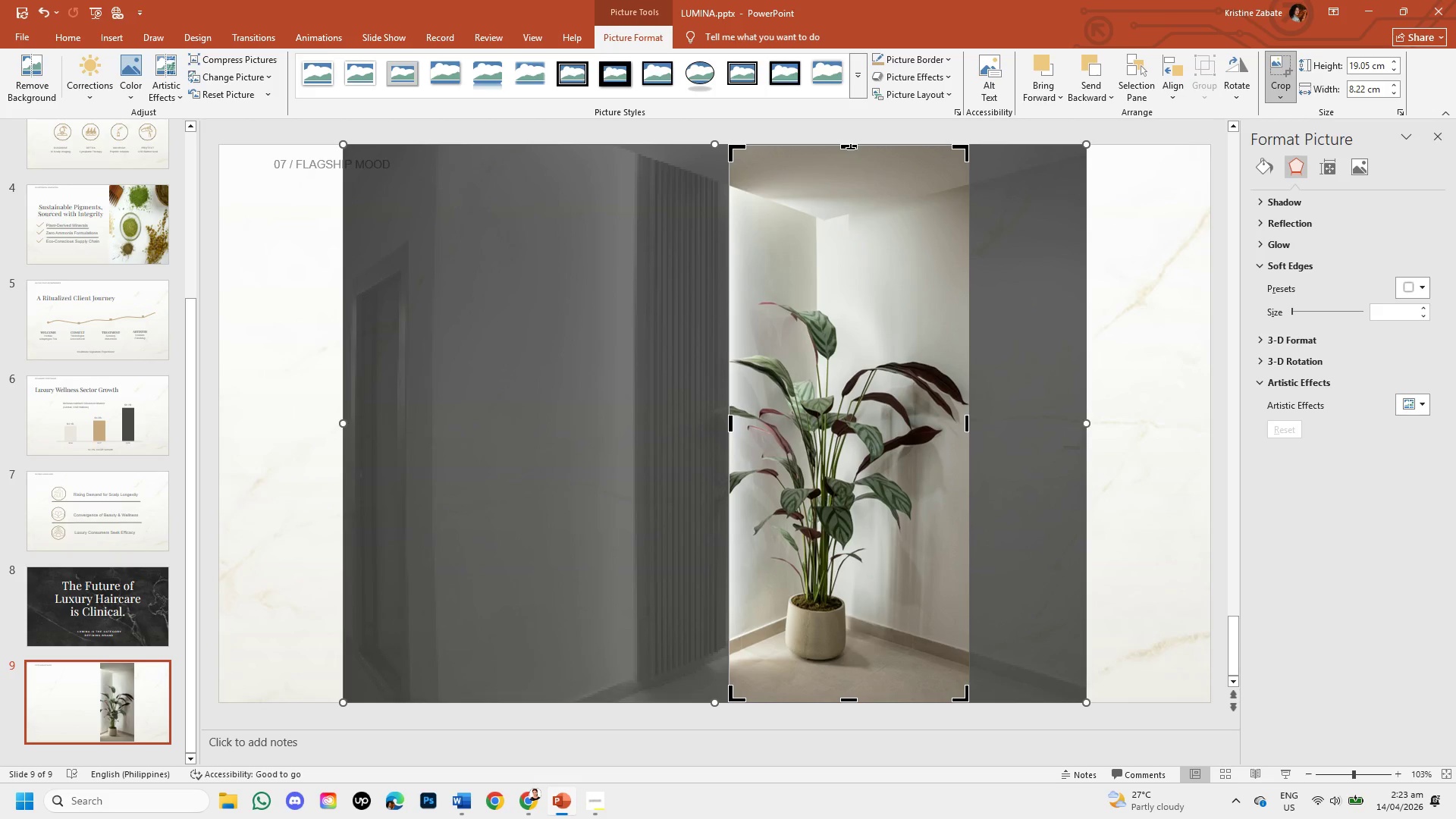 
left_click_drag(start_coordinate=[851, 149], to_coordinate=[839, 294])
 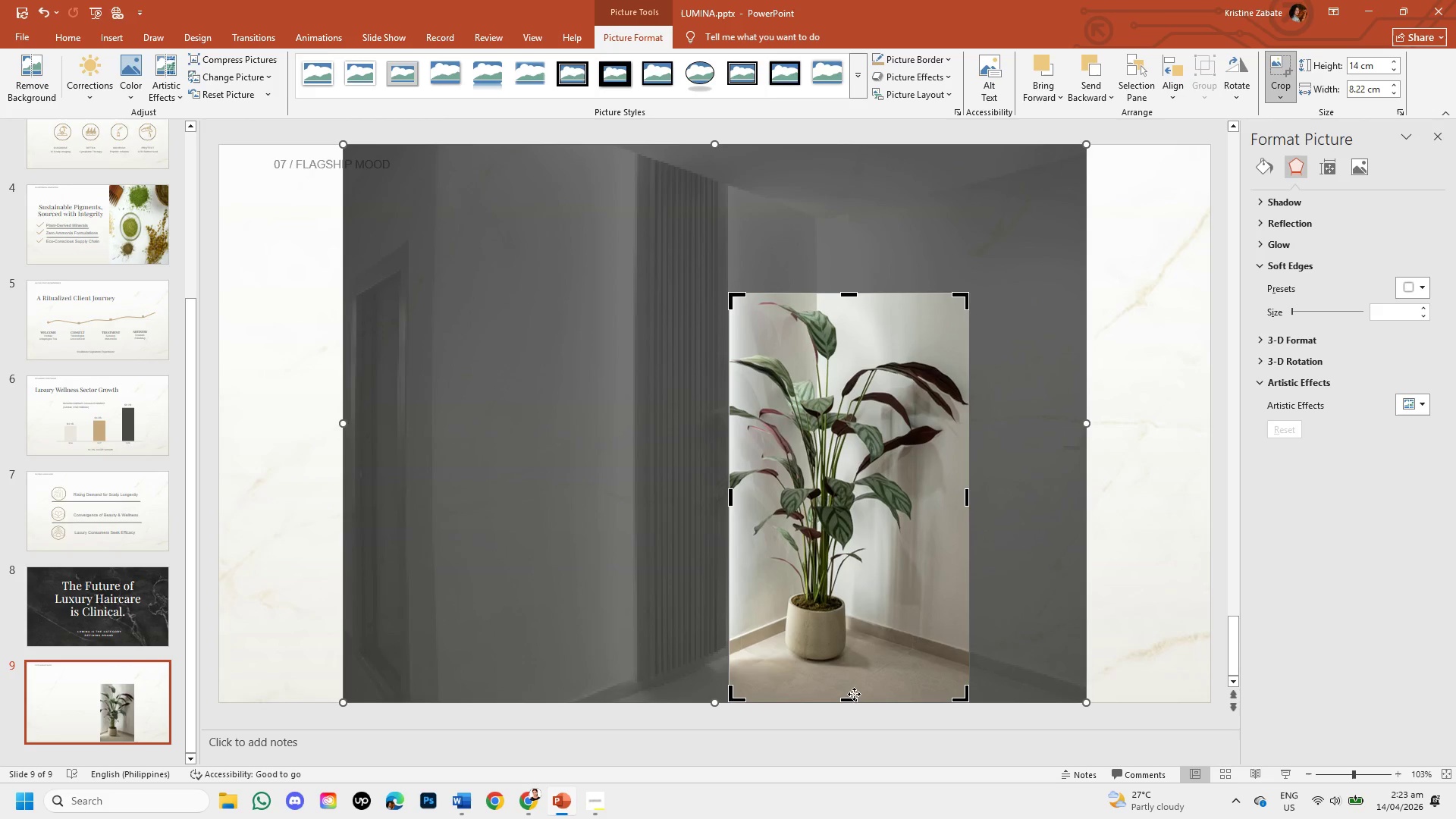 
left_click_drag(start_coordinate=[852, 697], to_coordinate=[855, 660])
 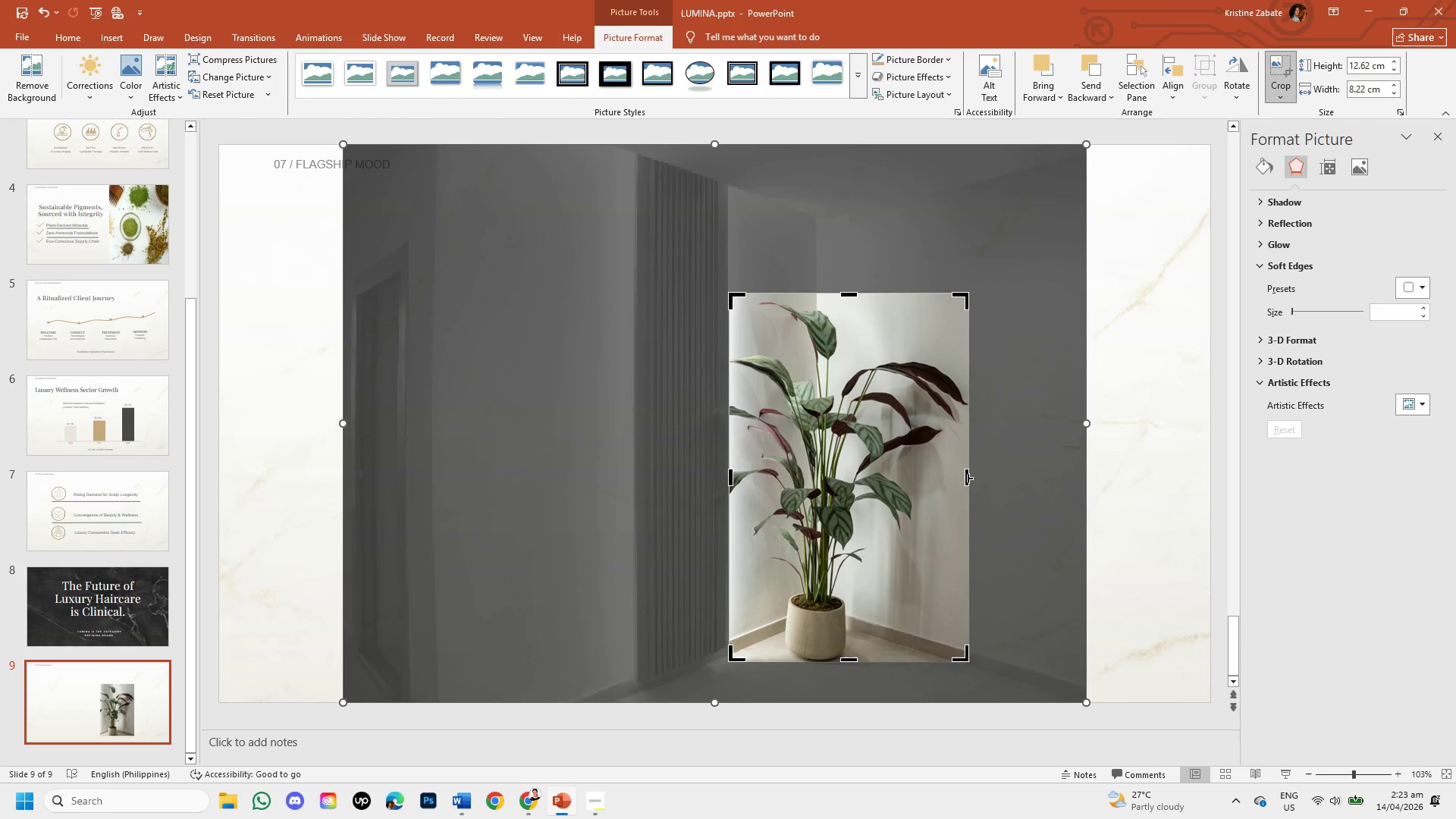 
left_click_drag(start_coordinate=[966, 478], to_coordinate=[939, 479])
 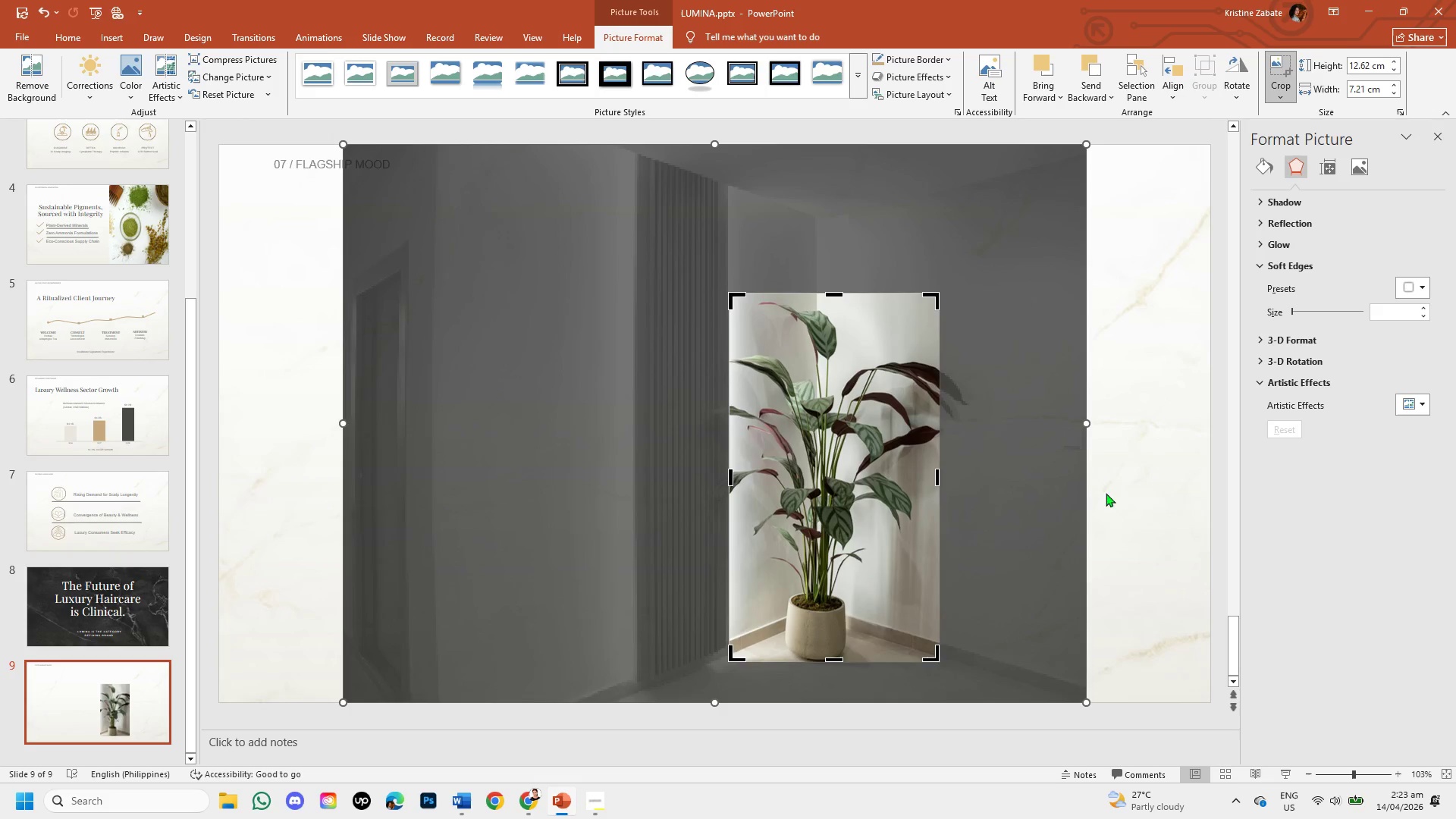 
left_click([1140, 491])
 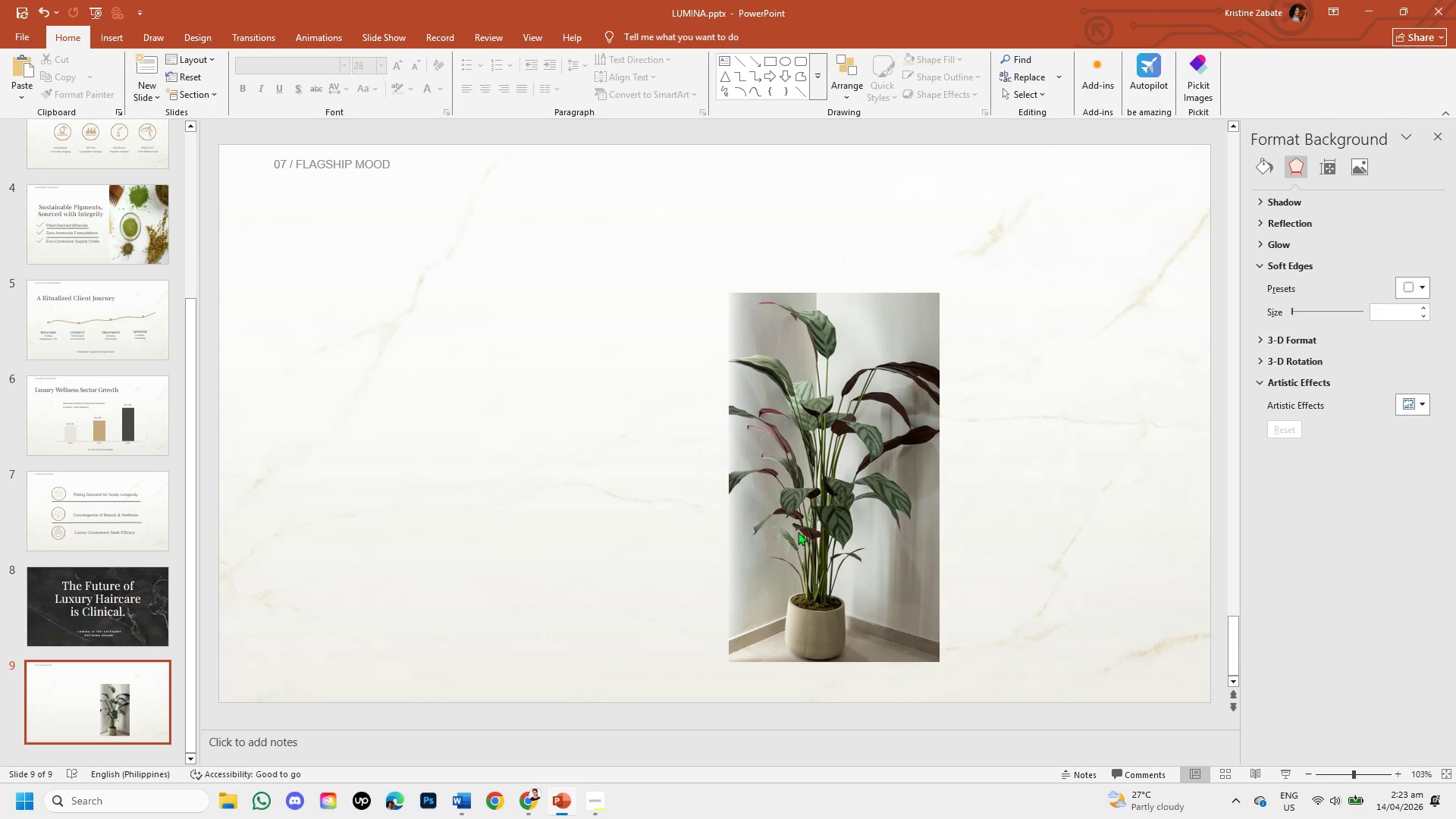 
left_click([798, 532])
 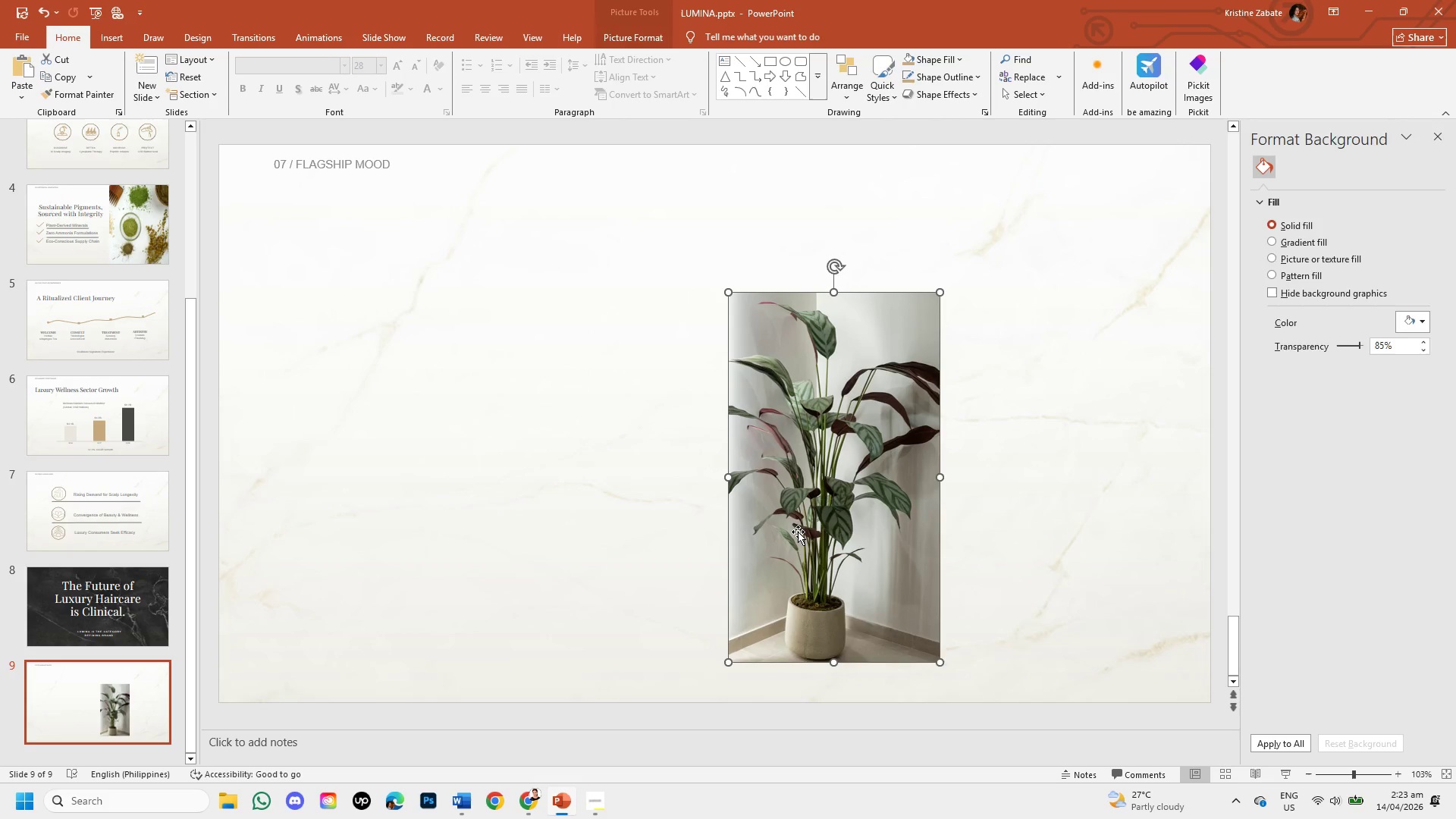 
left_click_drag(start_coordinate=[798, 532], to_coordinate=[1009, 510])
 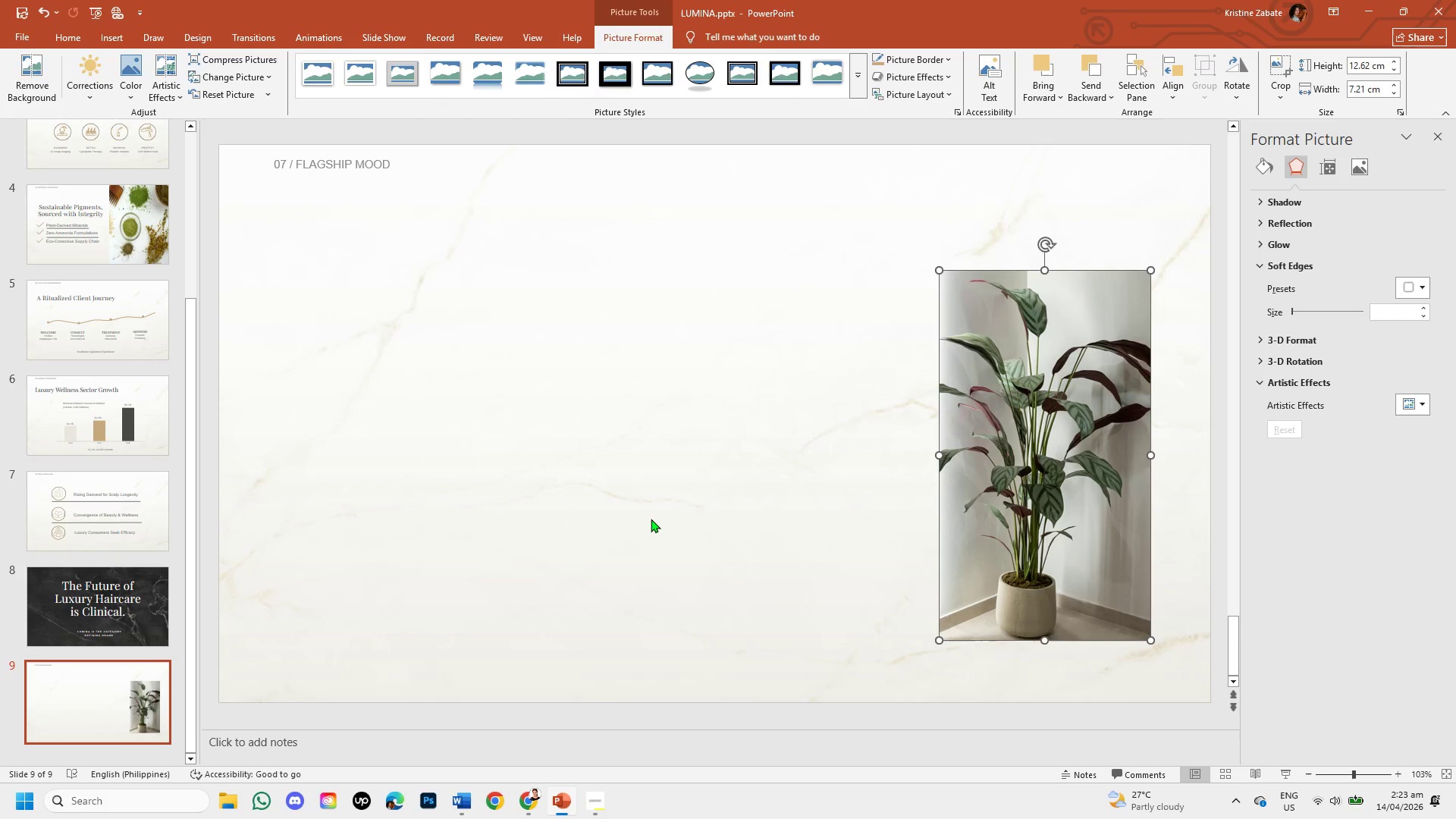 
left_click([651, 519])
 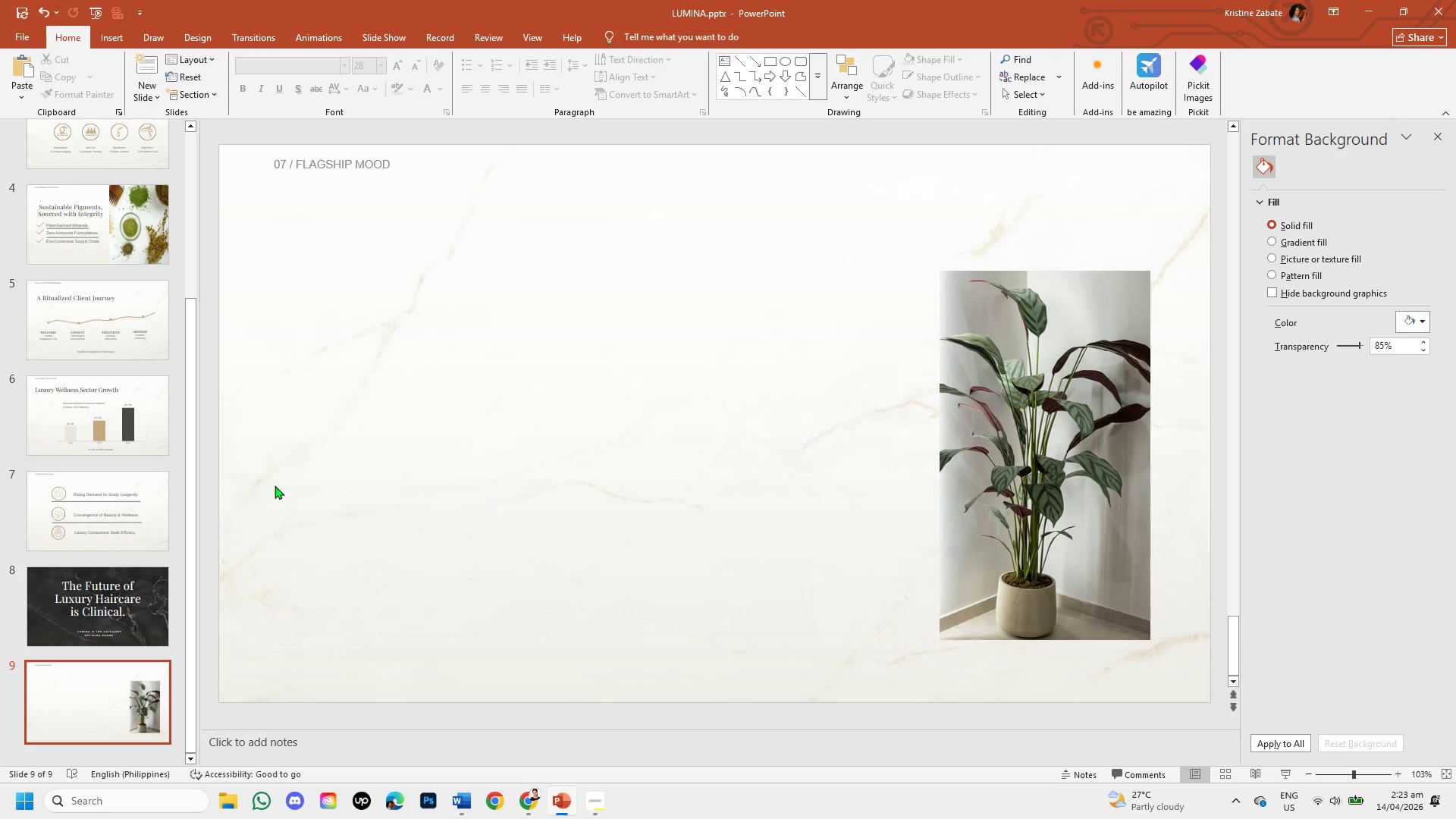 
wait(6.05)
 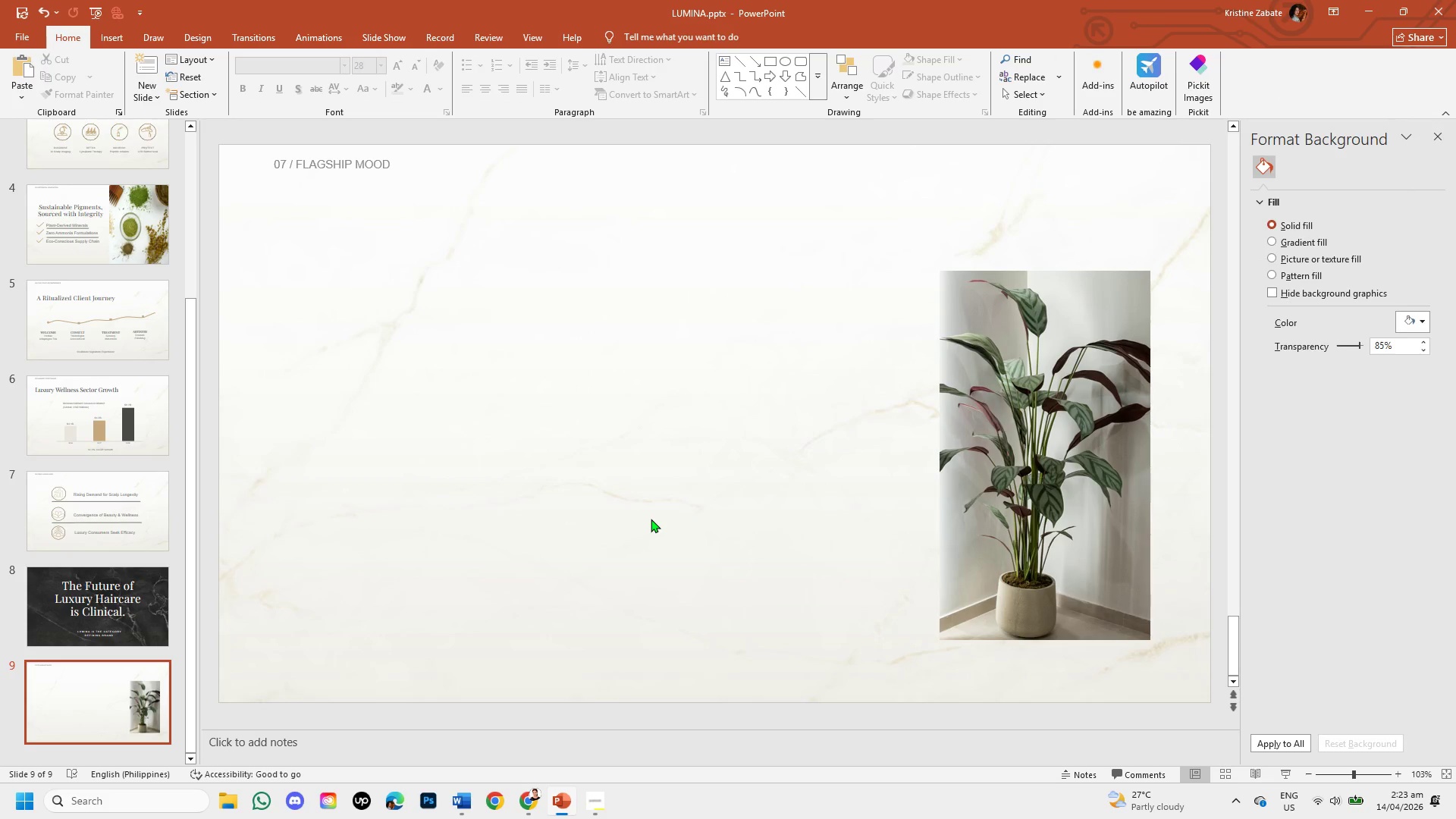 
left_click([113, 30])
 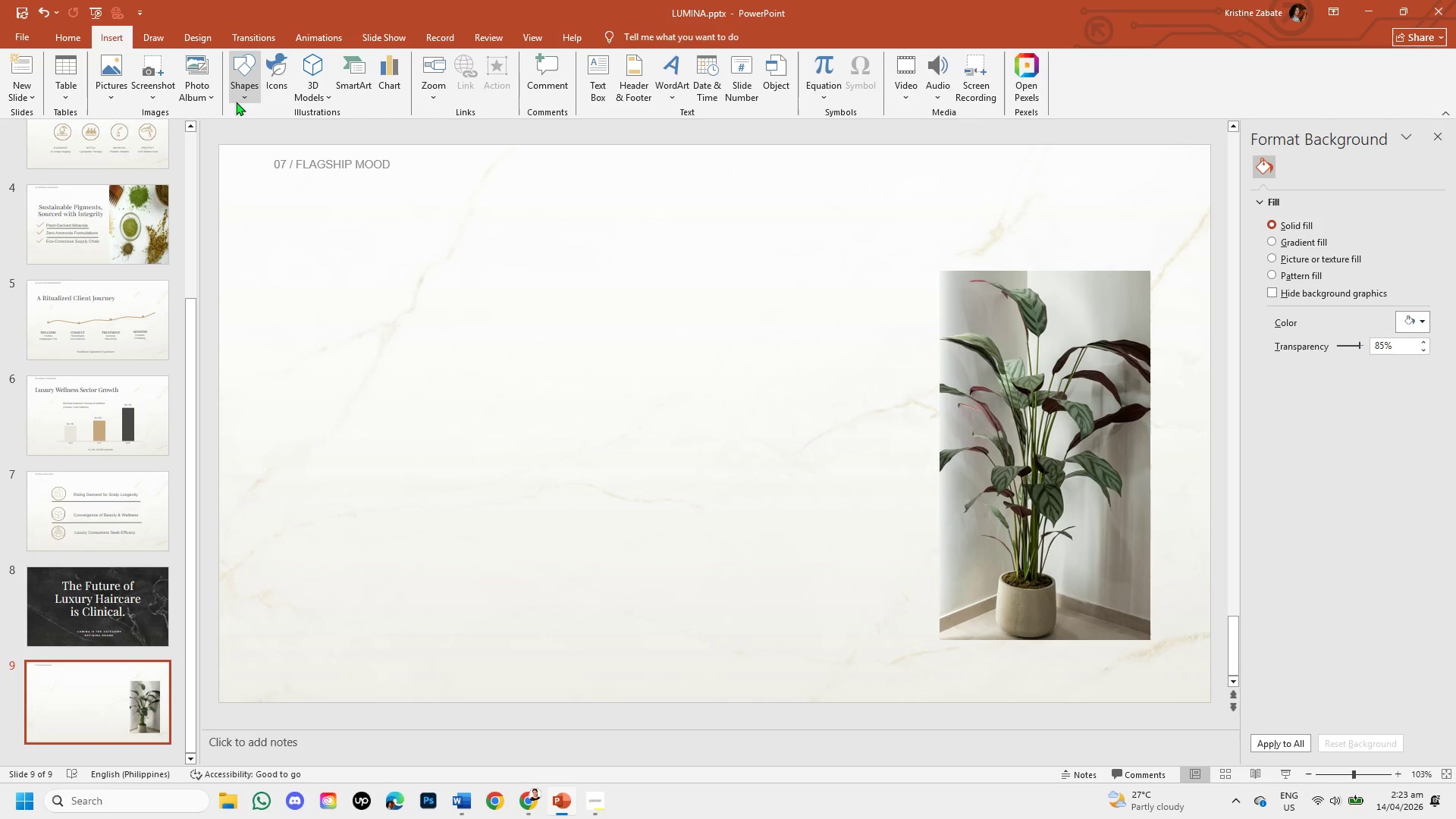 
left_click([237, 93])
 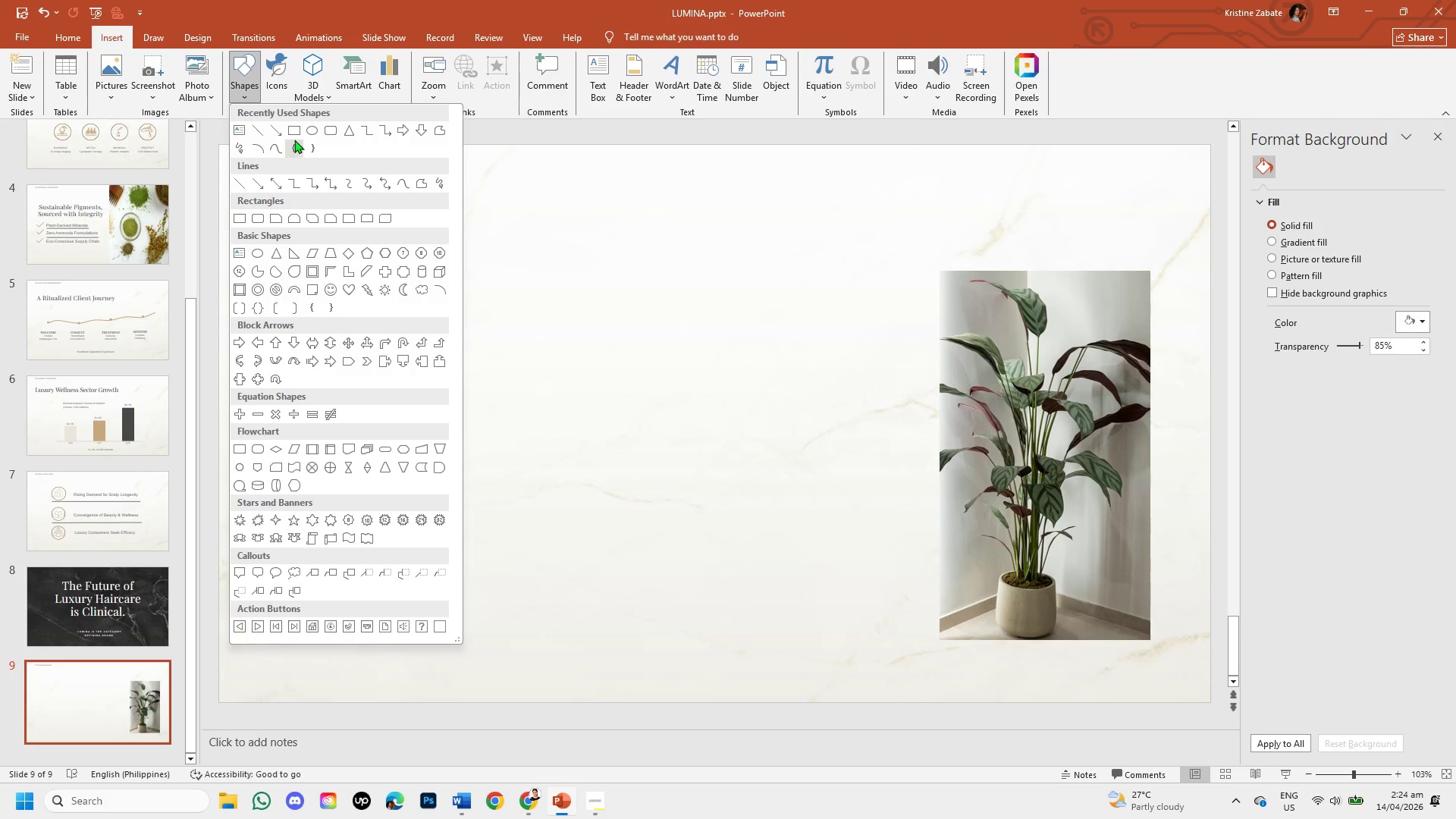 
left_click([295, 137])
 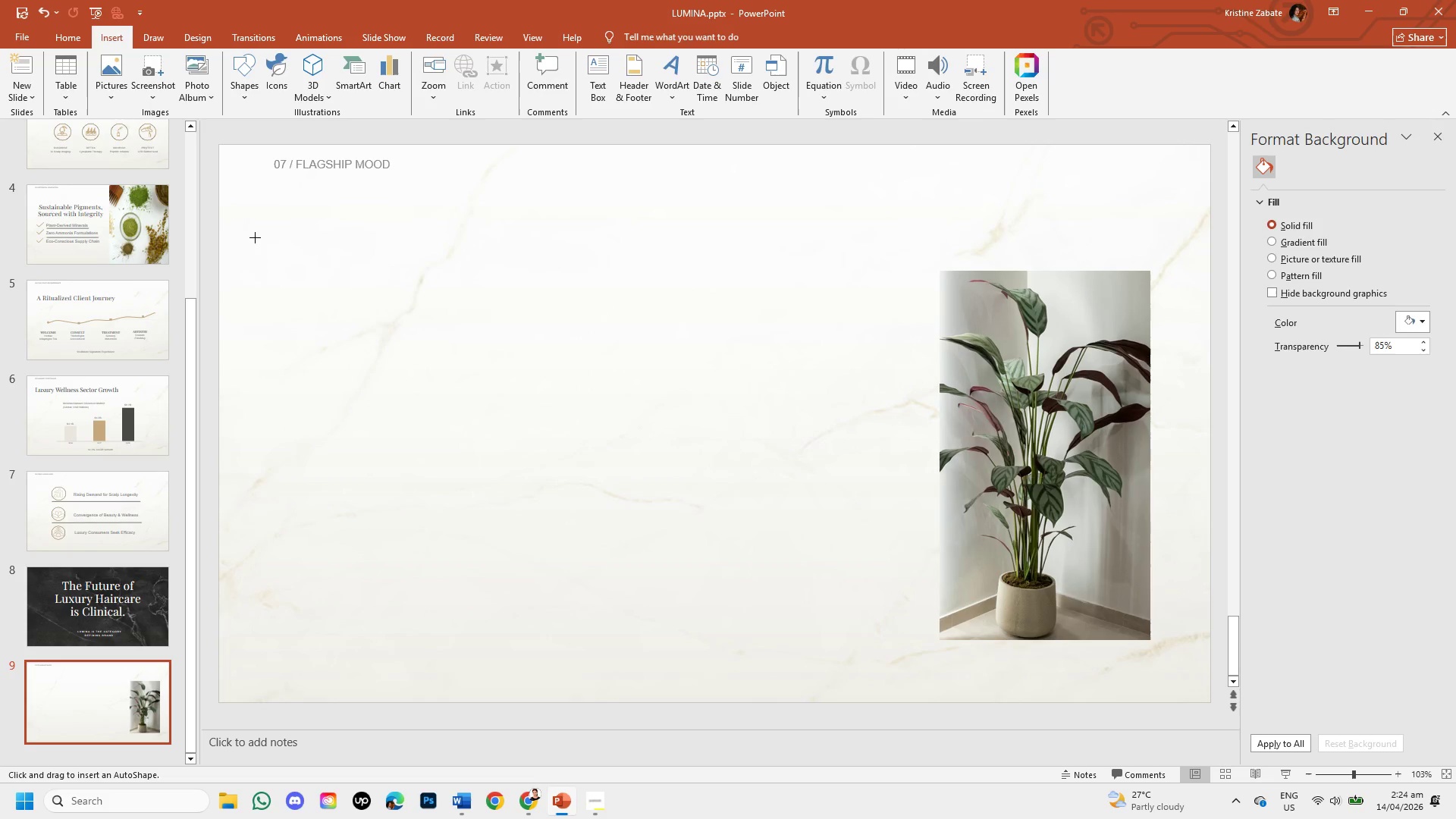 
left_click_drag(start_coordinate=[256, 236], to_coordinate=[1196, 638])
 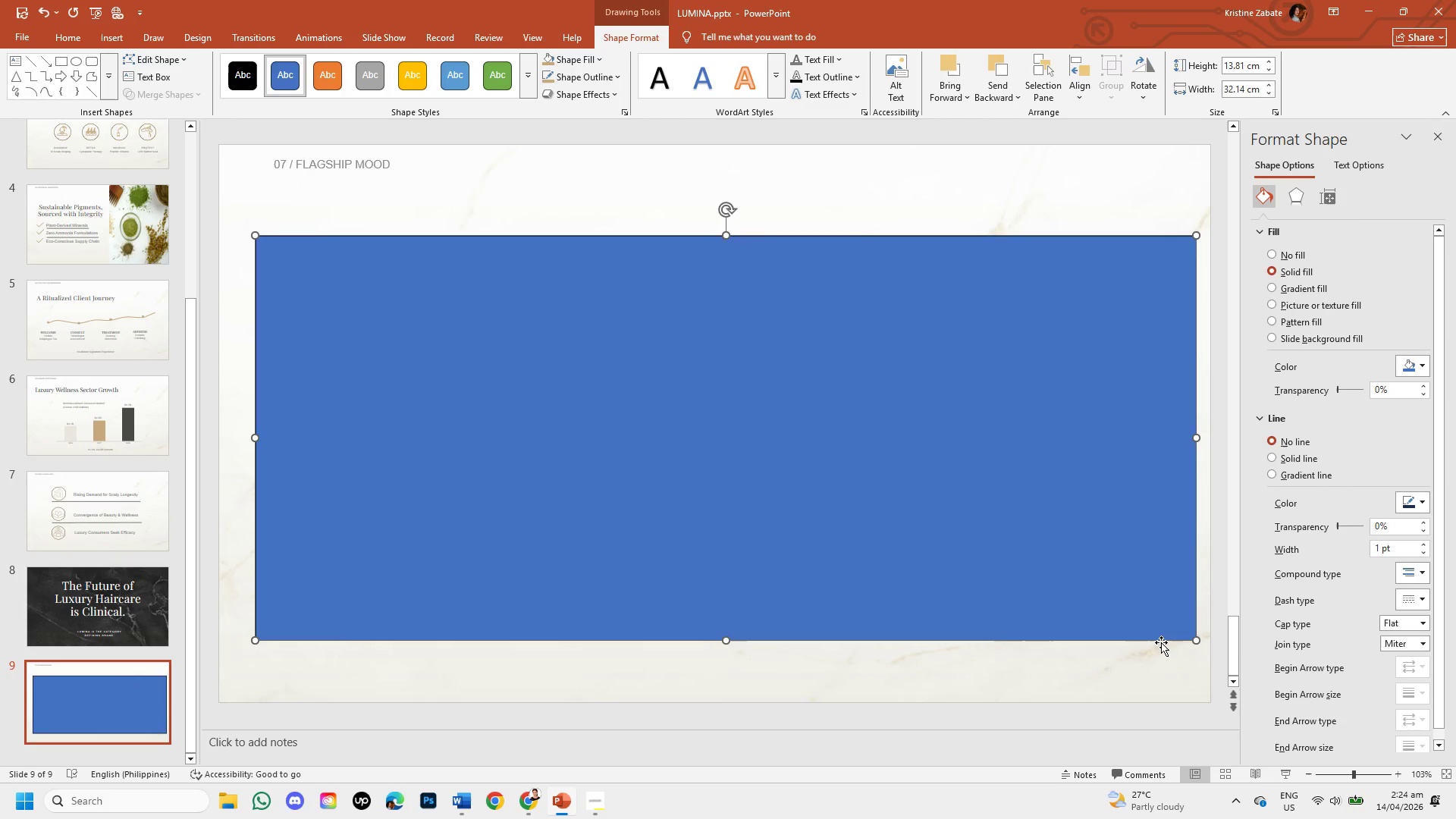 
wait(17.34)
 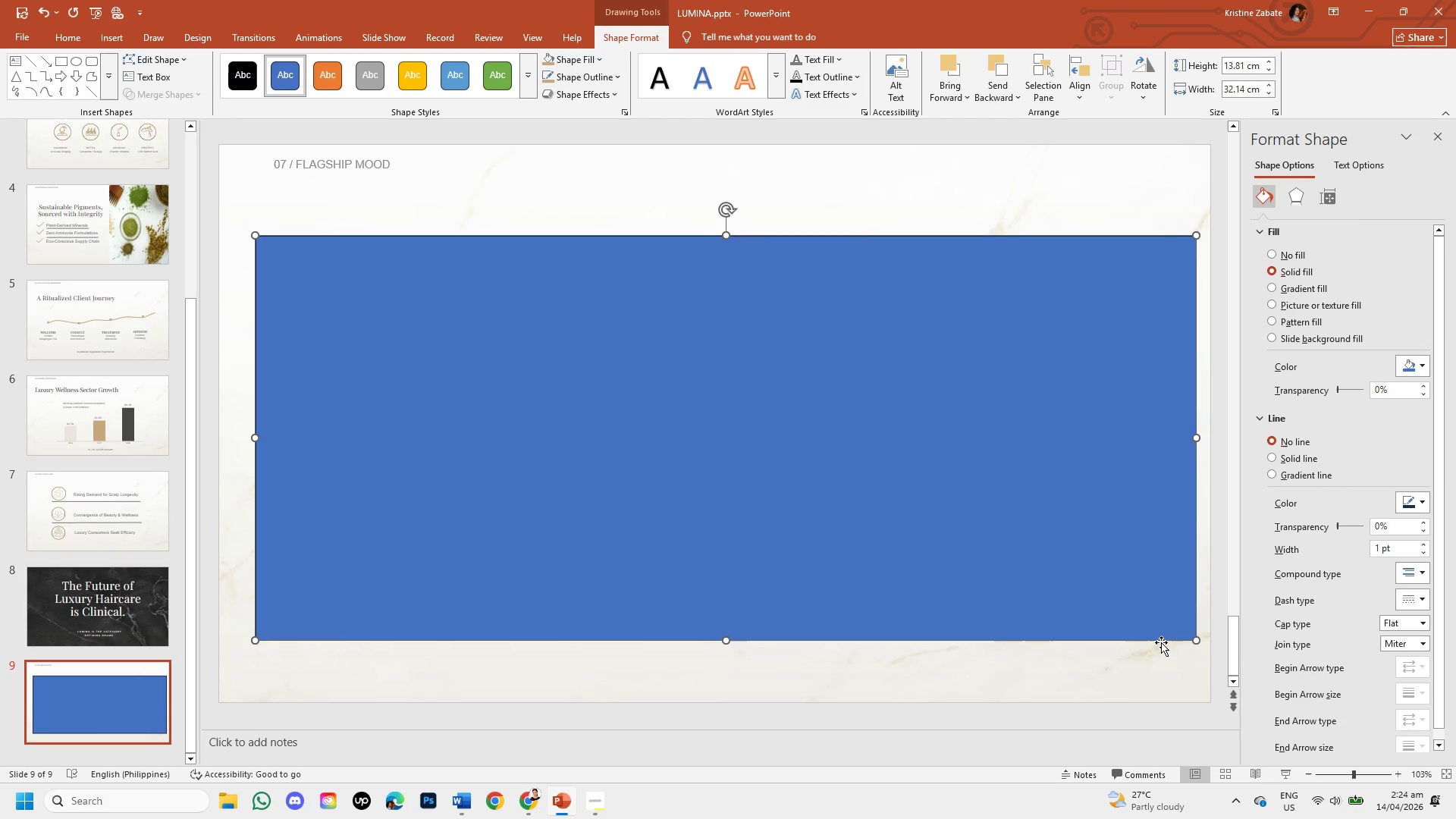 
left_click_drag(start_coordinate=[1197, 438], to_coordinate=[1185, 450])
 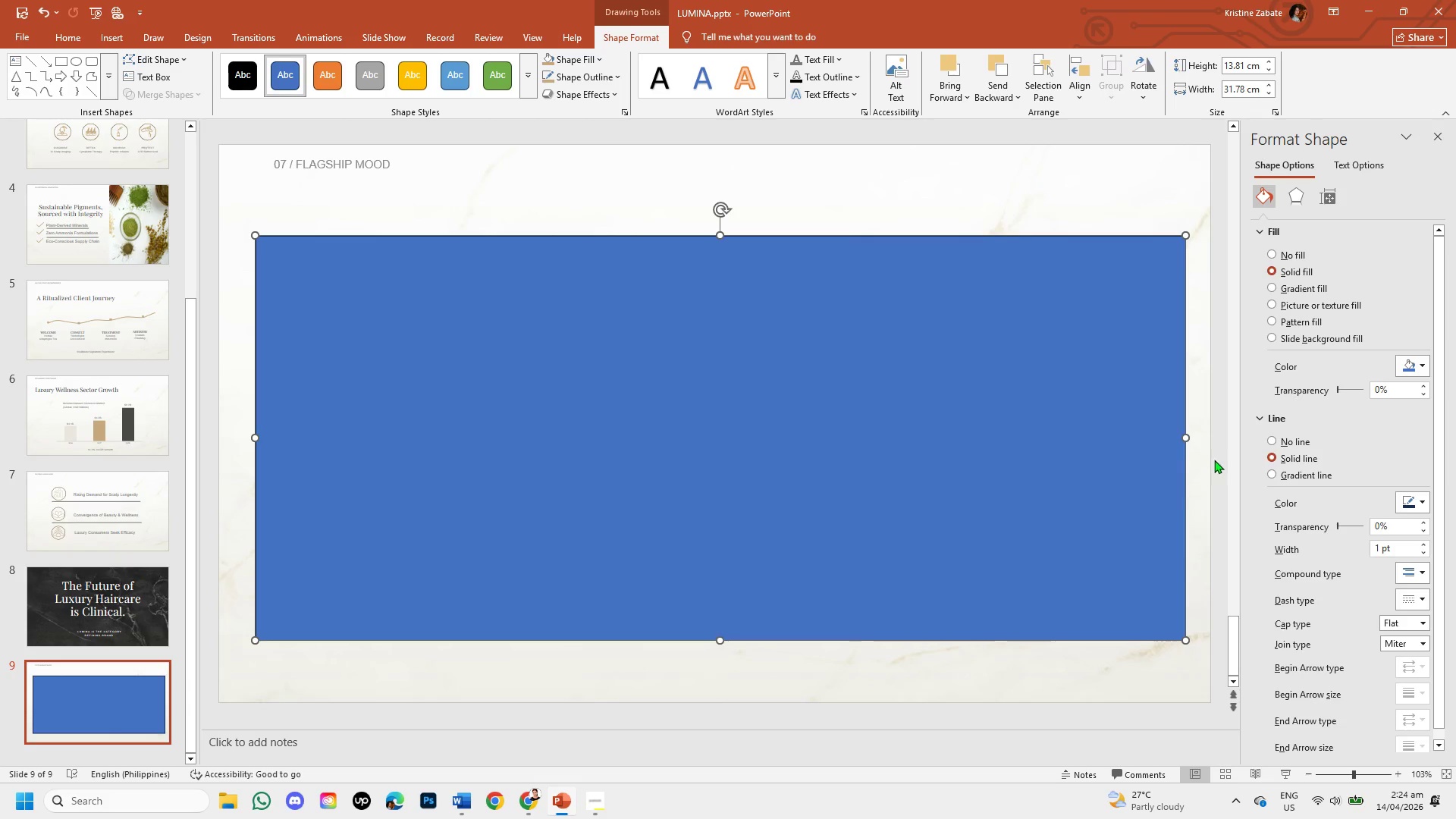 
left_click([1271, 440])
 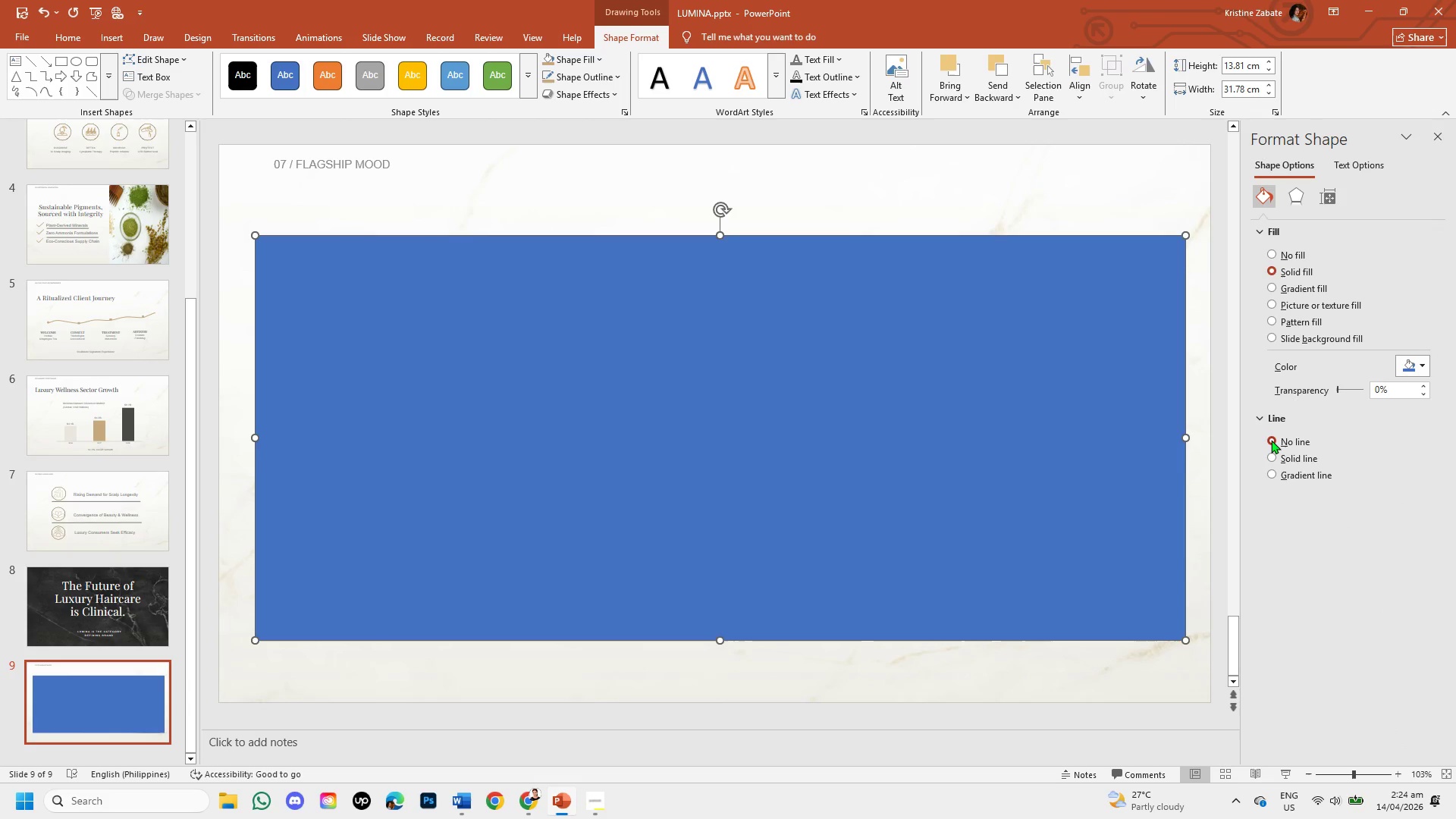 
wait(12.28)
 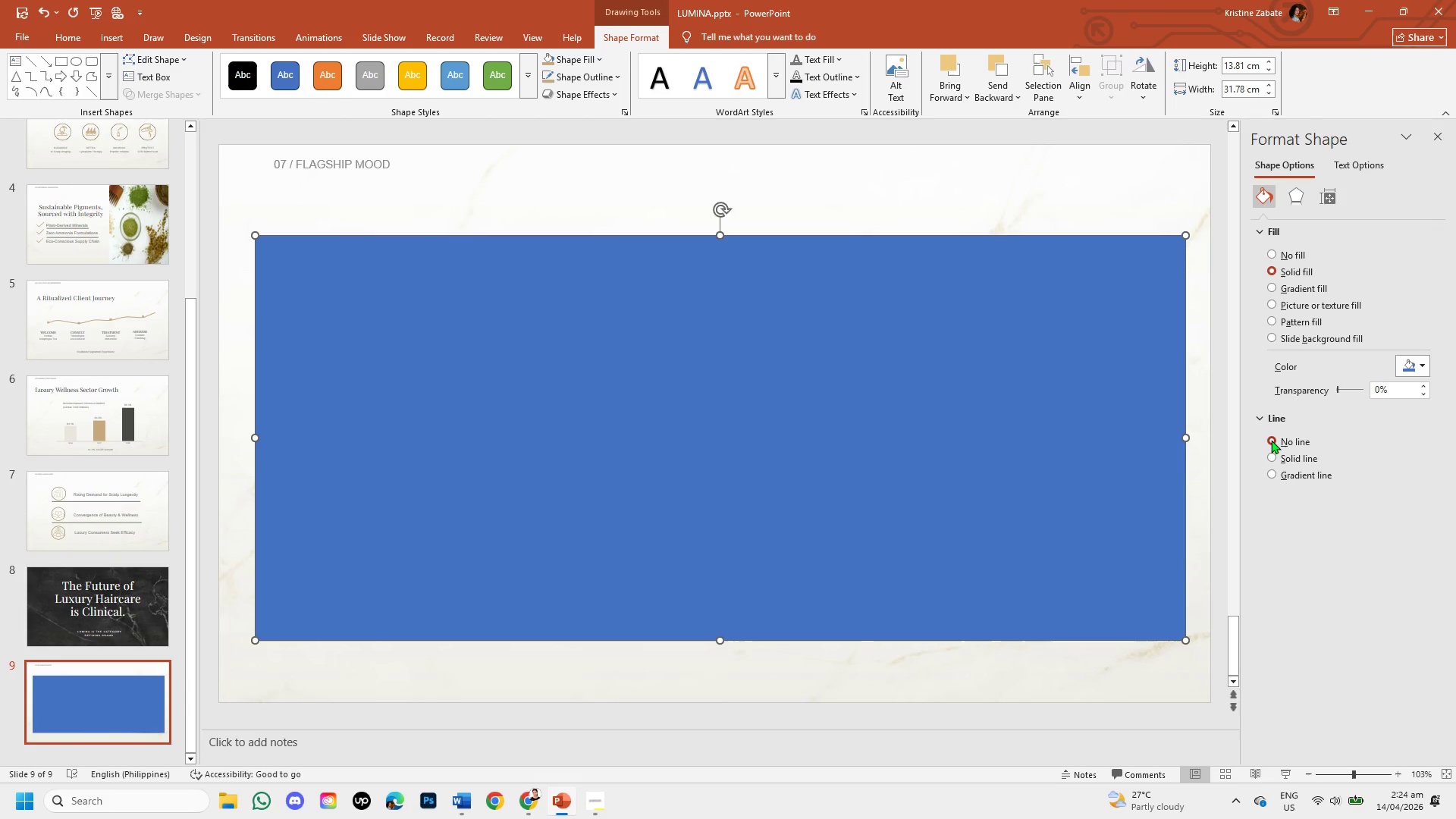 
left_click([1423, 371])
 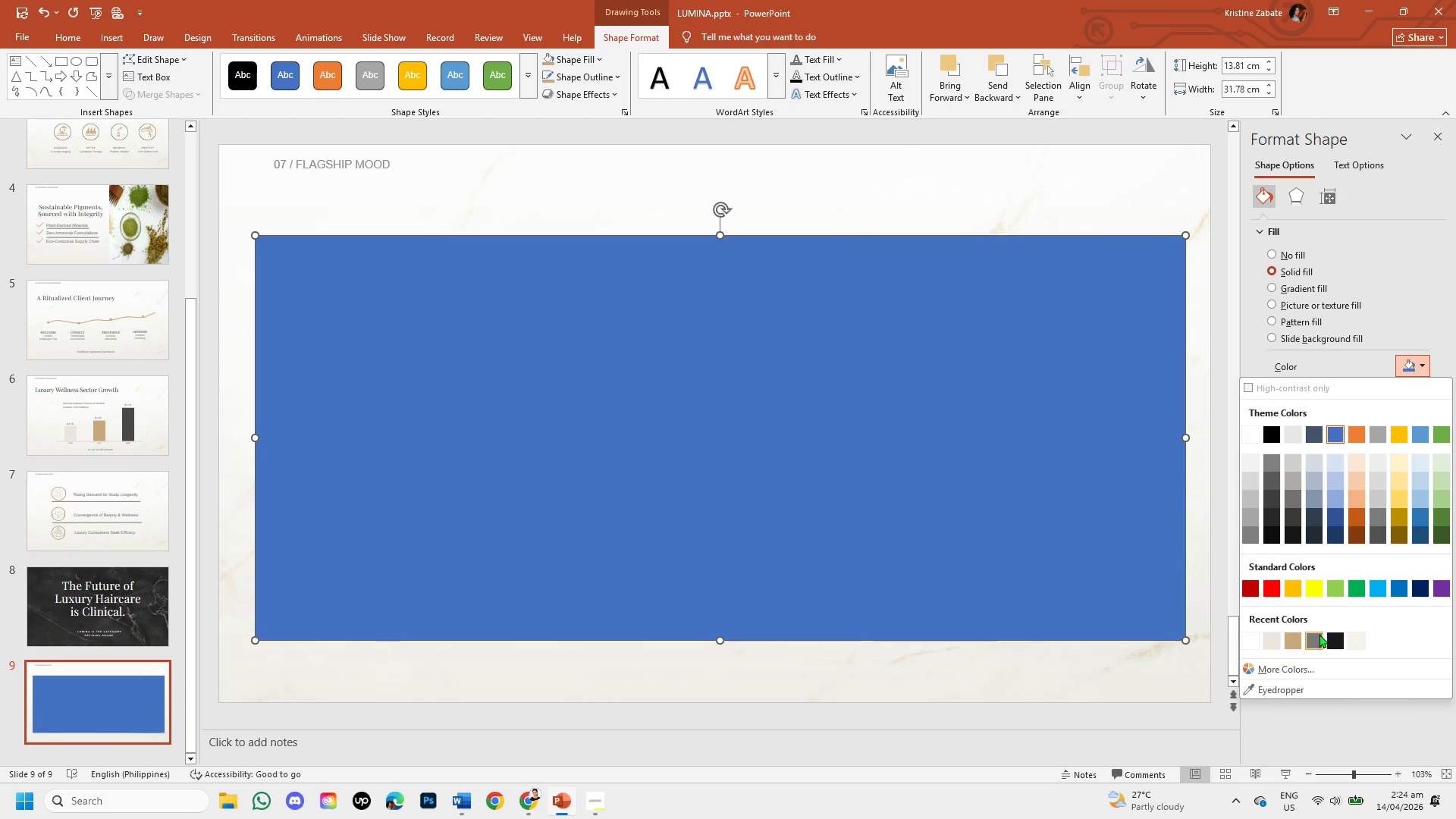 
left_click([1355, 642])
 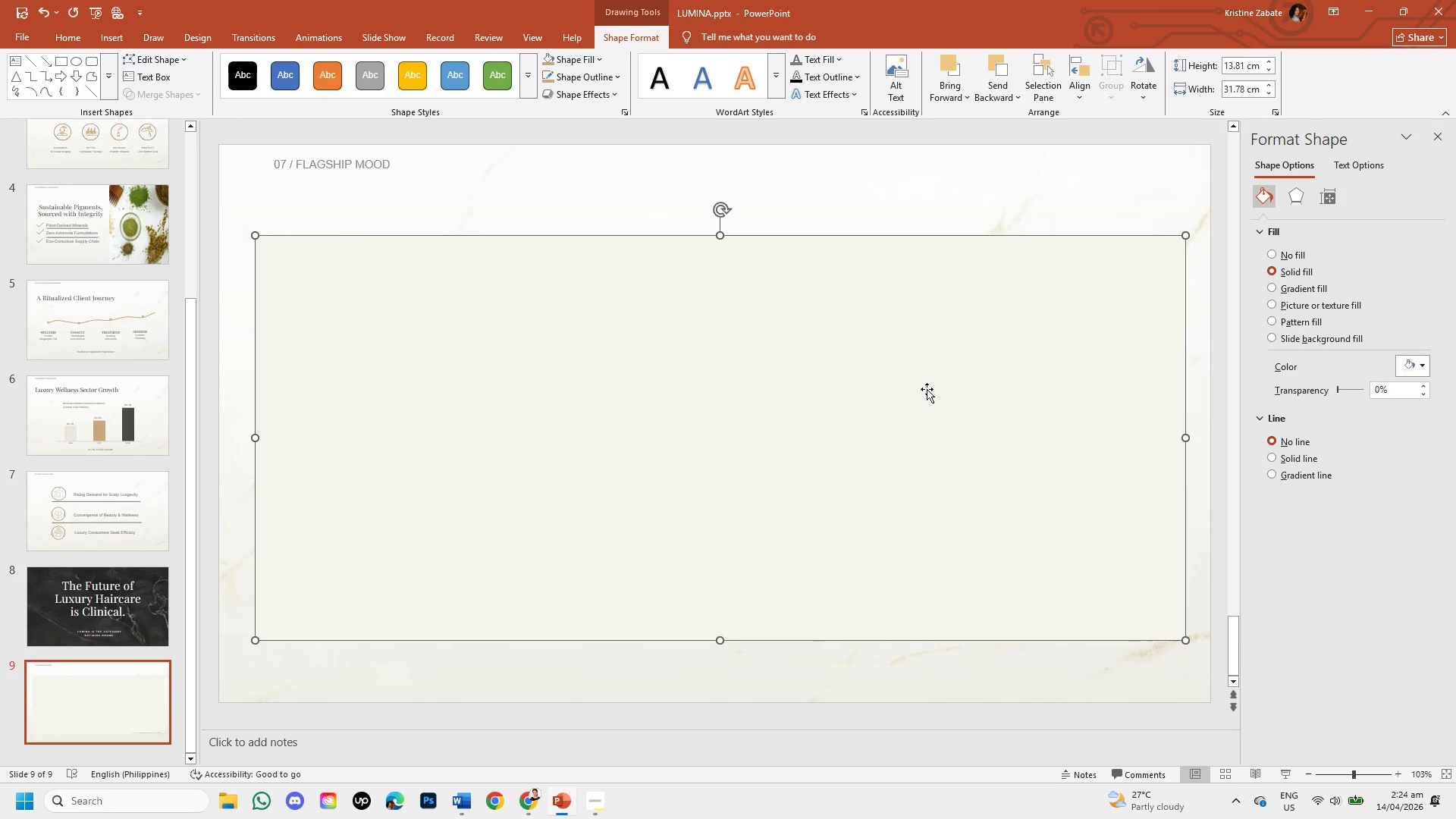 
right_click([927, 391])
 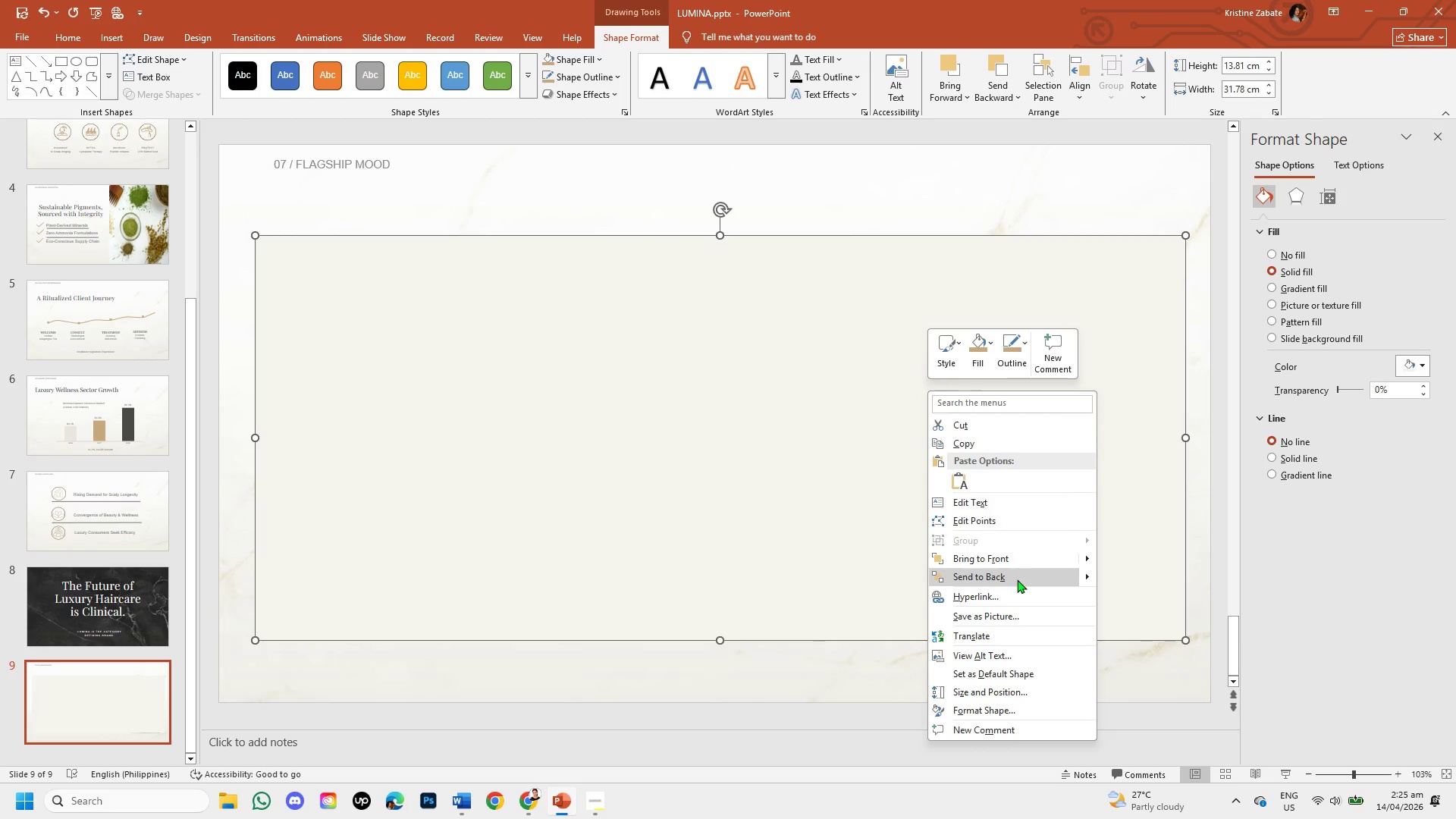 
left_click([1014, 576])
 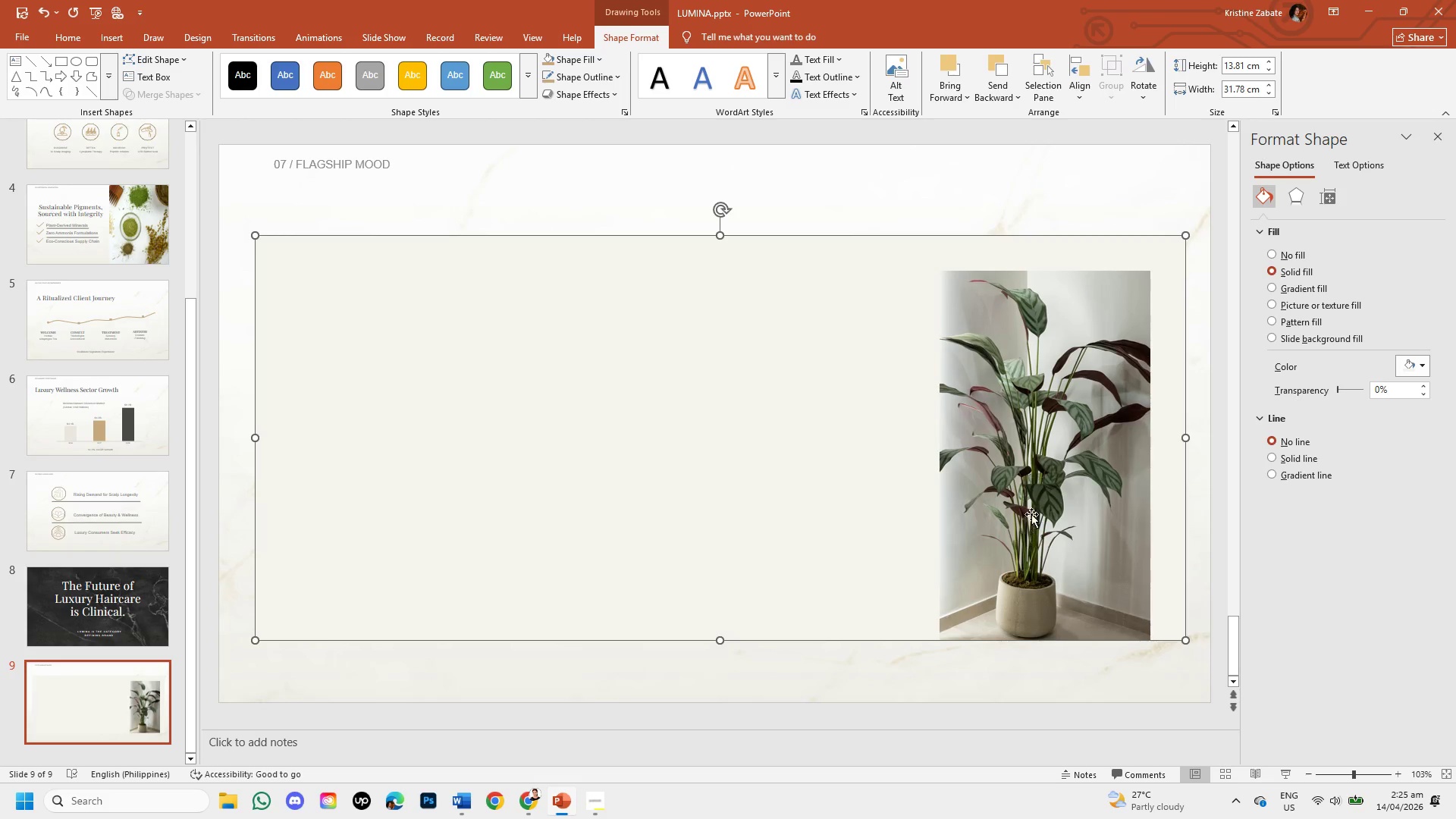 
left_click([1035, 504])
 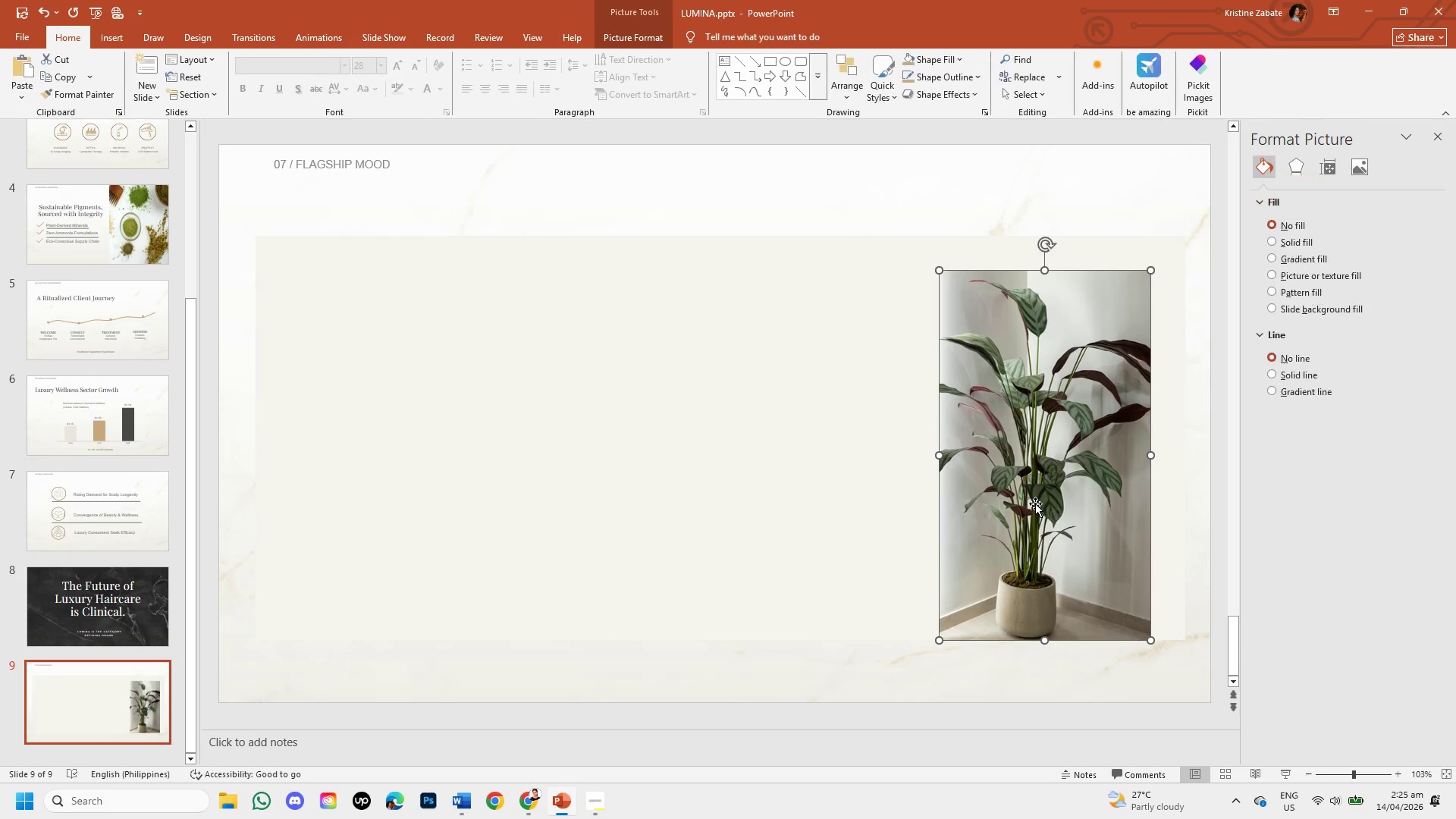 
left_click_drag(start_coordinate=[1035, 504], to_coordinate=[1065, 497])
 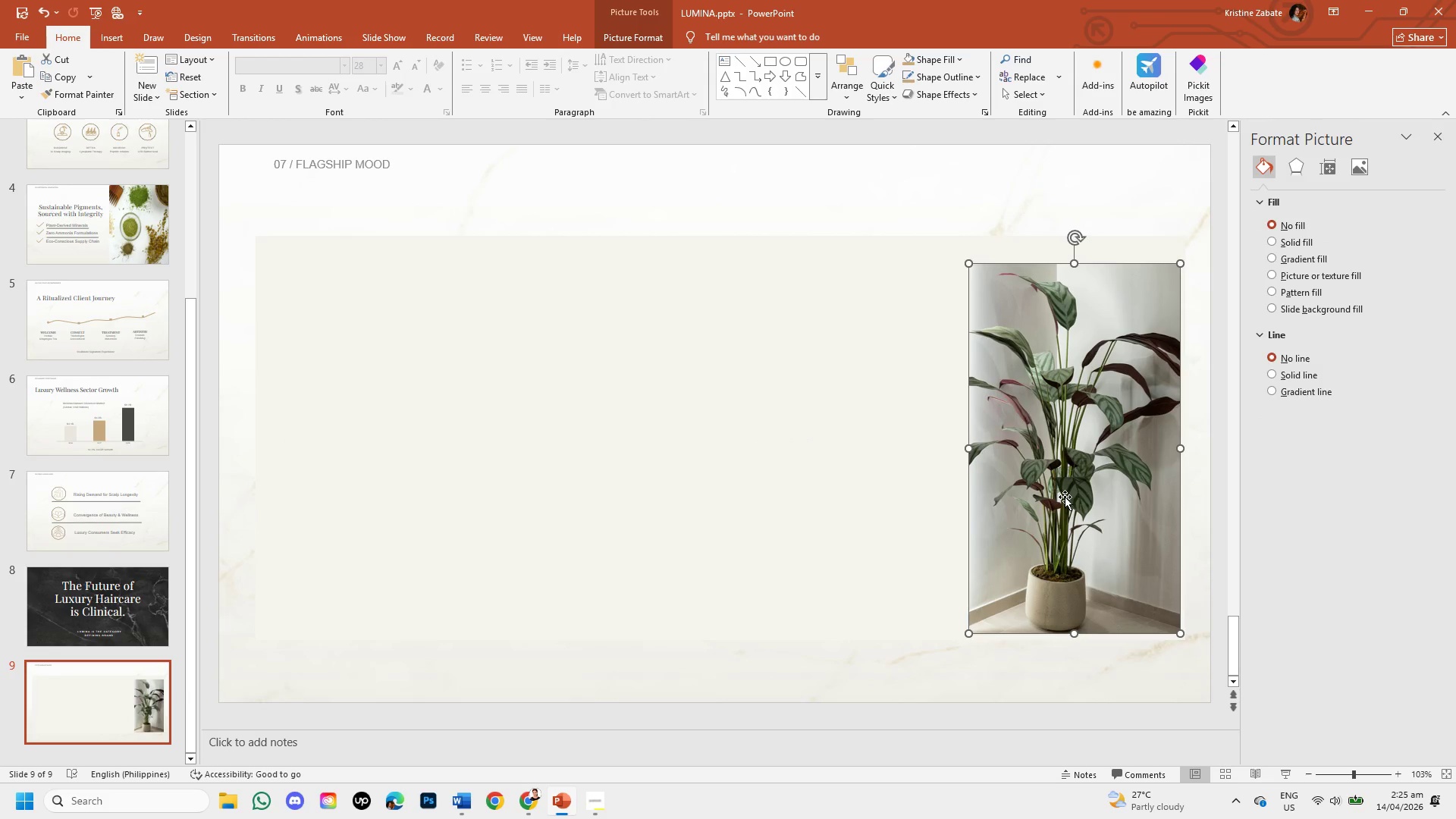 
wait(10.7)
 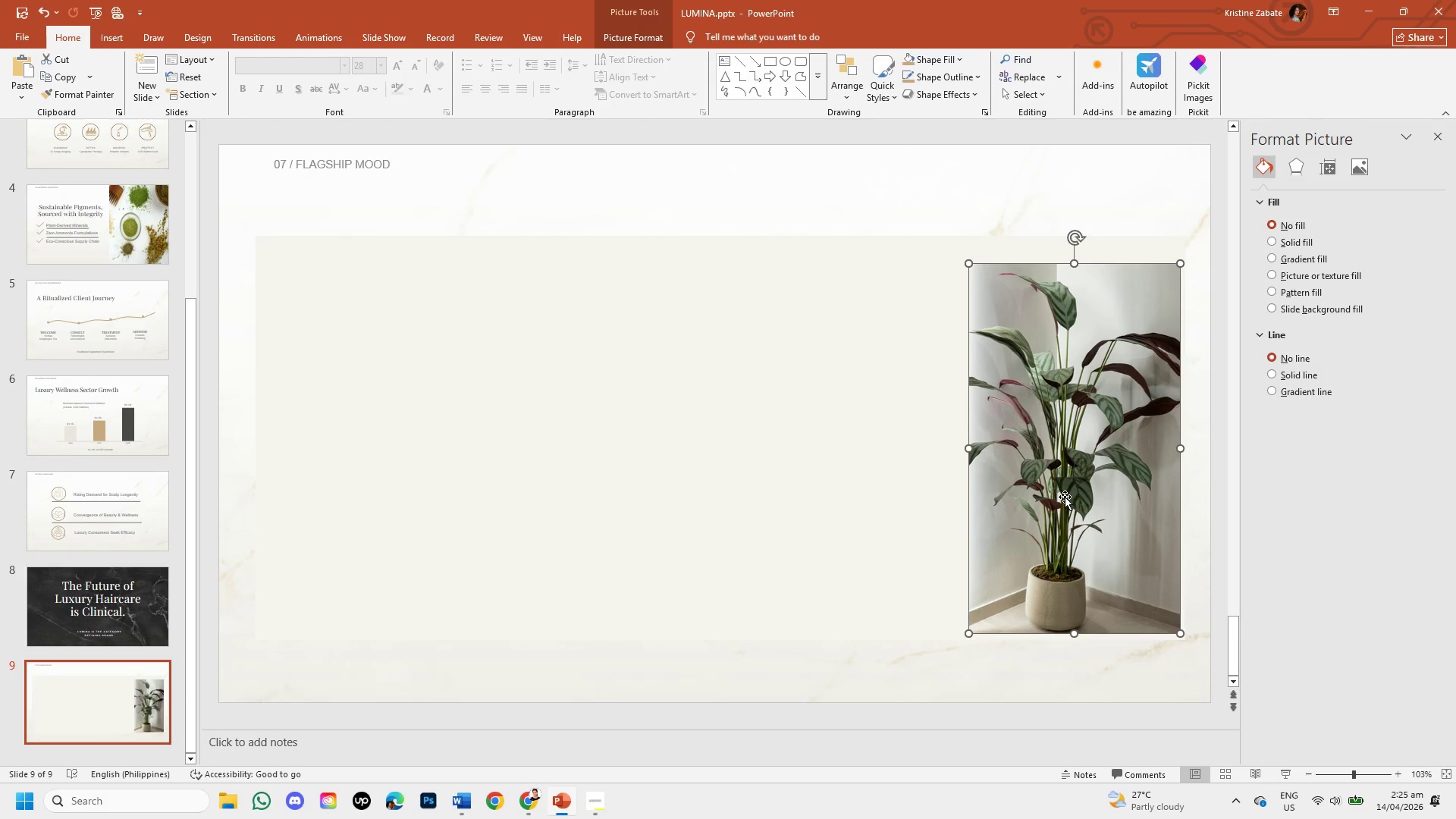 
left_click([822, 442])
 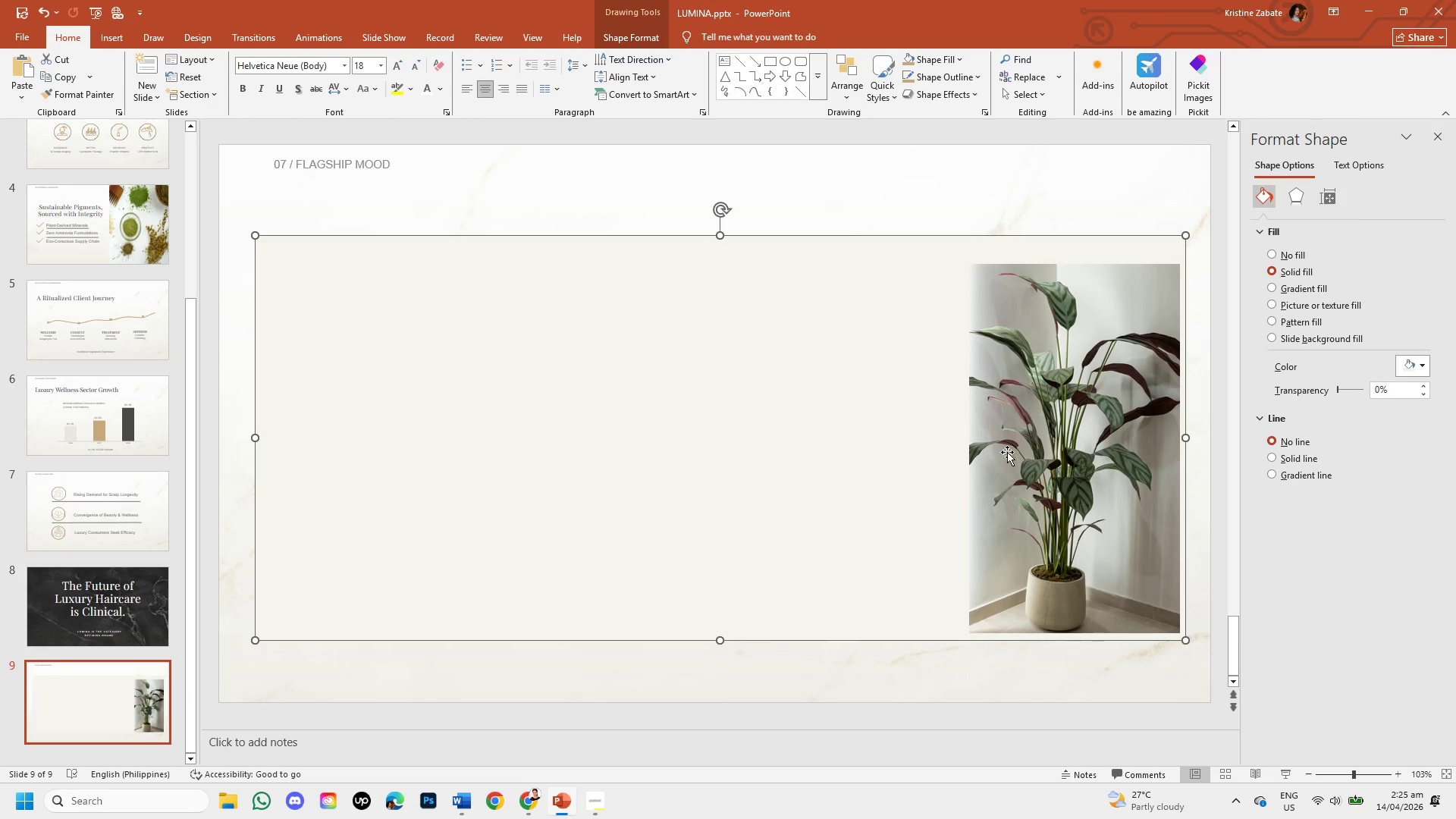 
left_click([1017, 464])
 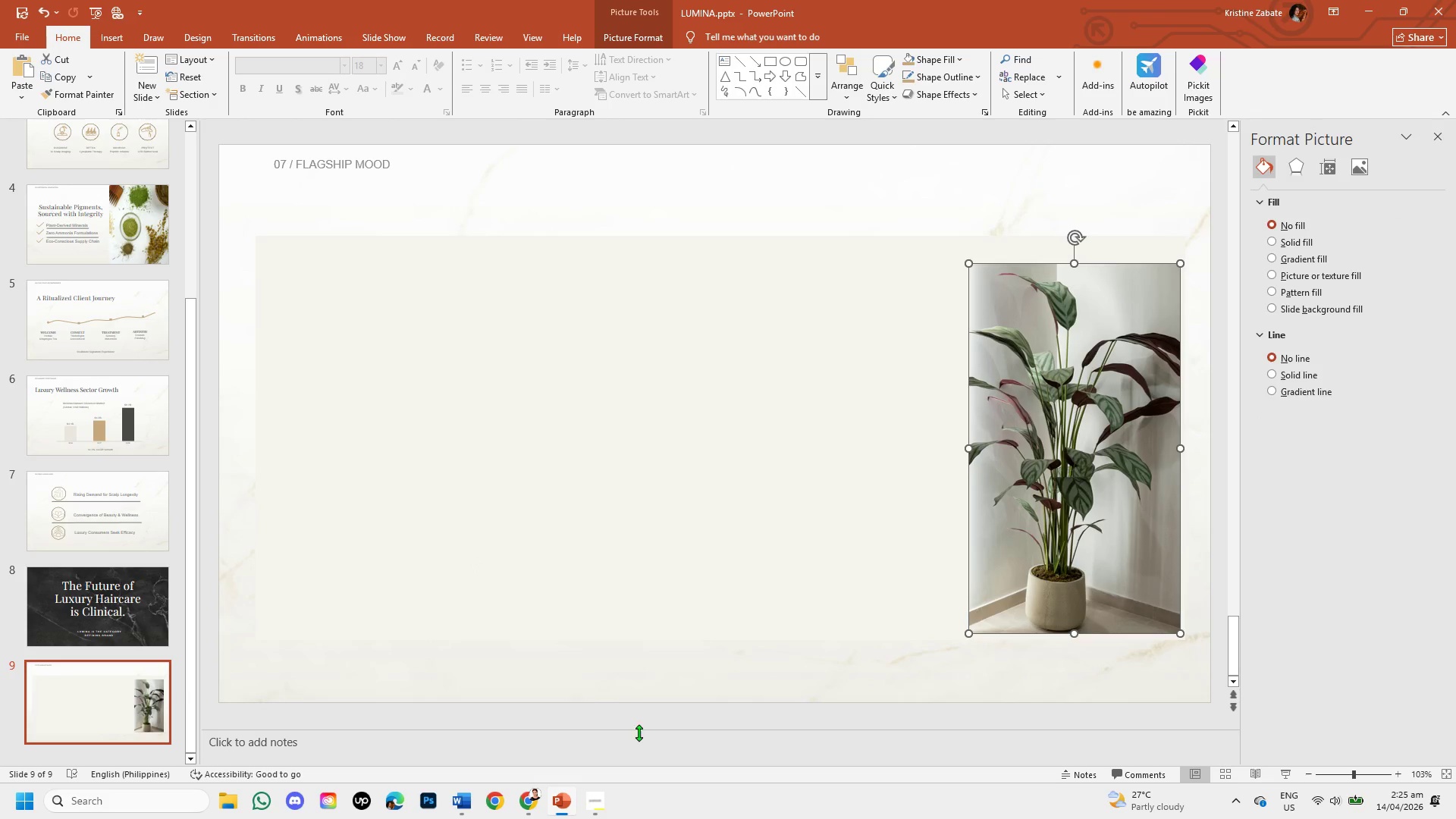 
left_click([535, 795])
 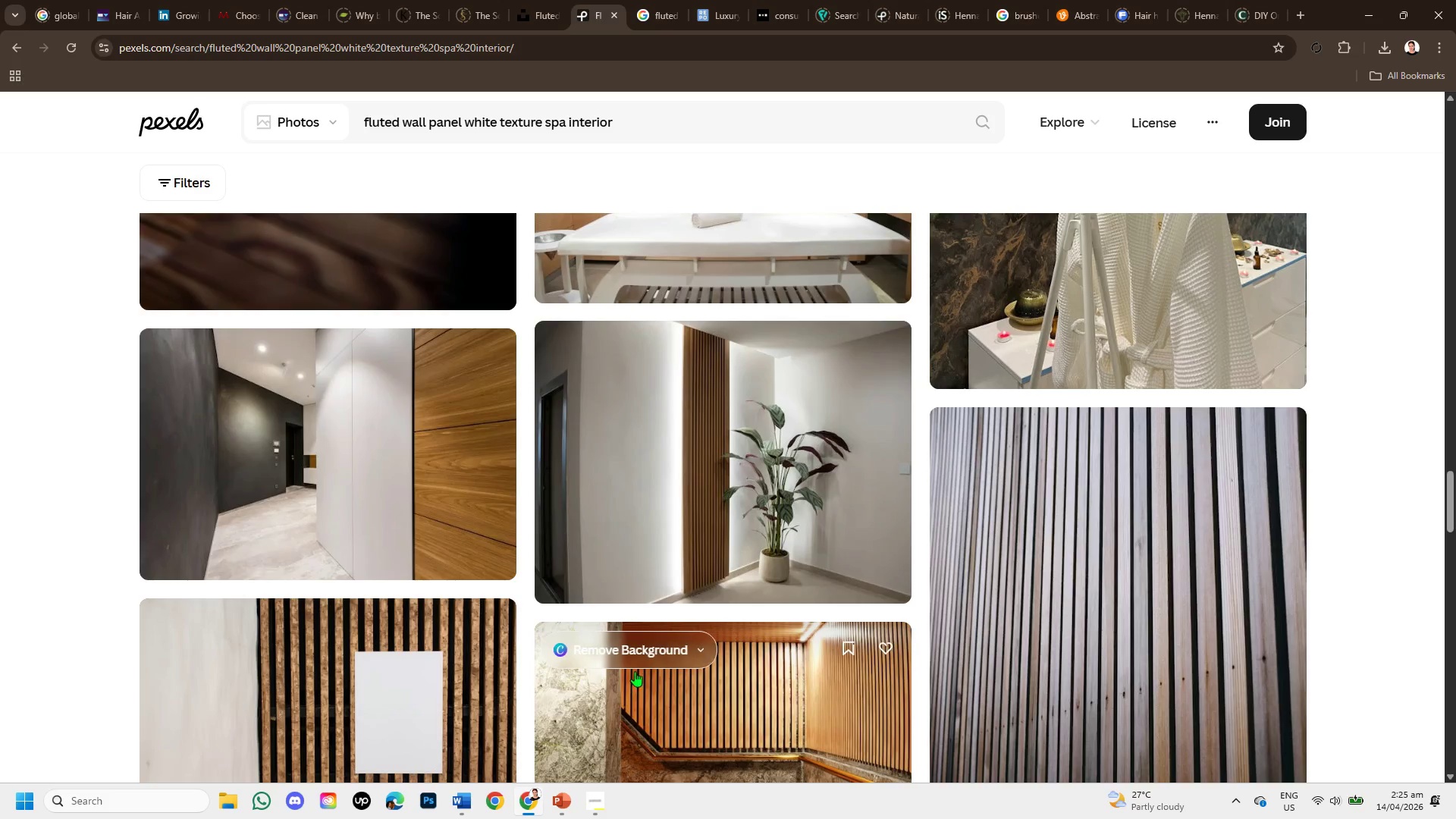 
scroll: coordinate [684, 615], scroll_direction: down, amount: 3.0
 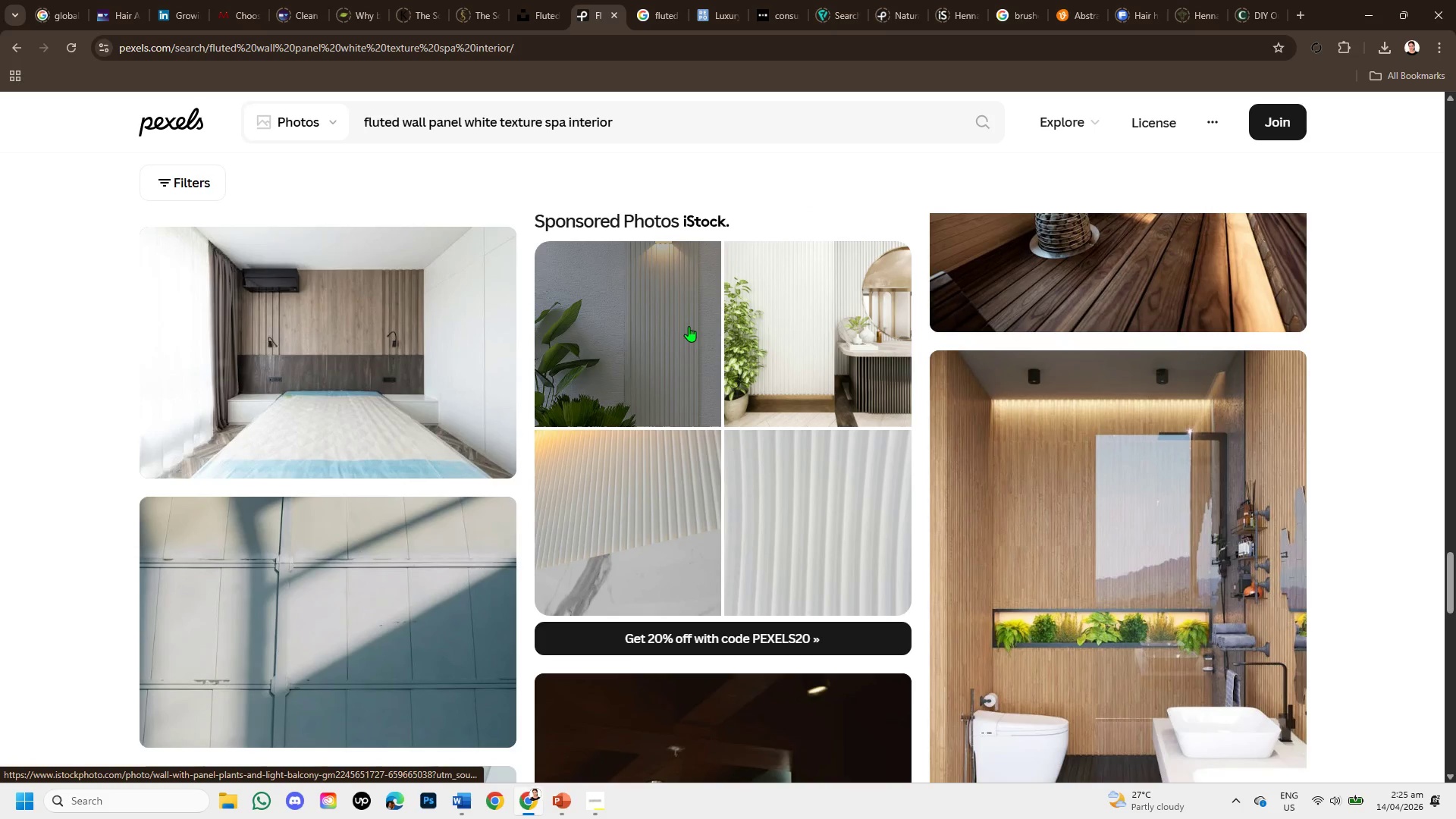 
left_click([689, 326])
 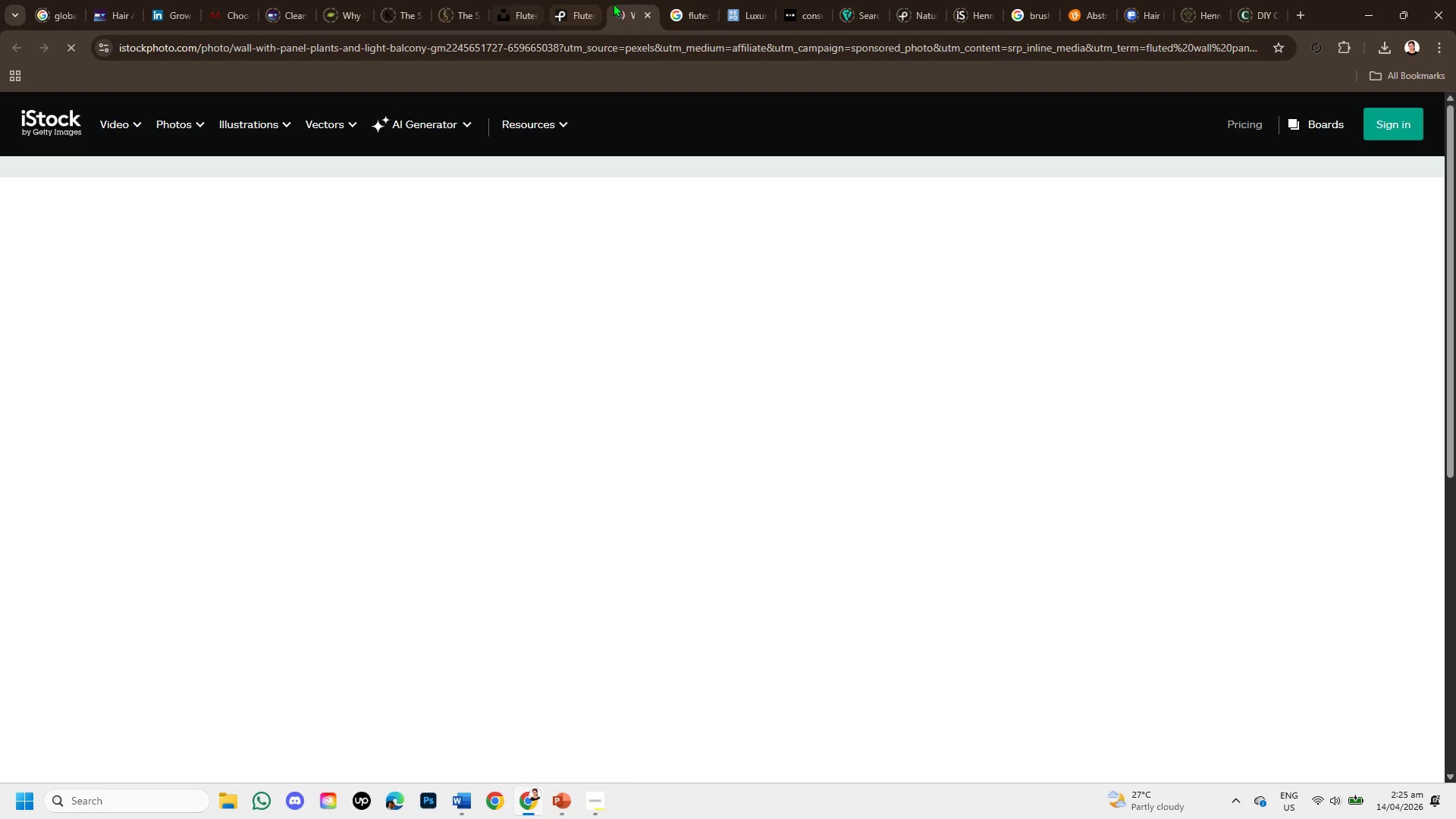 
left_click([648, 14])
 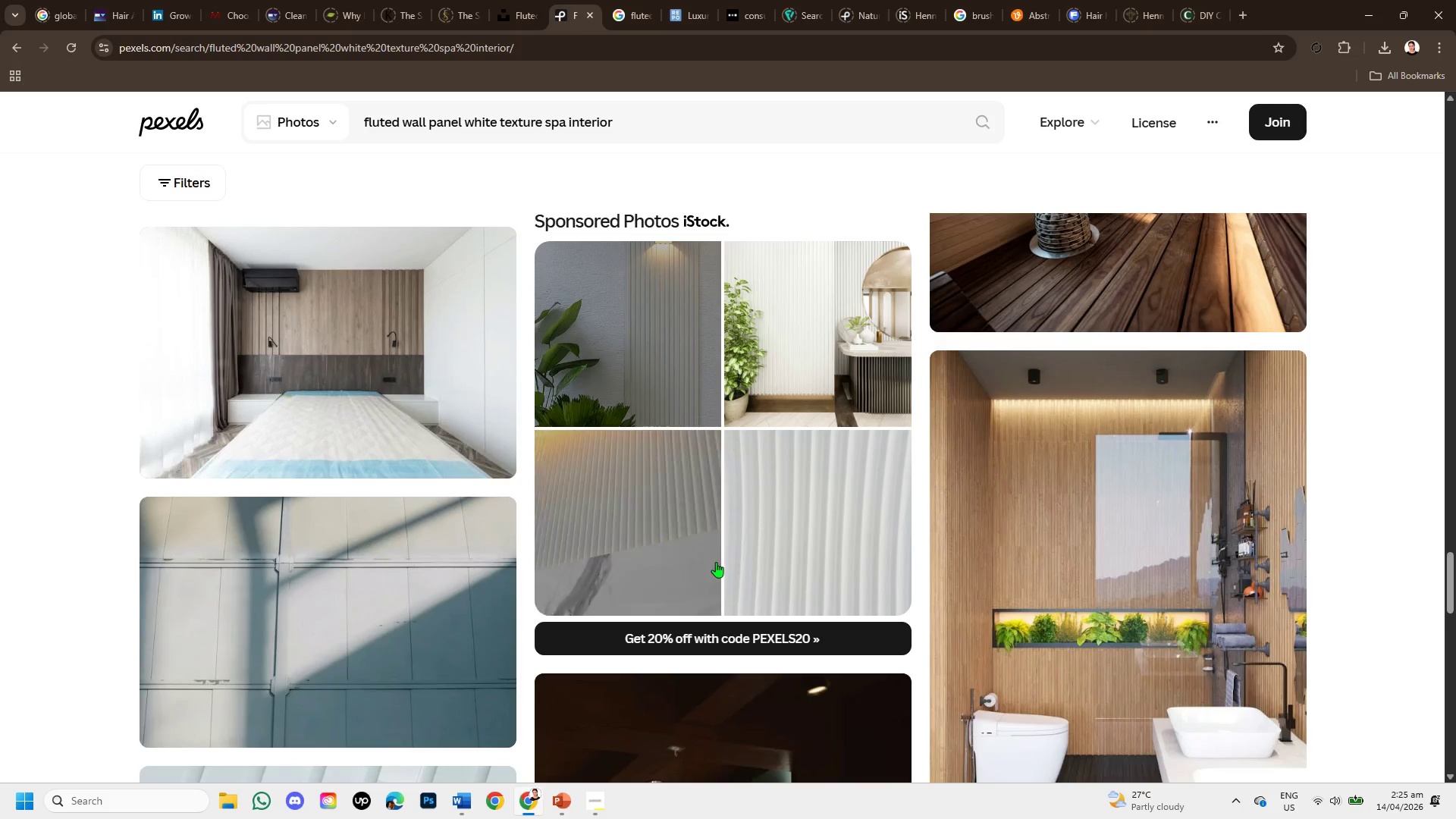 
scroll: coordinate [715, 580], scroll_direction: down, amount: 6.0
 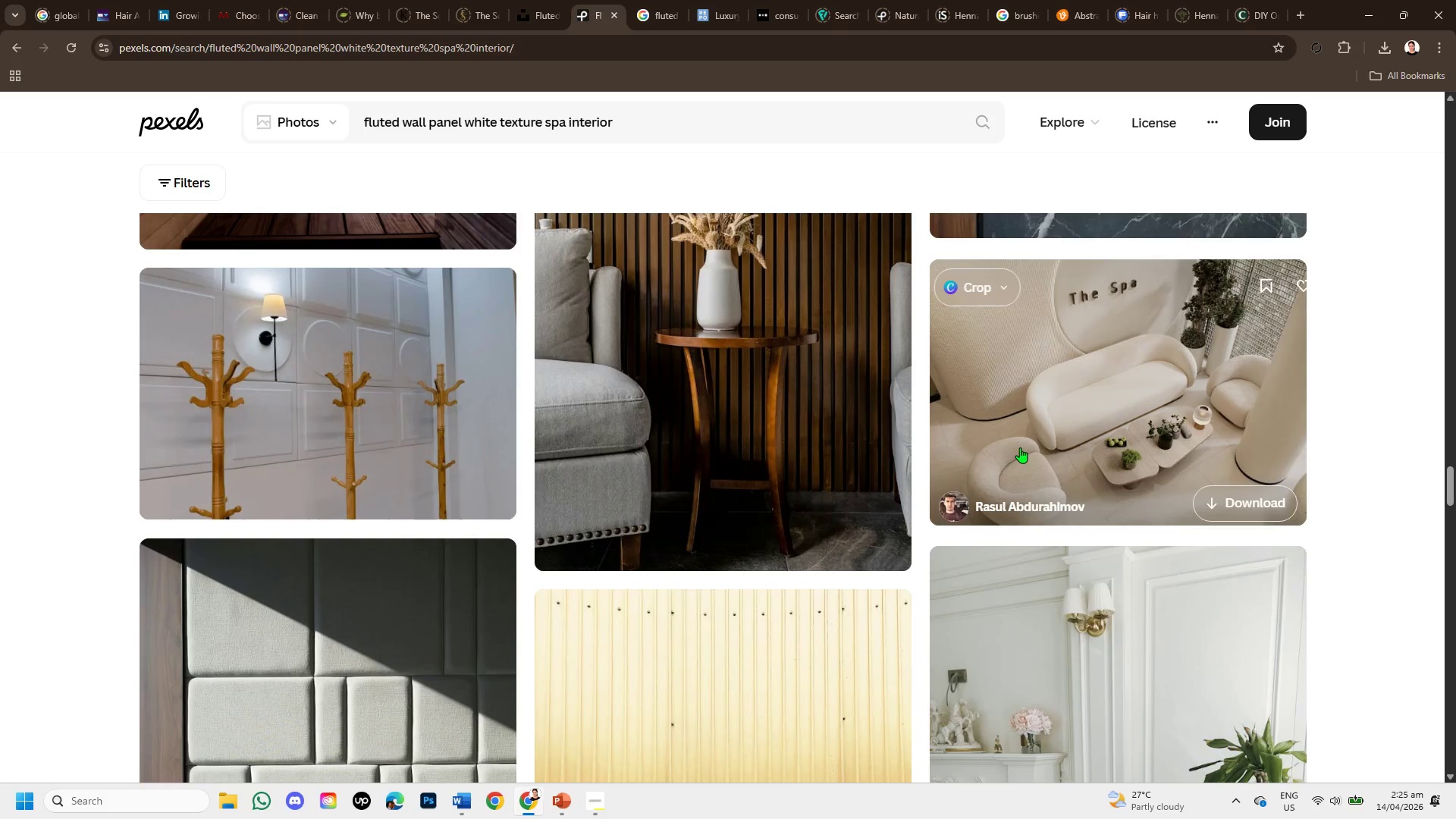 
left_click([1064, 375])
 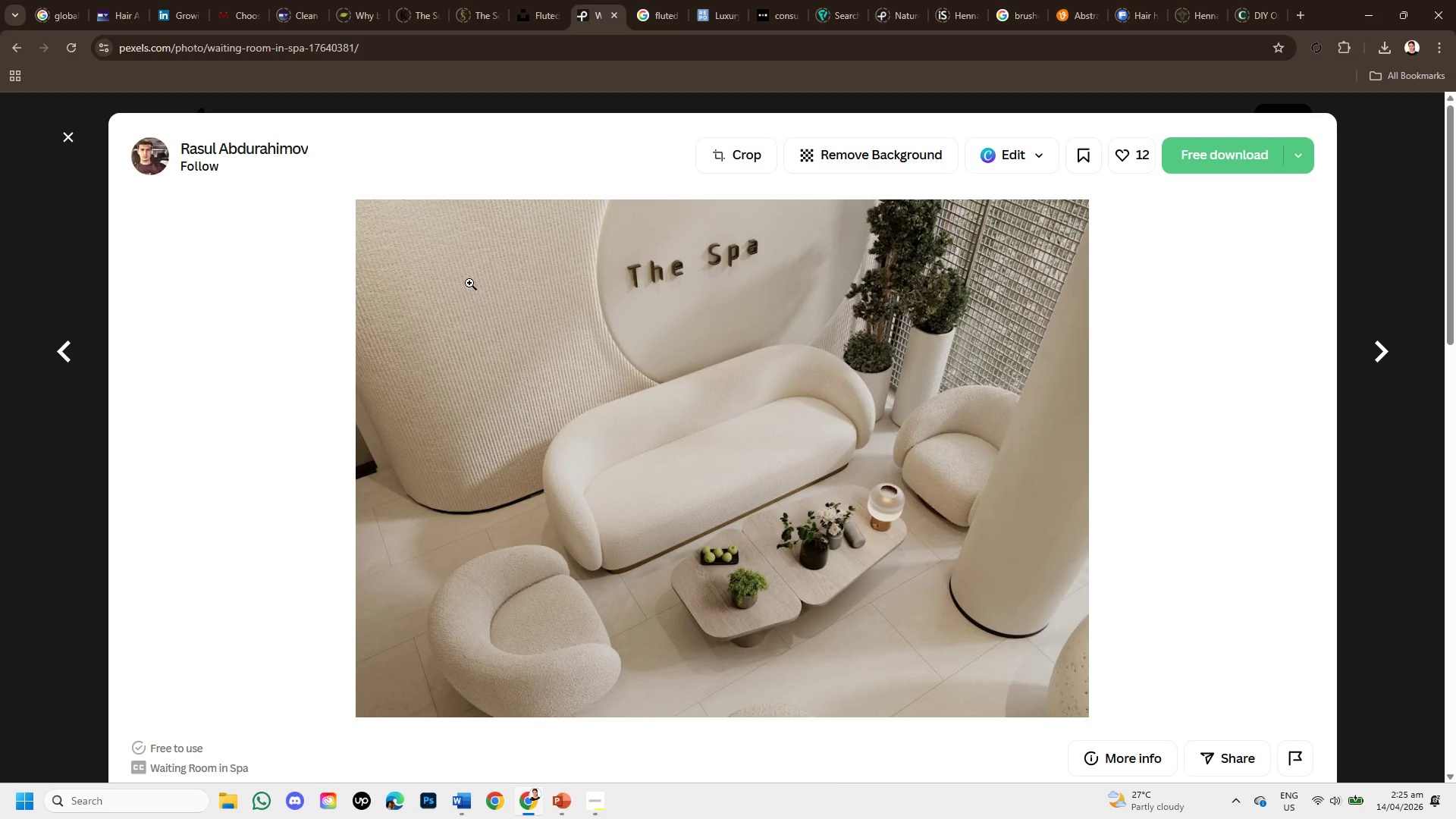 
scroll: coordinate [542, 410], scroll_direction: down, amount: 4.0
 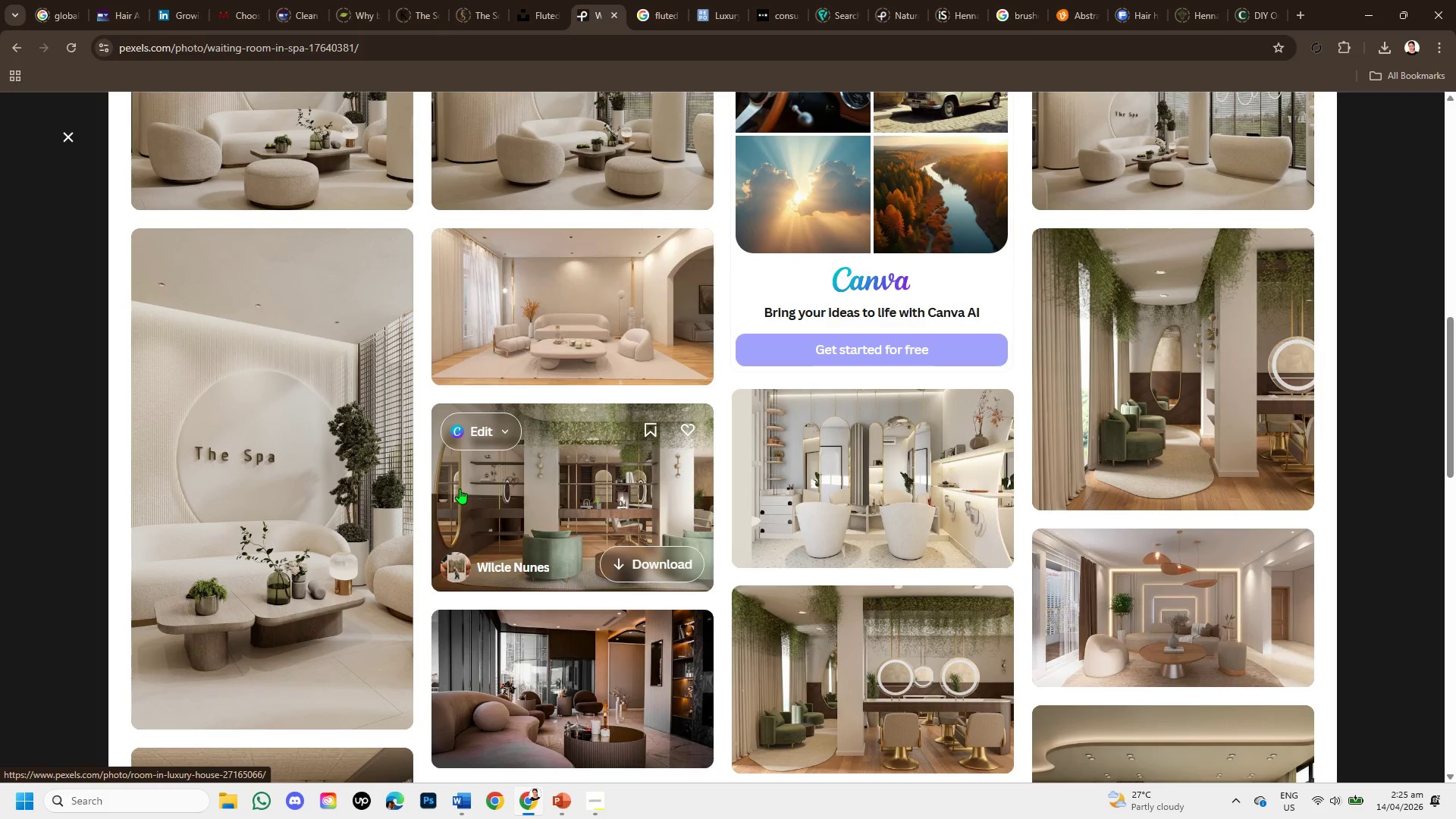 
scroll: coordinate [460, 488], scroll_direction: up, amount: 1.0
 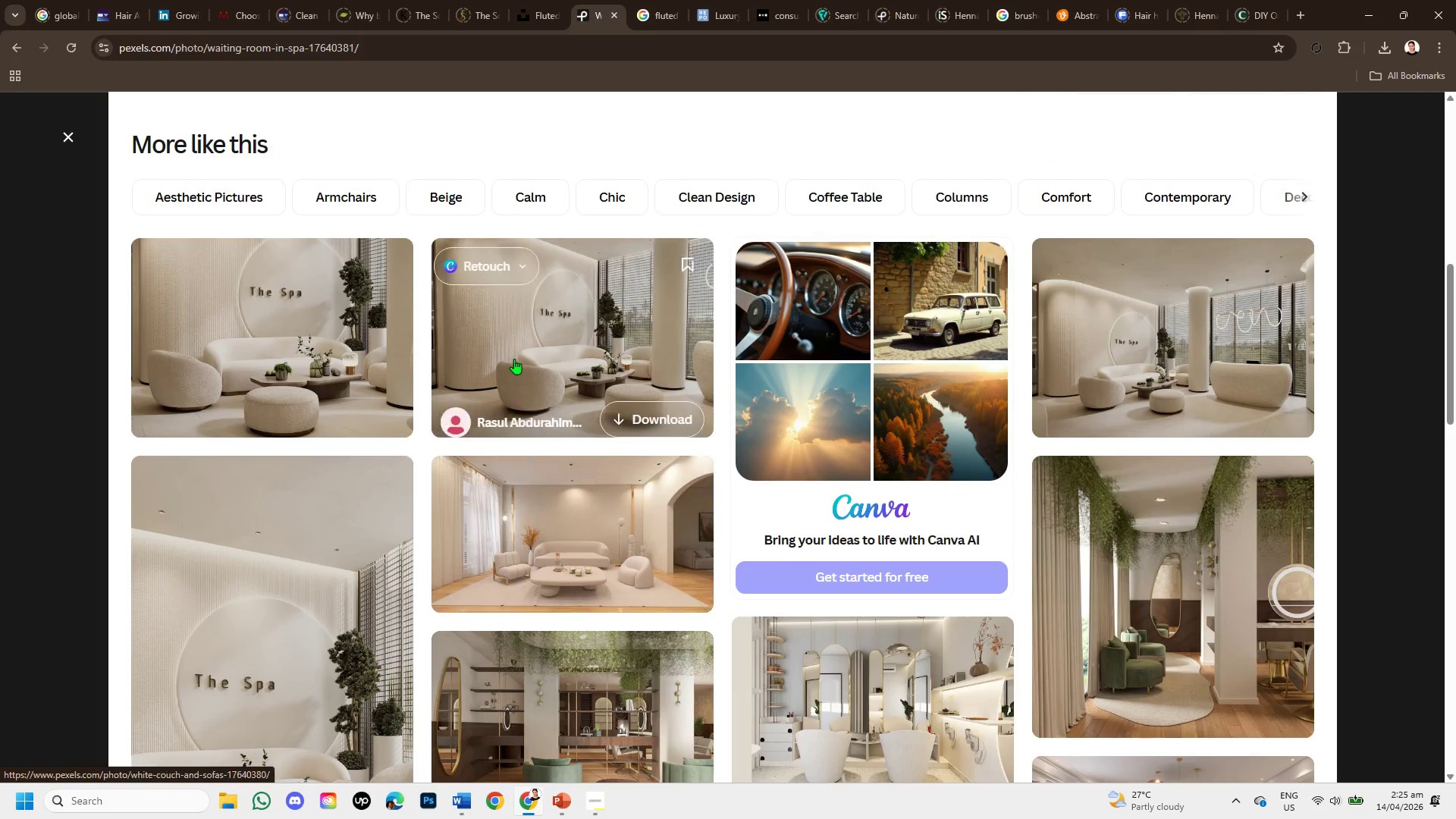 
left_click([513, 347])
 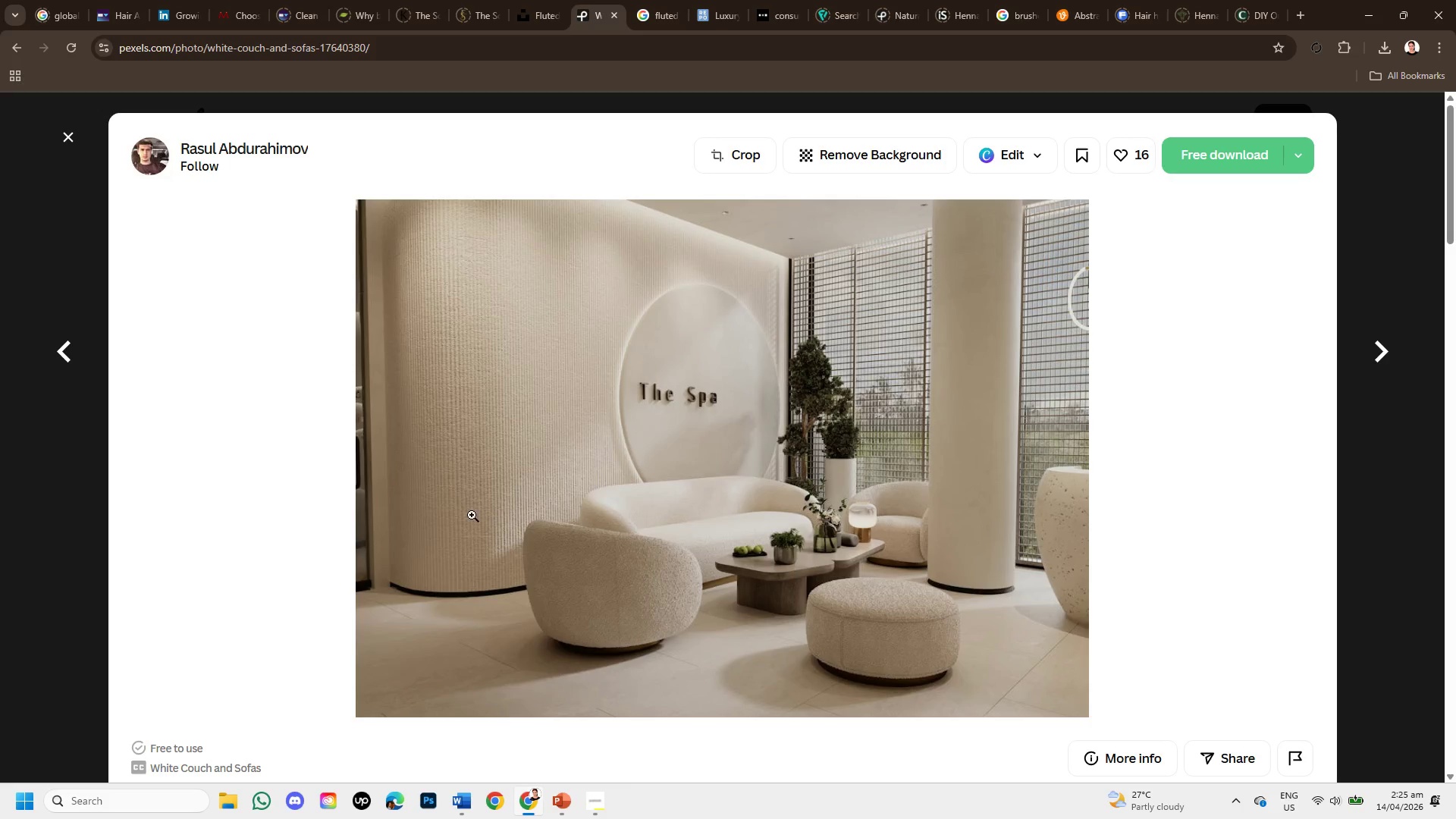 
left_click_drag(start_coordinate=[565, 801], to_coordinate=[558, 801])
 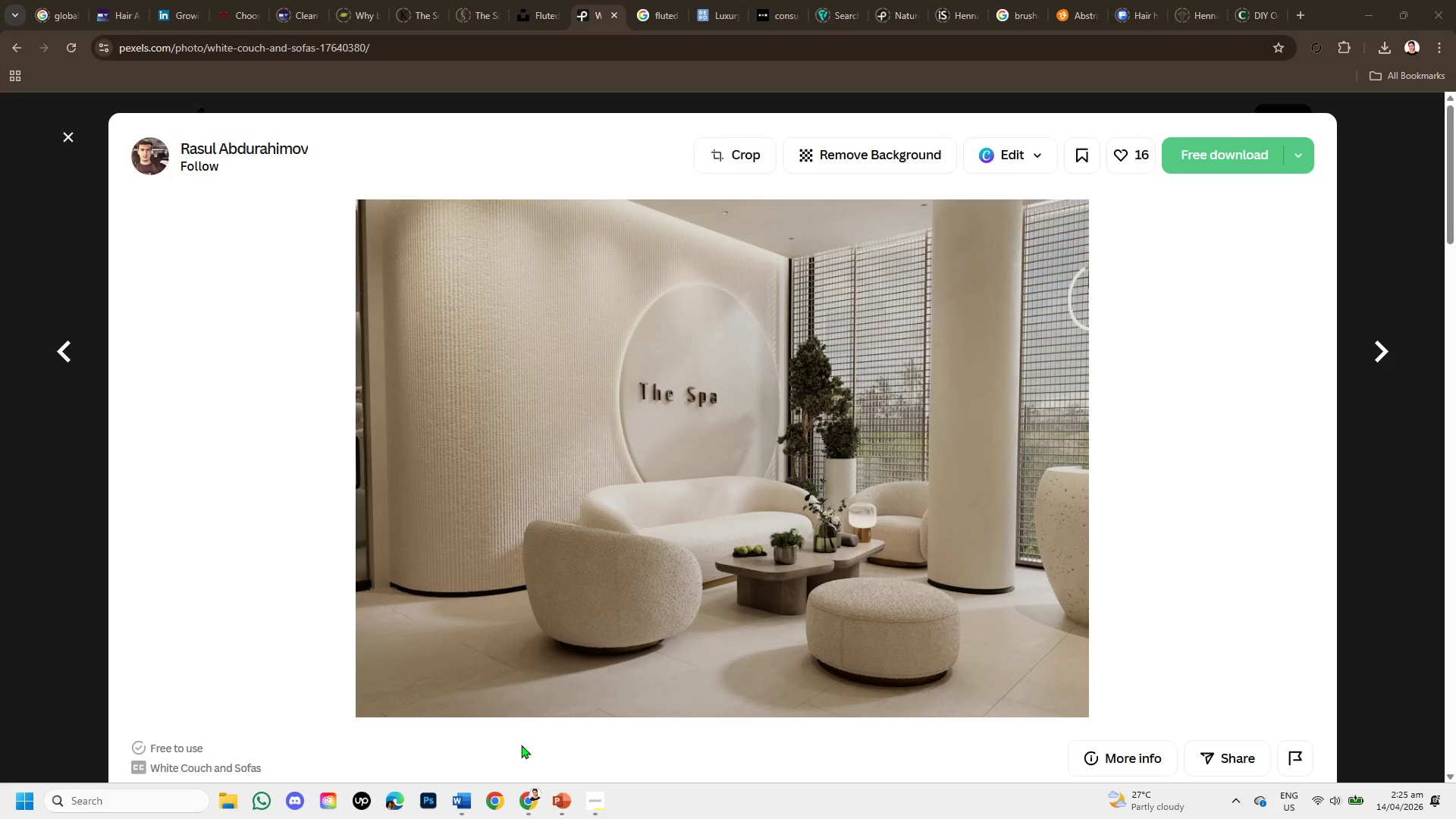 
left_click_drag(start_coordinate=[560, 791], to_coordinate=[556, 792])
 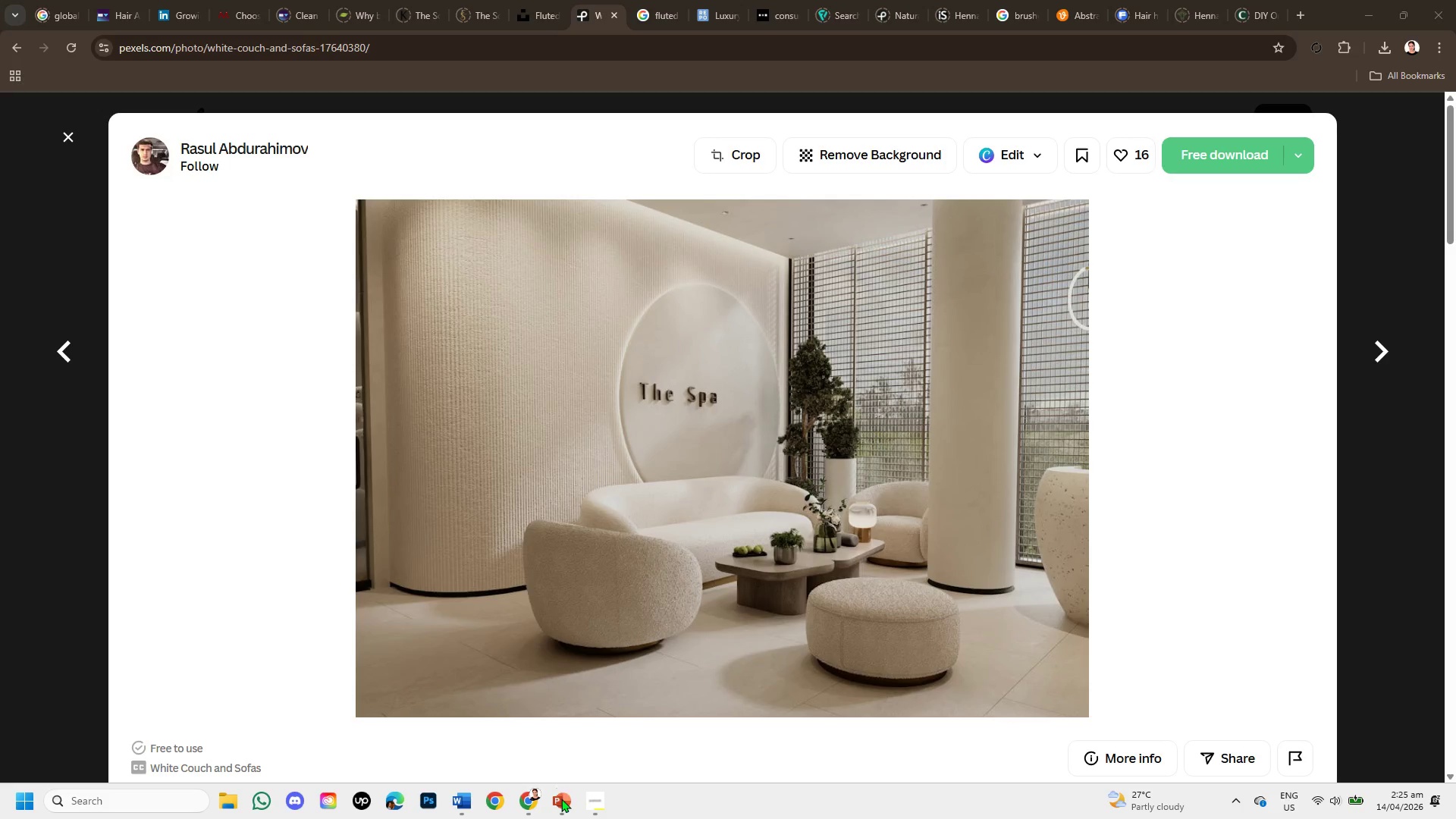 
left_click([559, 800])
 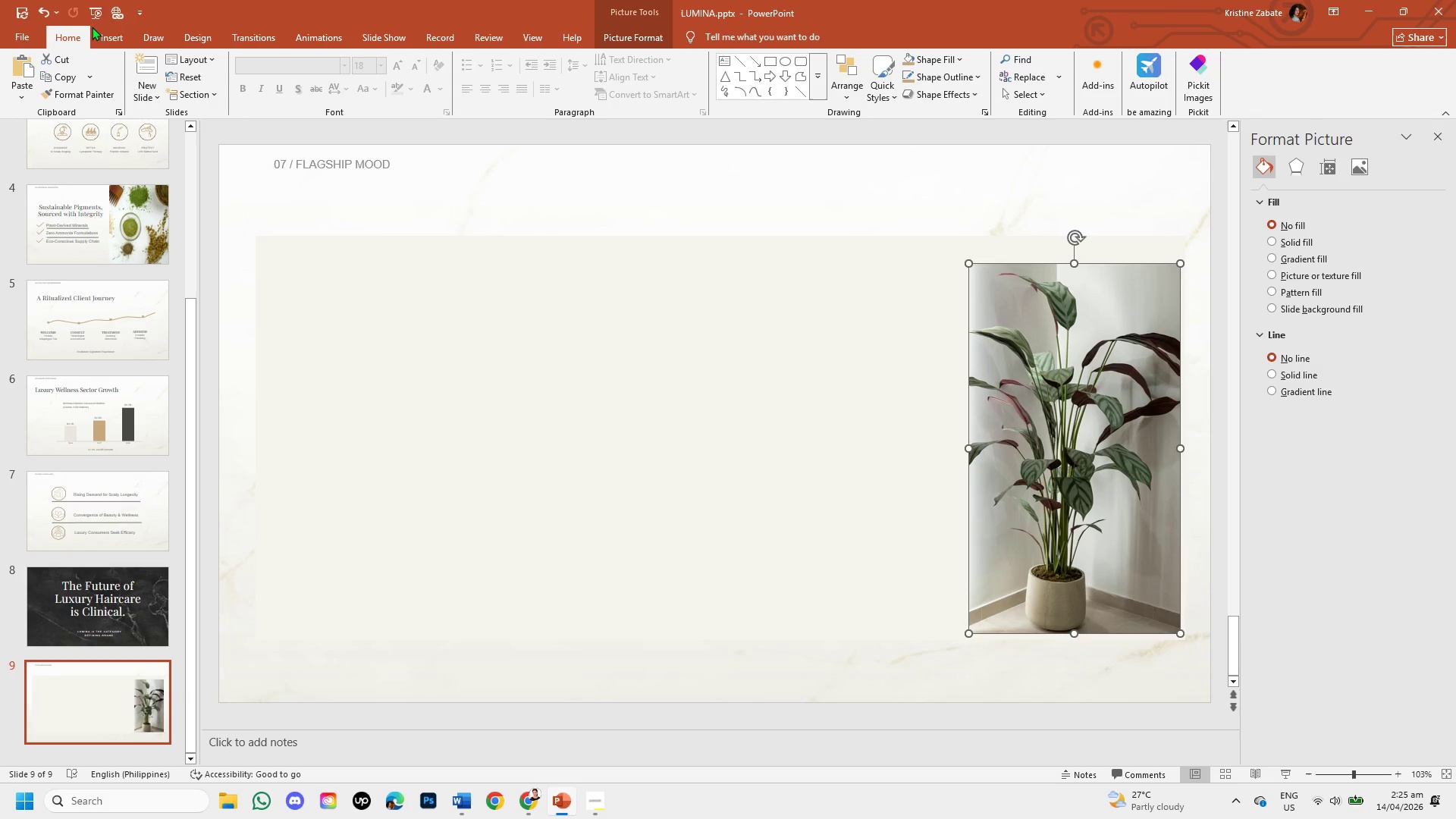 
left_click([103, 32])
 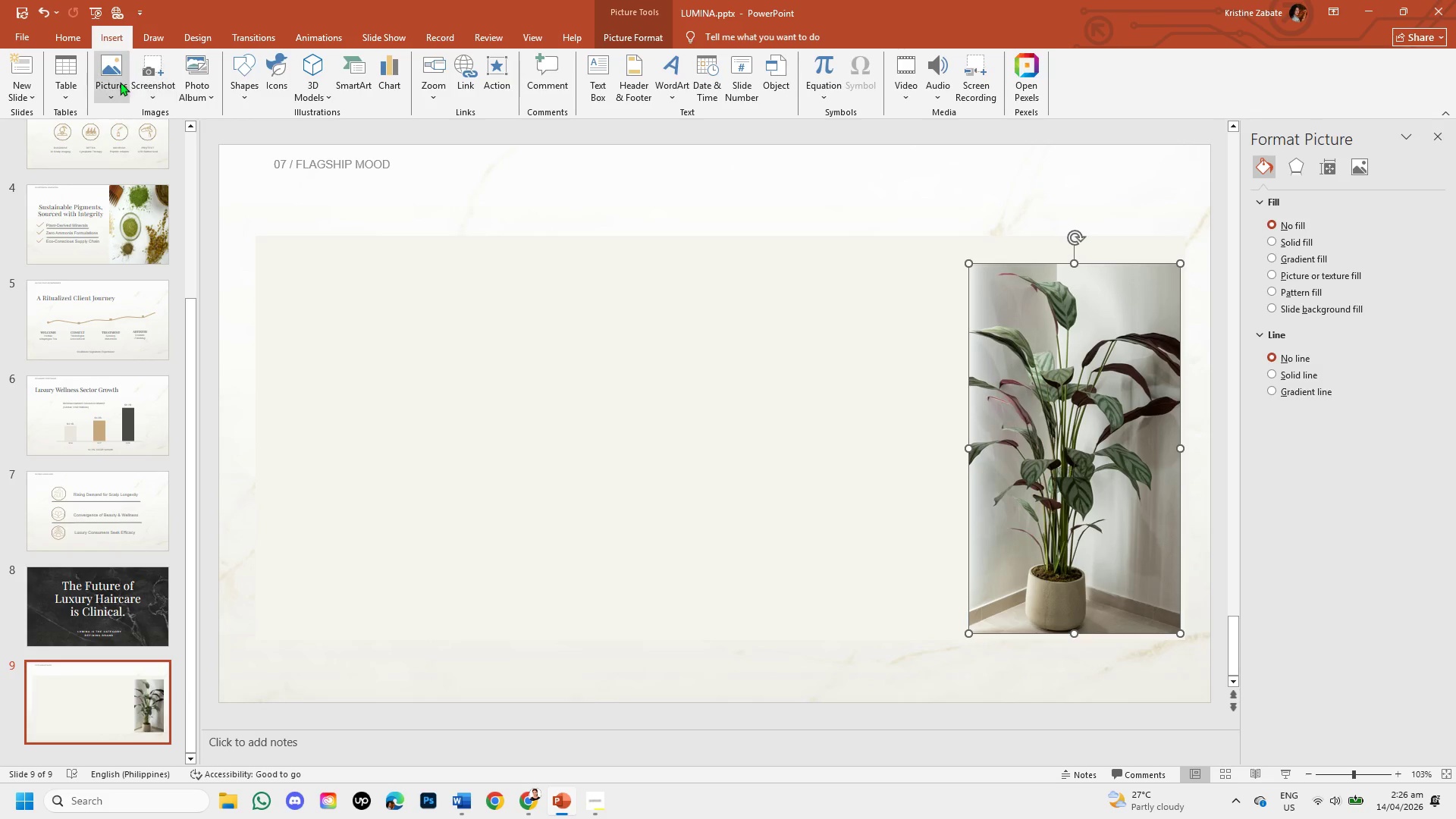 
left_click_drag(start_coordinate=[109, 80], to_coordinate=[138, 124])
 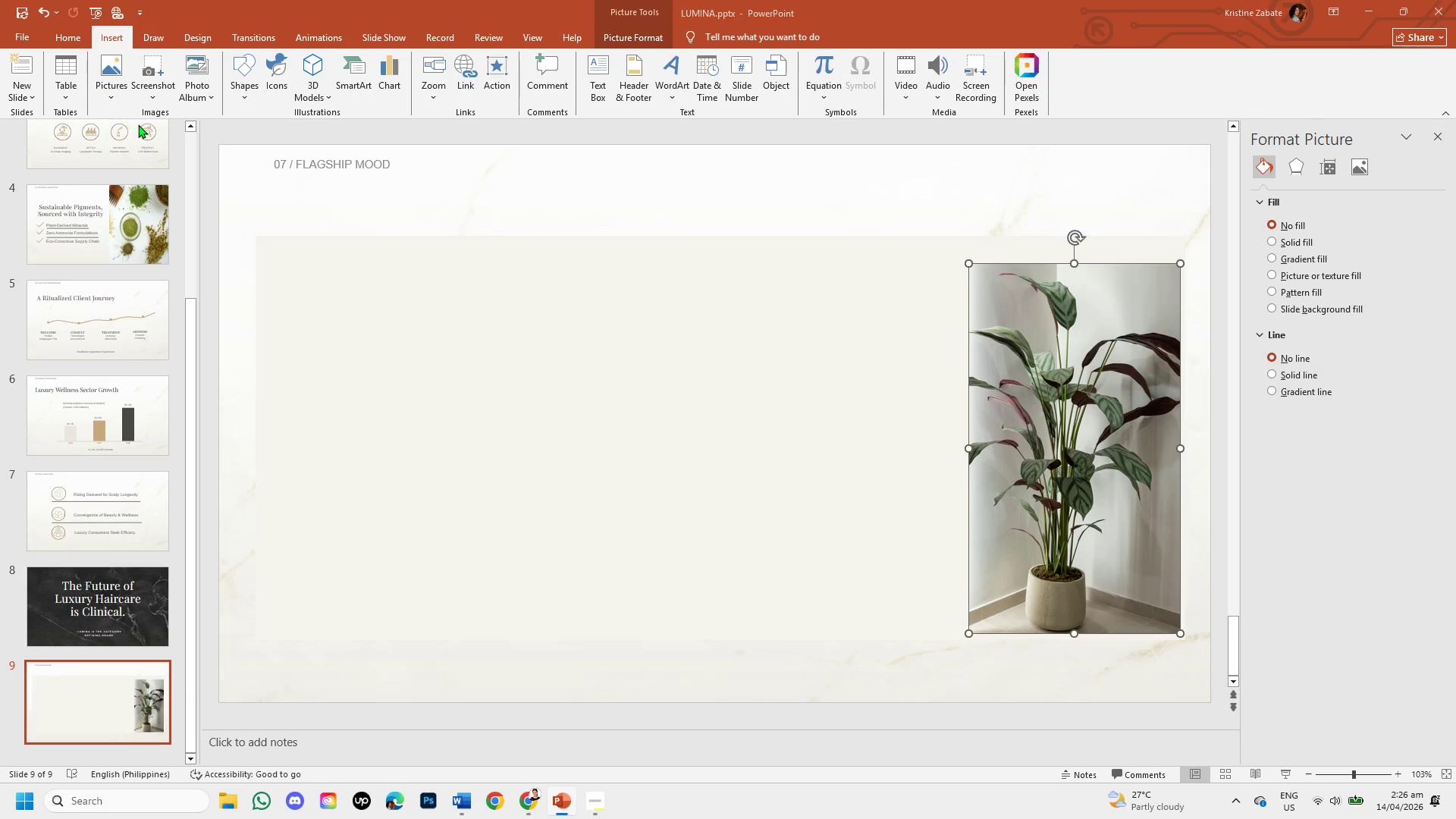 
left_click([138, 124])
 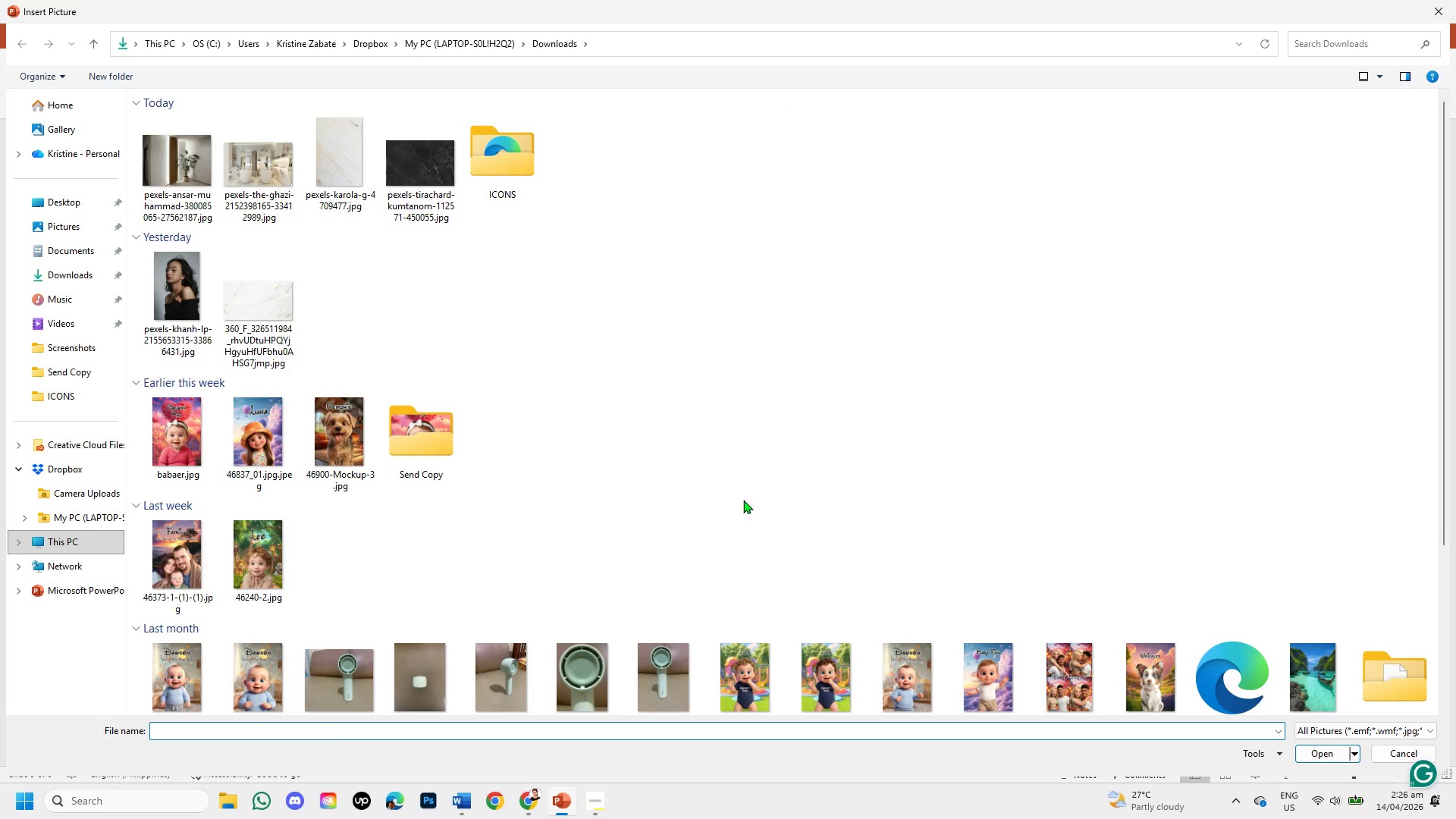 
wait(5.7)
 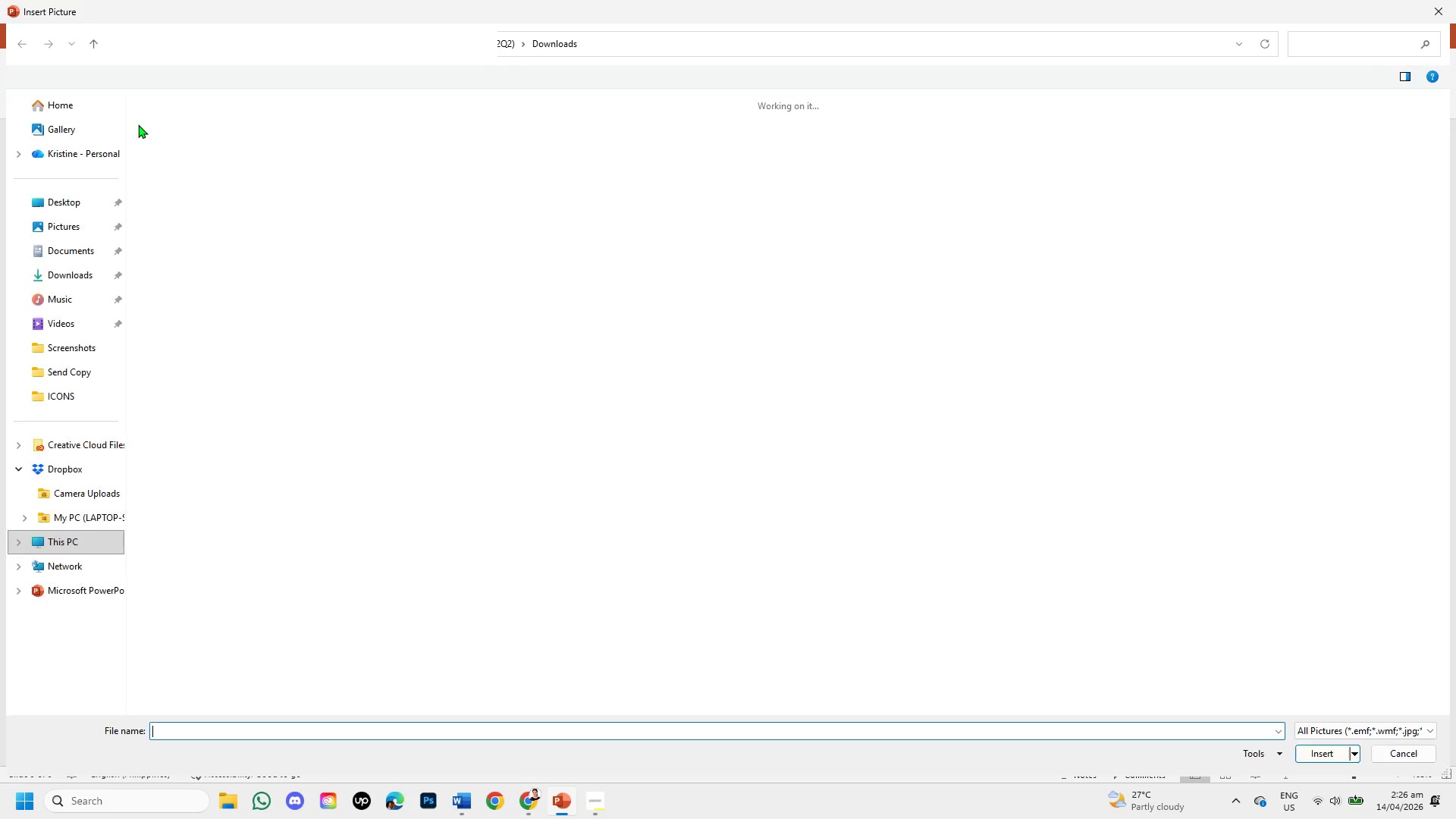 
left_click_drag(start_coordinate=[1384, 748], to_coordinate=[590, 808])
 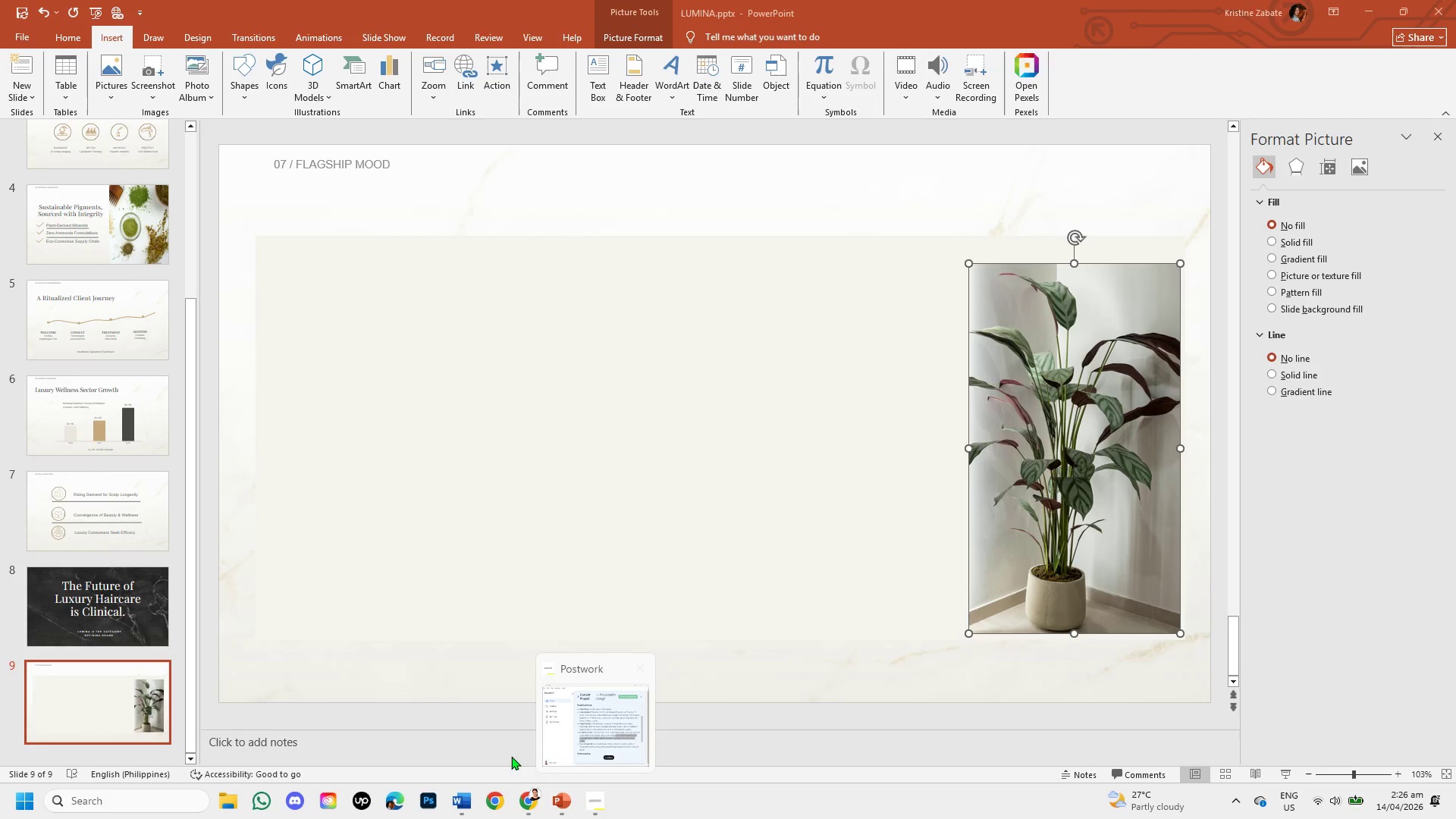 
left_click([590, 808])
 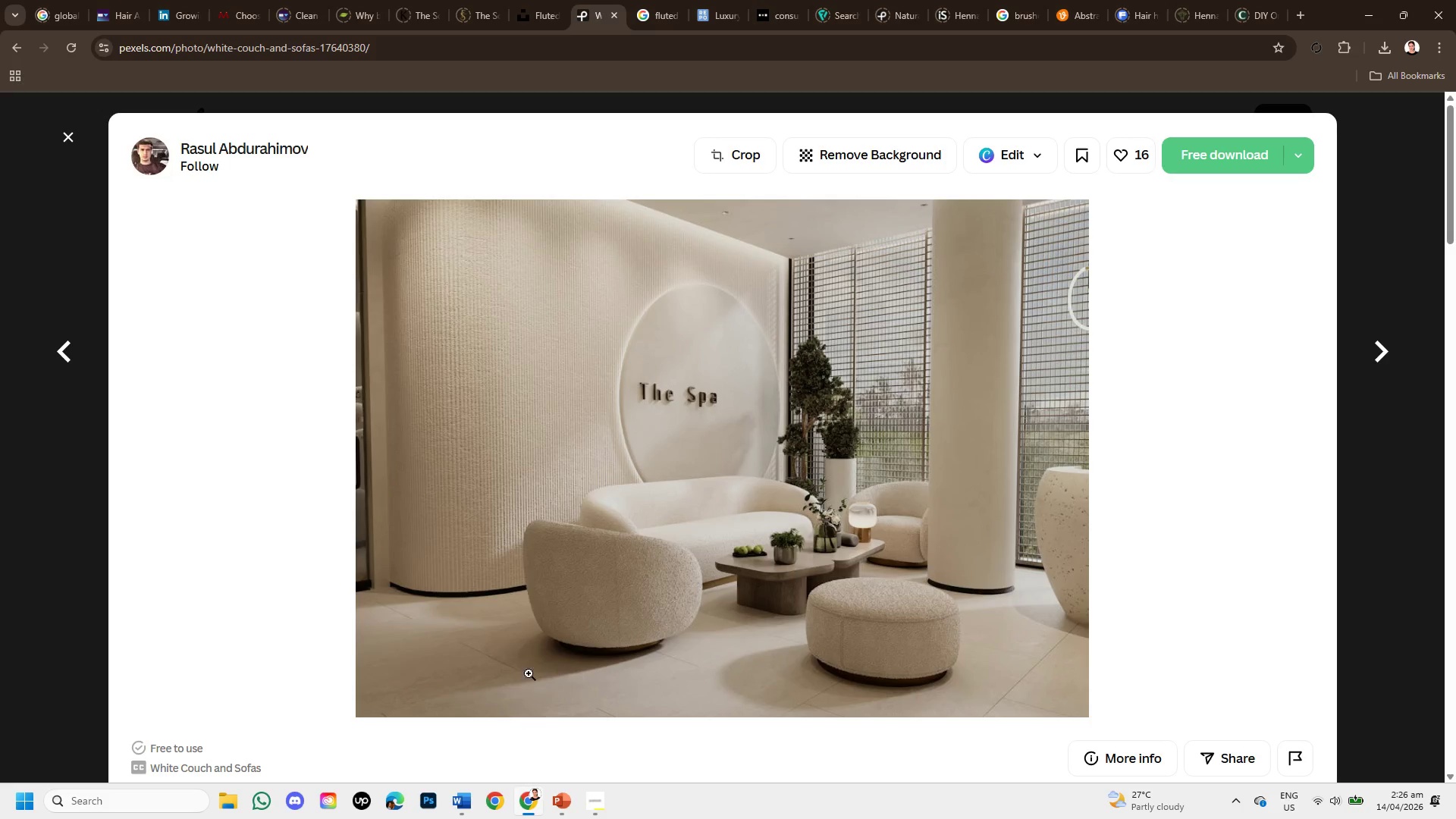 
scroll: coordinate [632, 611], scroll_direction: down, amount: 6.0
 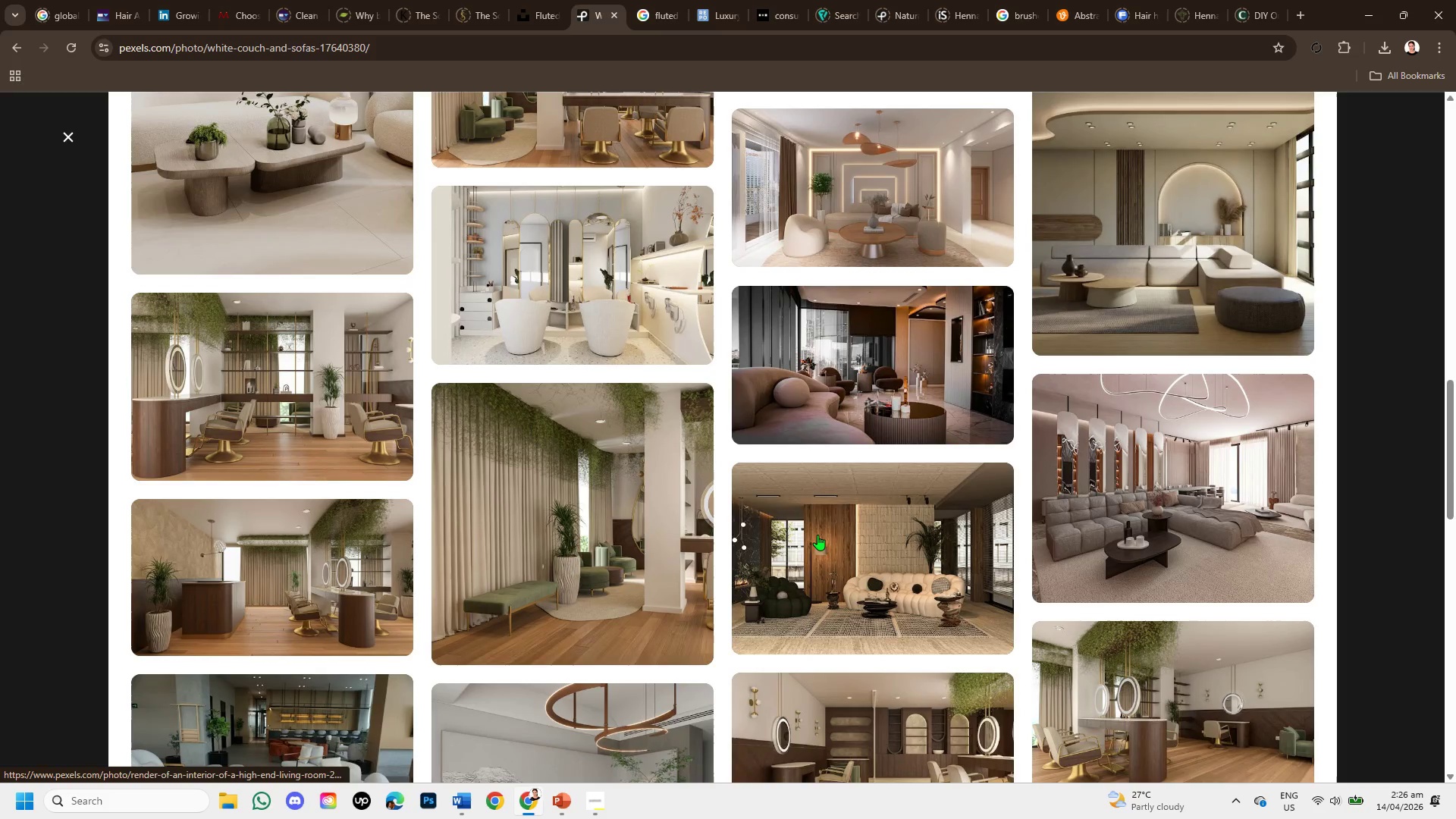 
scroll: coordinate [1181, 624], scroll_direction: up, amount: 6.0
 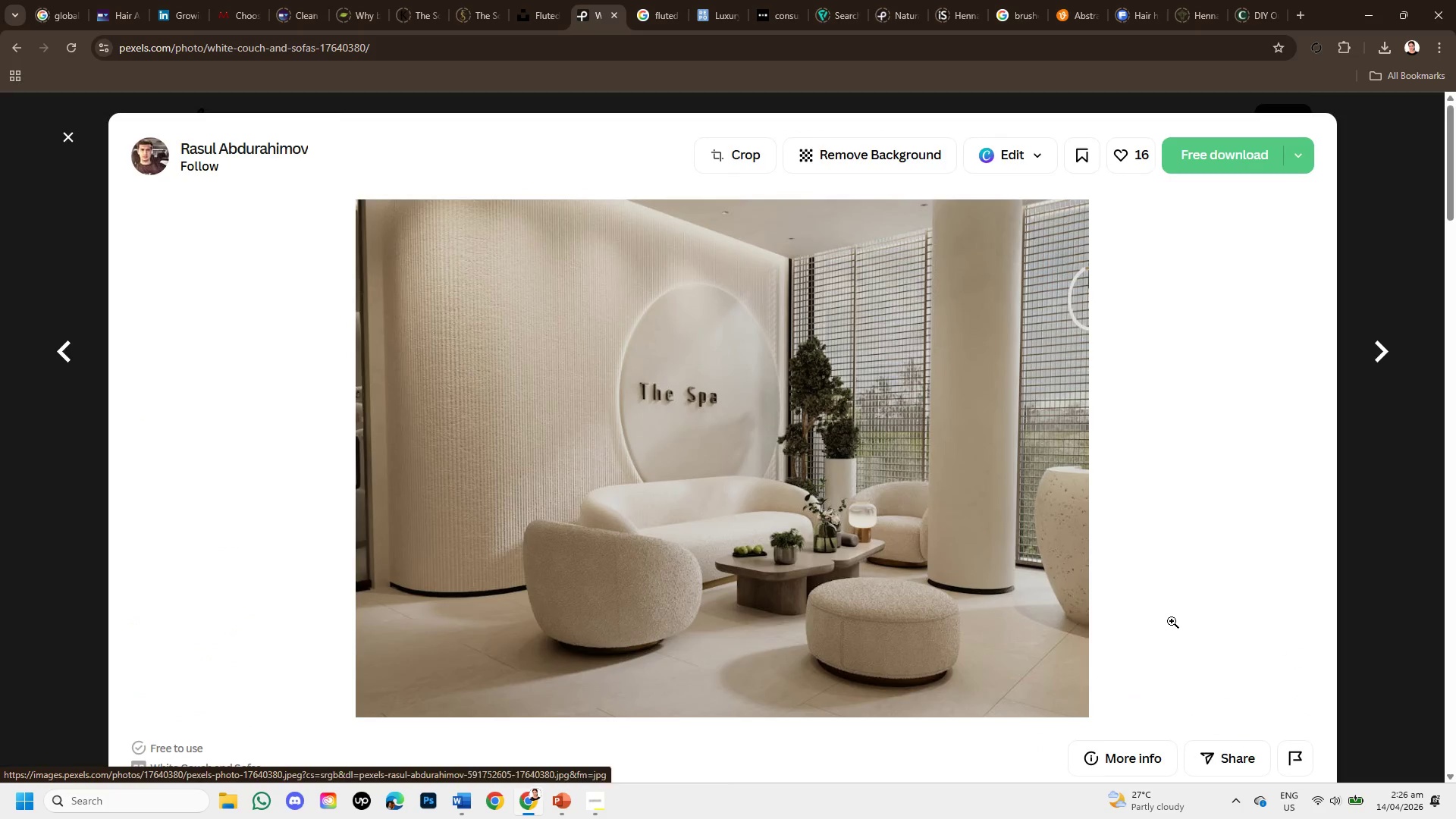 
scroll: coordinate [738, 654], scroll_direction: down, amount: 4.0
 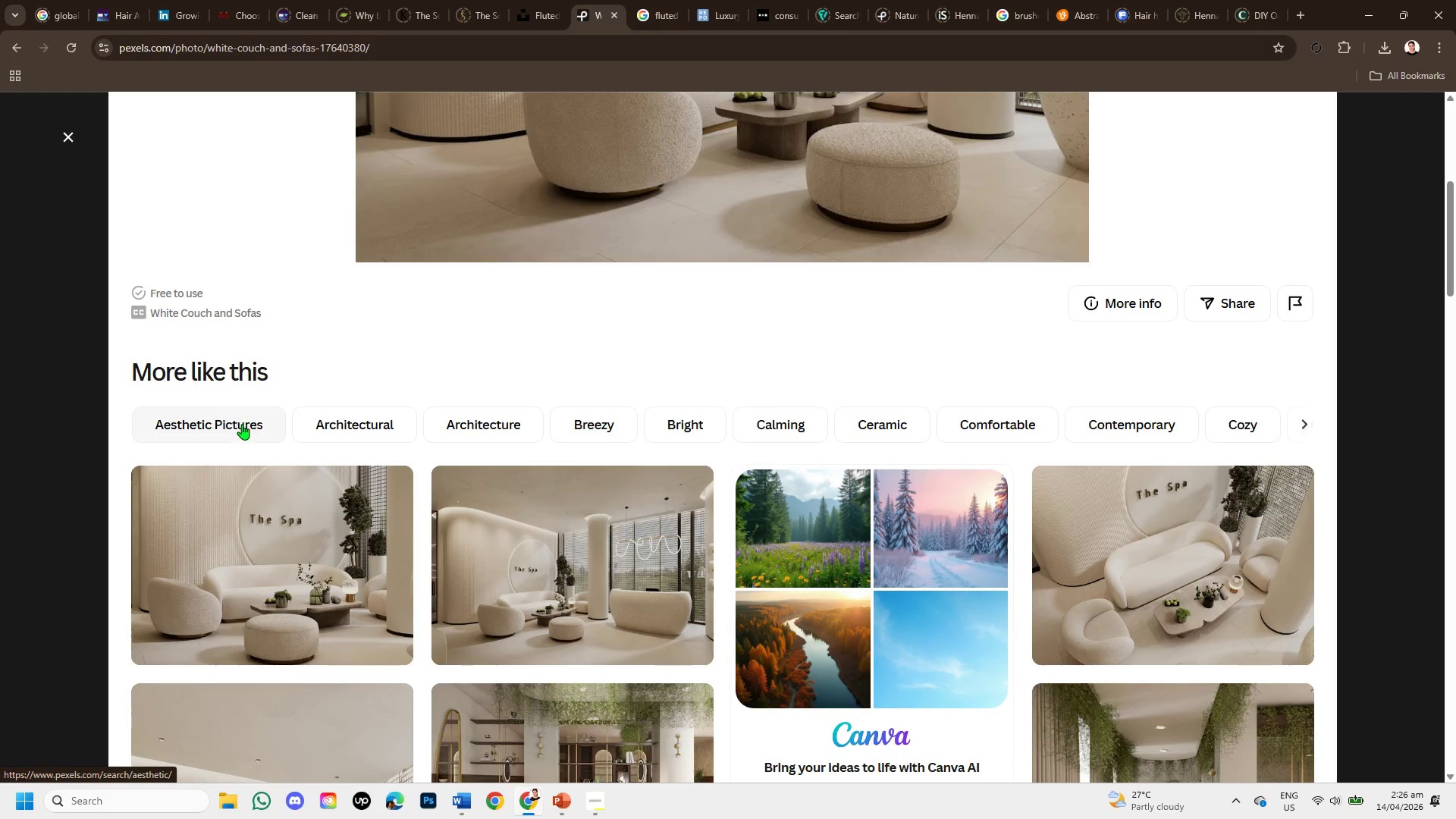 
left_click_drag(start_coordinate=[209, 520], to_coordinate=[387, 541])
 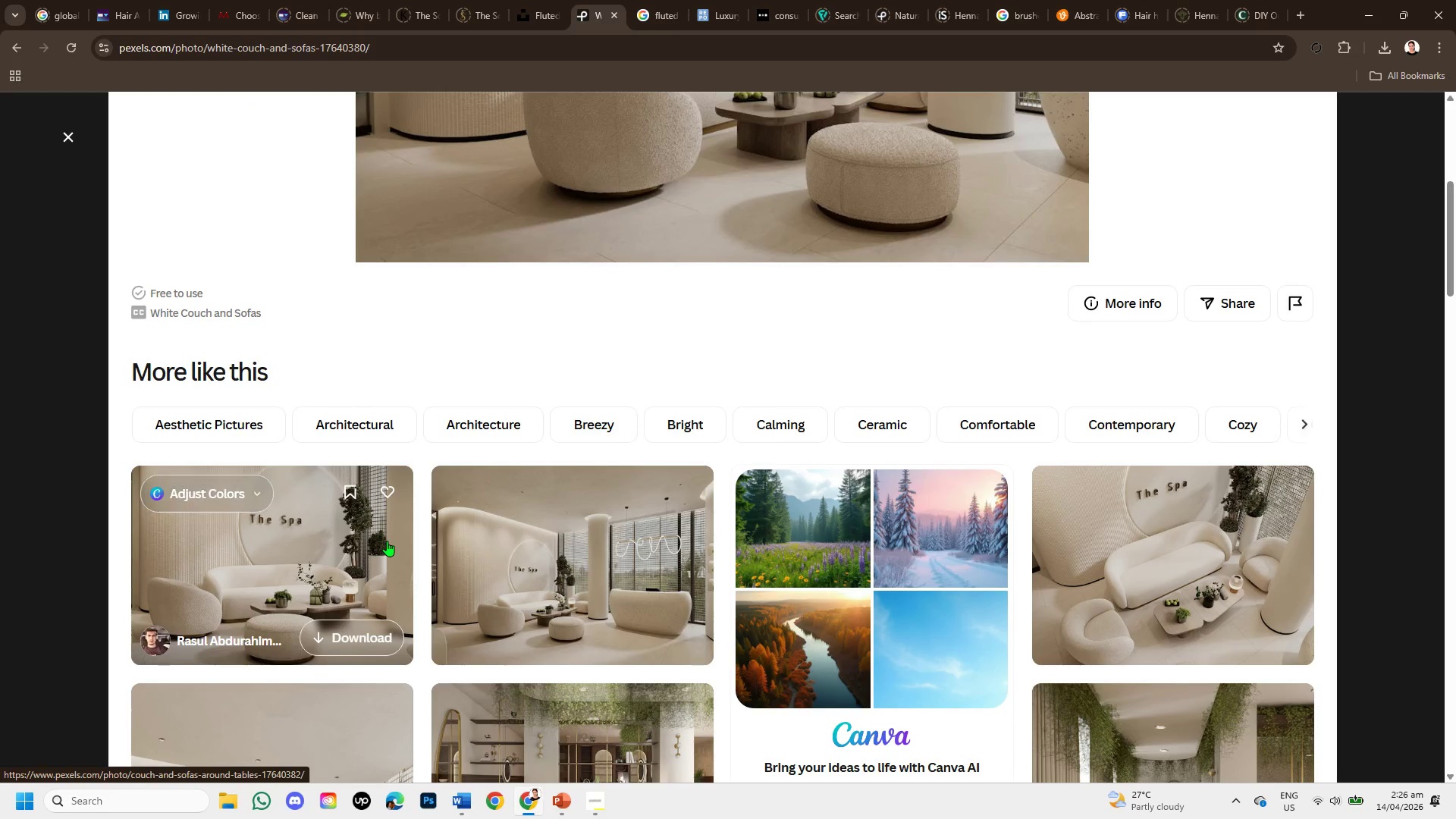 
left_click([387, 541])
 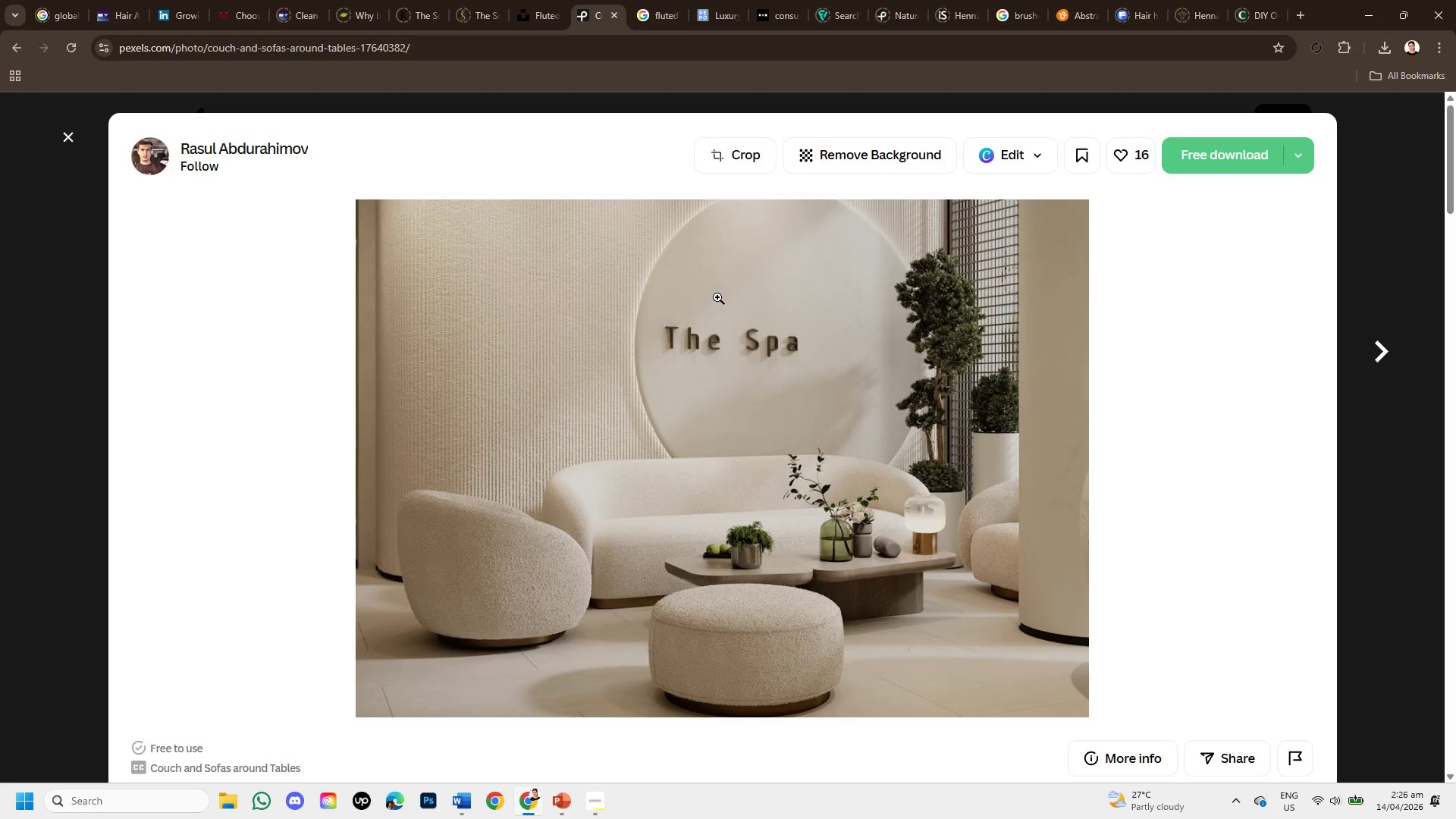 
right_click([586, 290])
 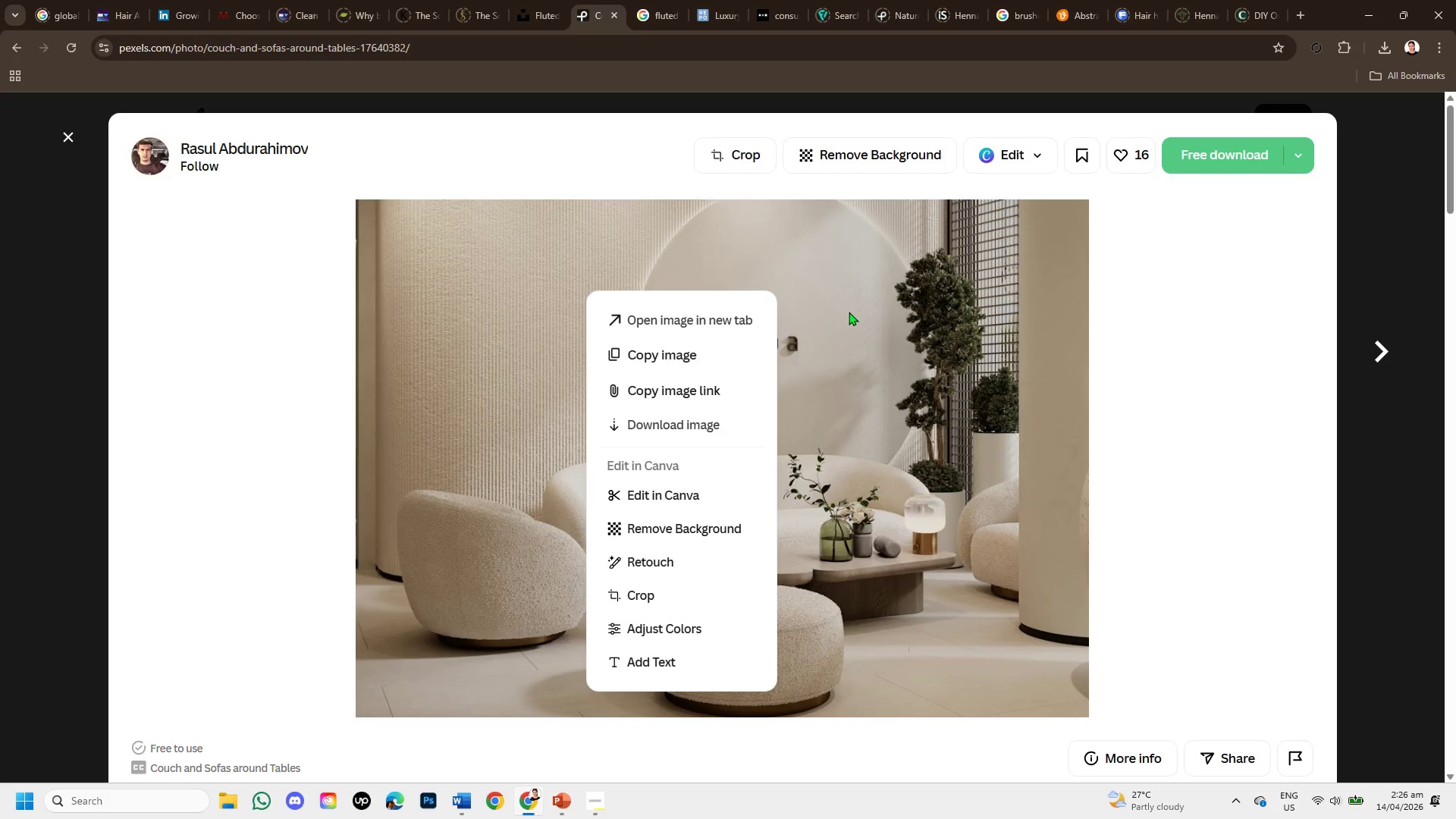 
left_click([849, 312])
 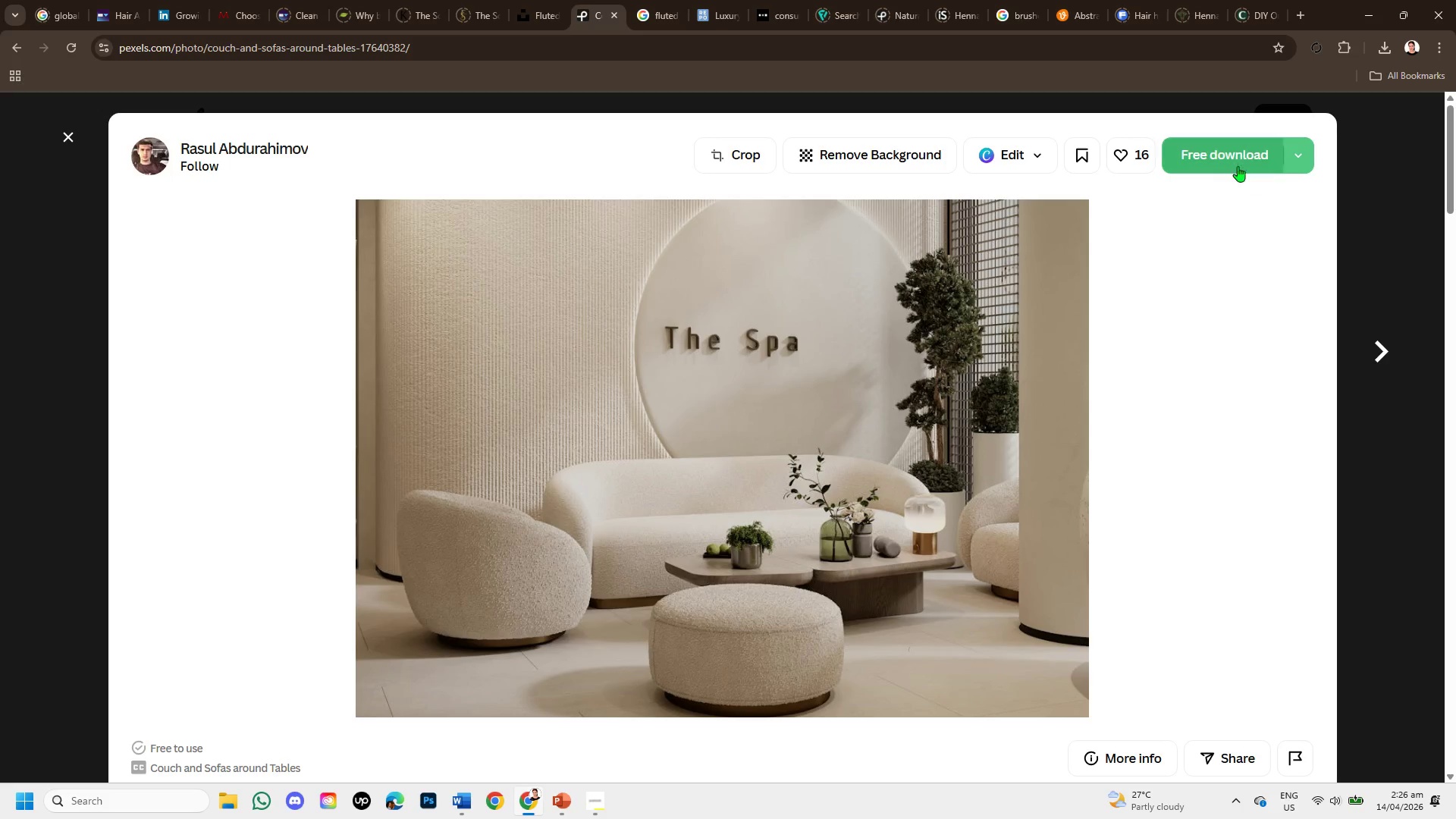 
left_click([1233, 158])
 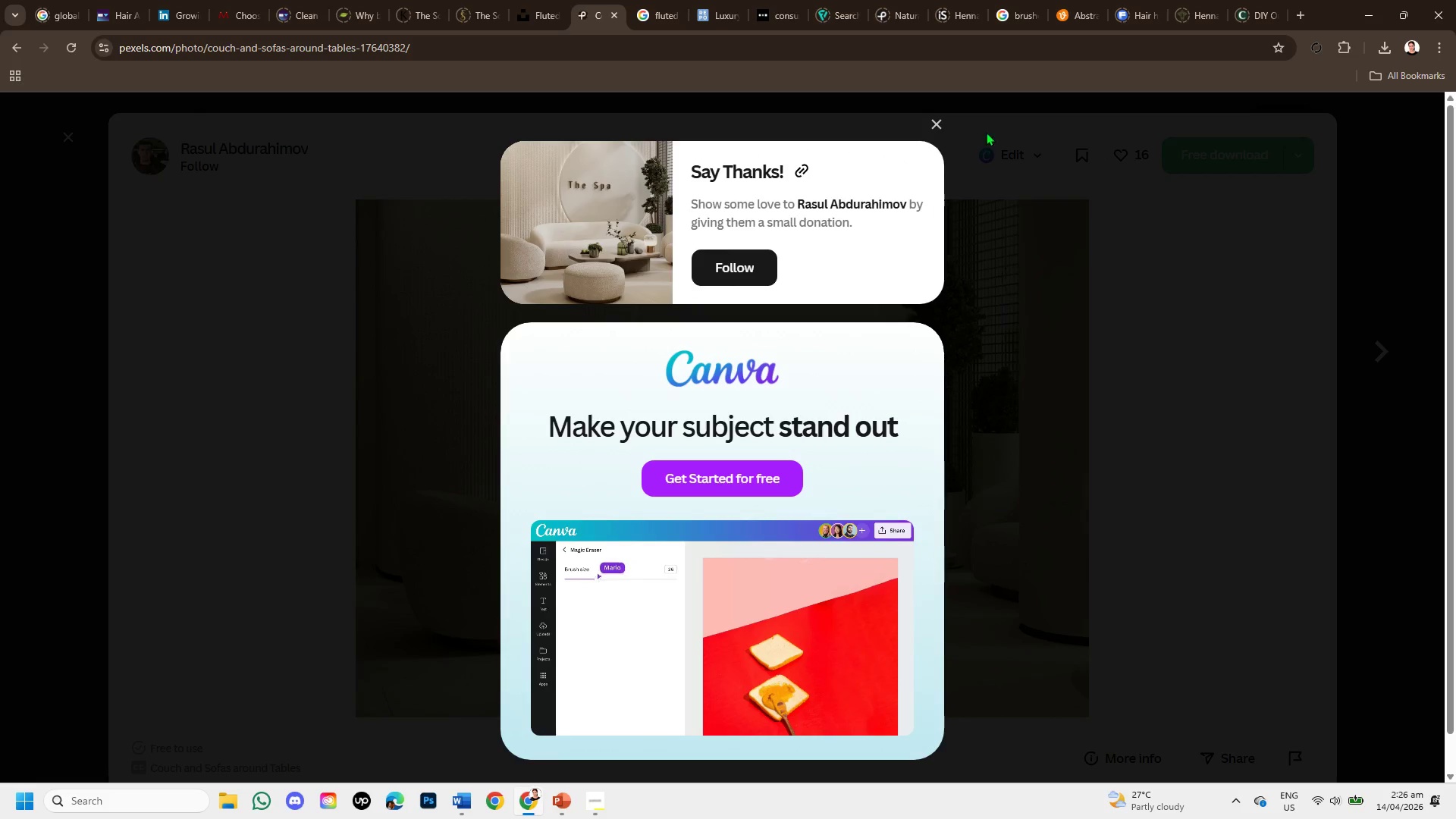 
left_click([942, 118])
 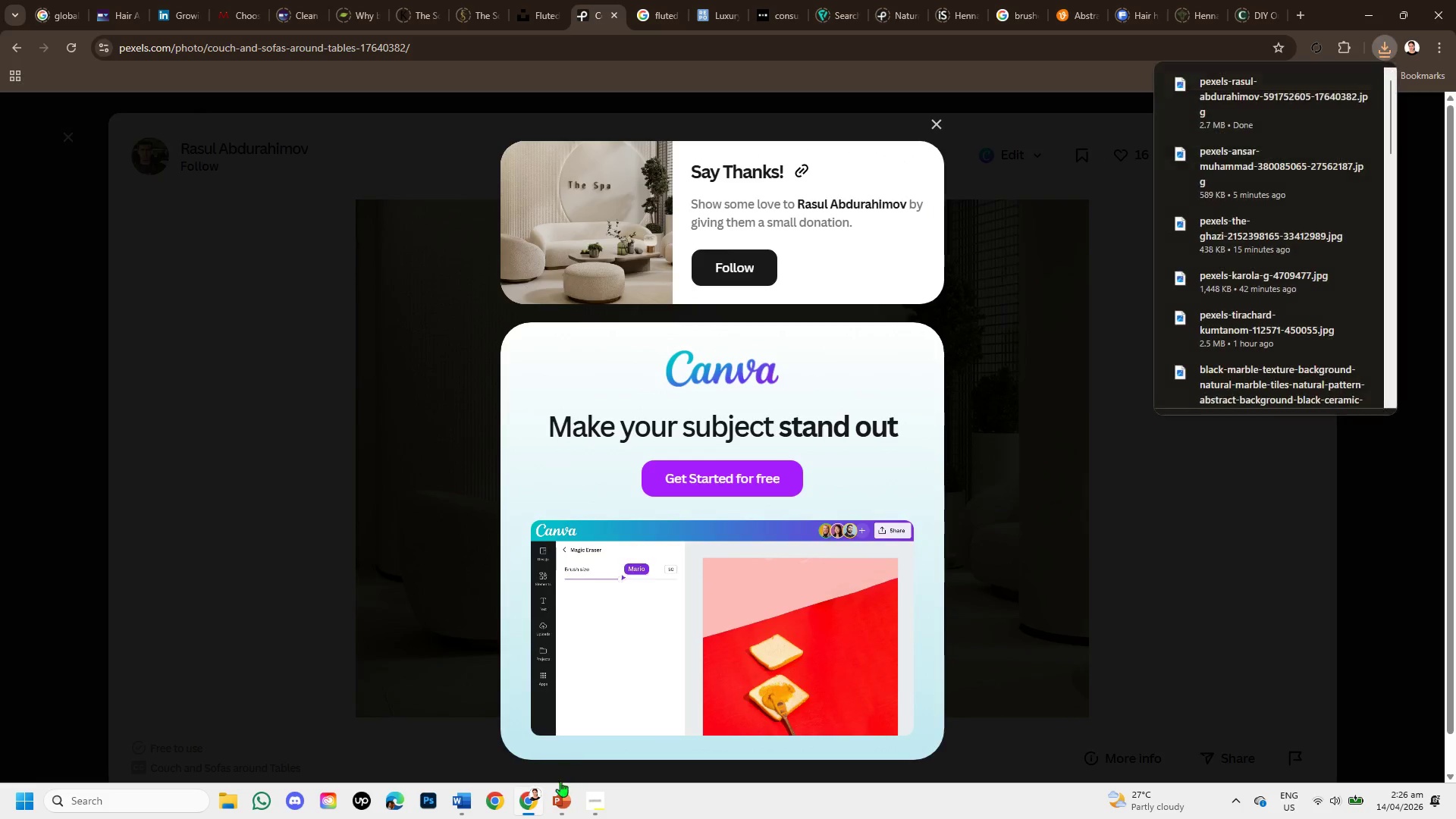 
left_click([556, 792])
 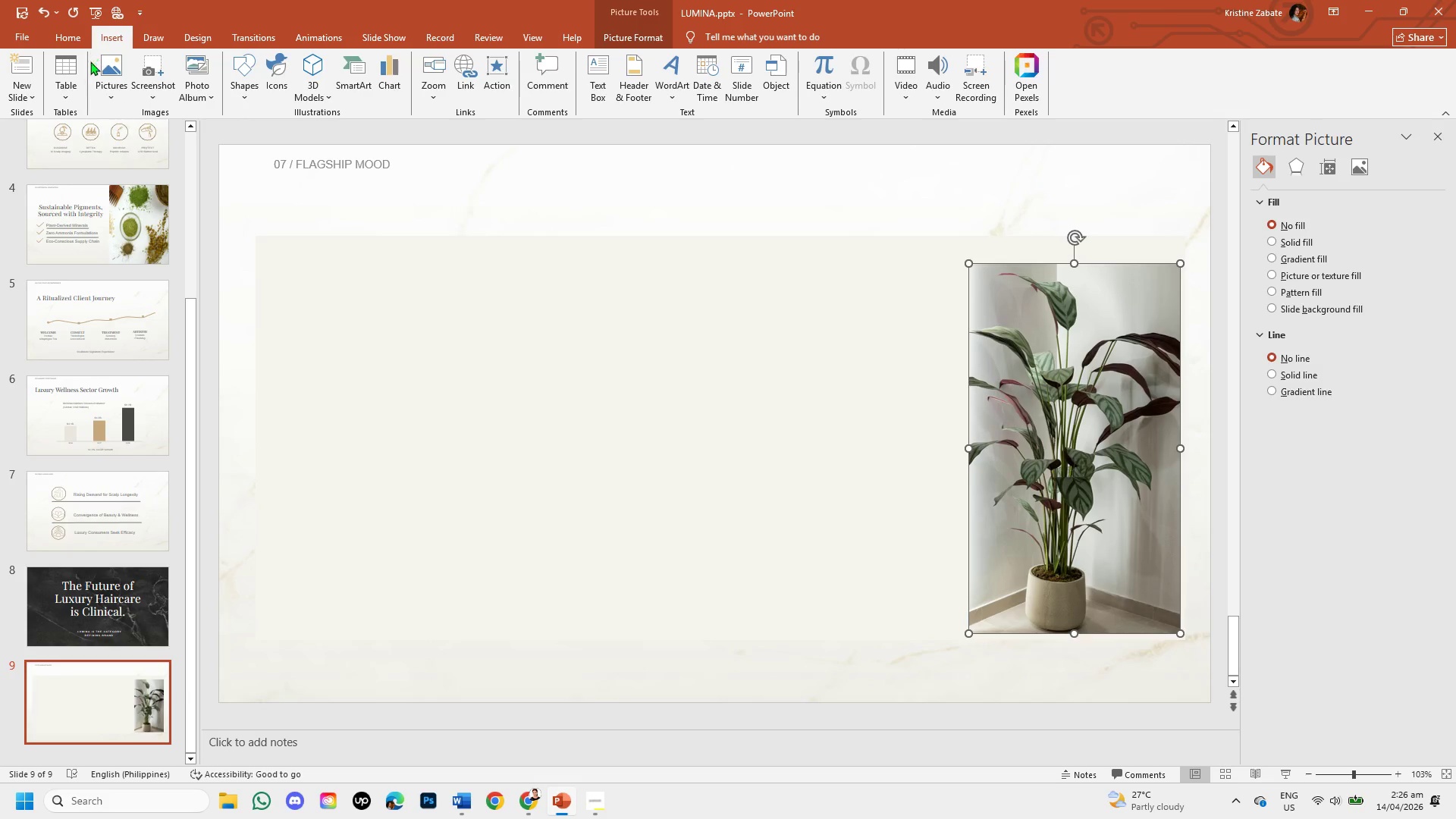 
left_click([99, 75])
 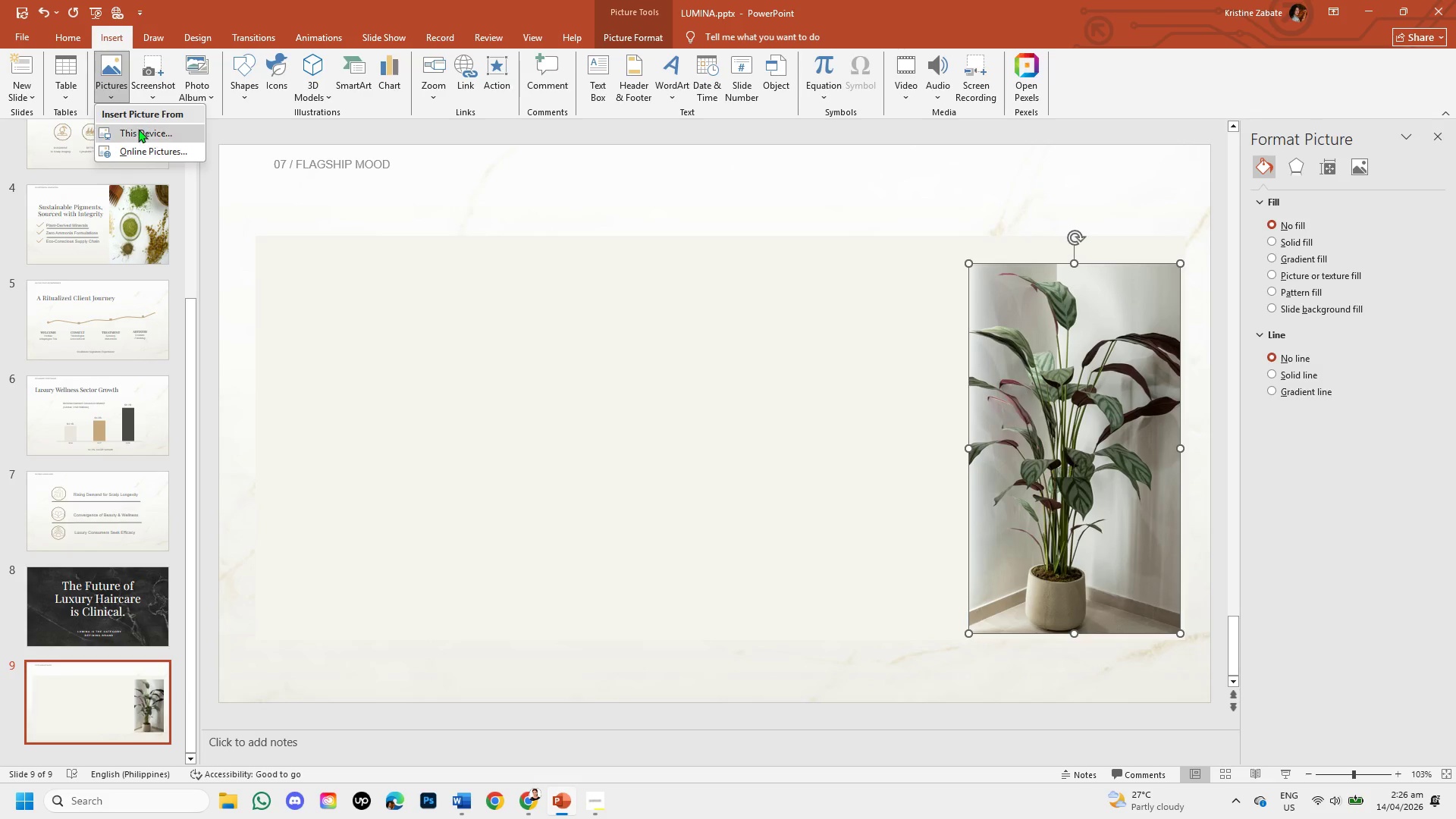 
left_click([139, 130])
 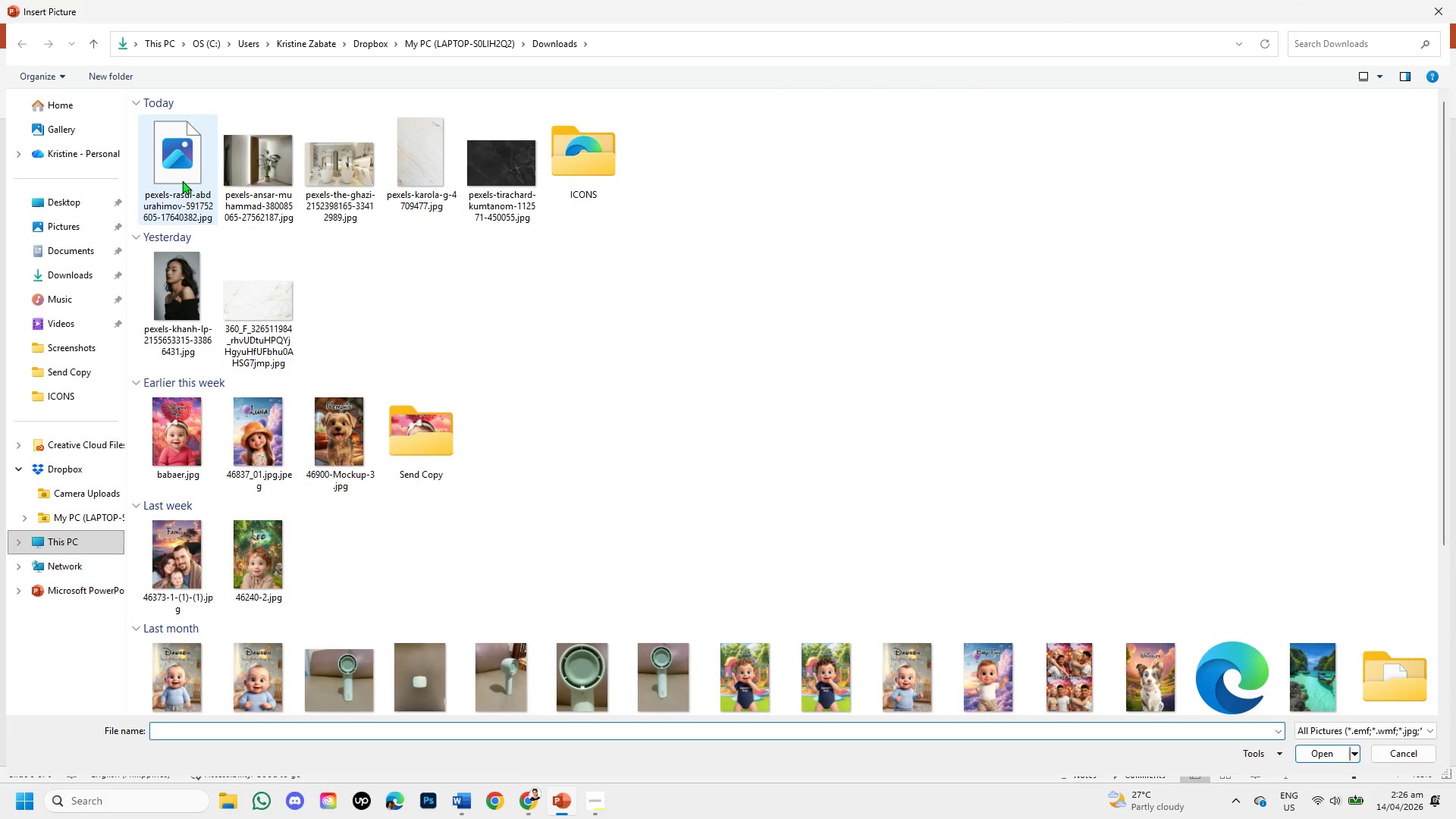 
double_click([180, 180])
 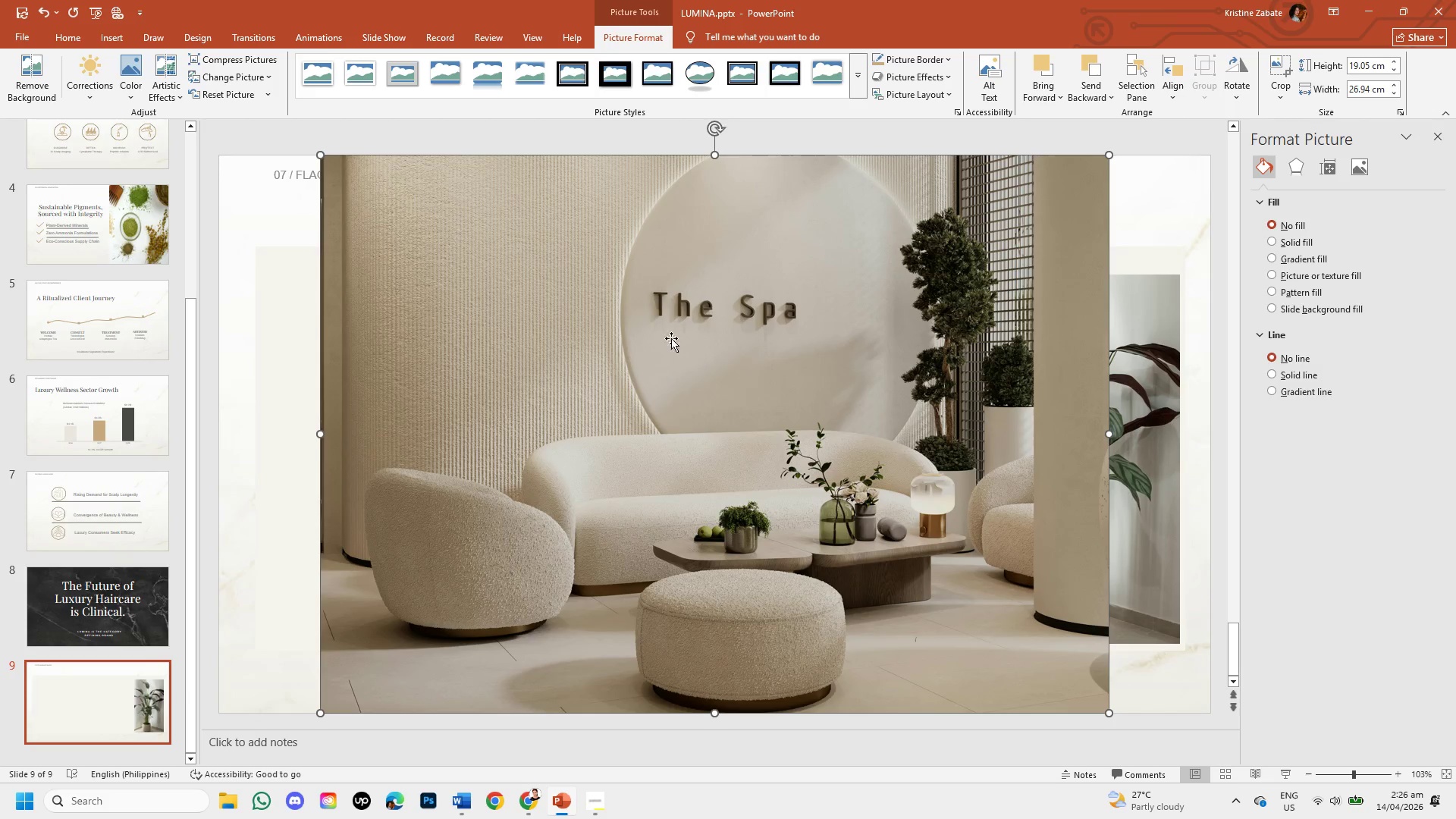 
double_click([742, 334])
 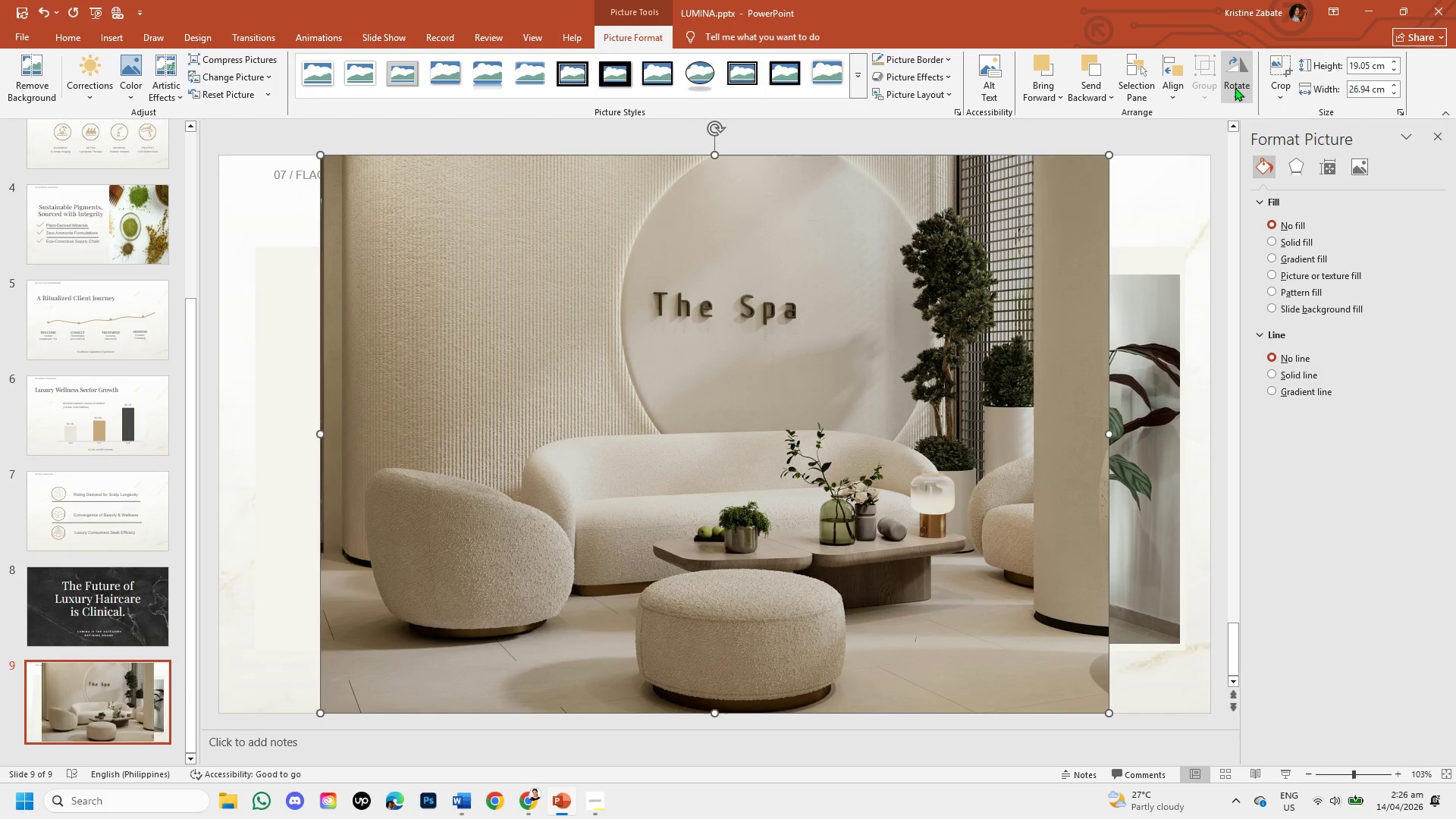 
left_click([1274, 86])
 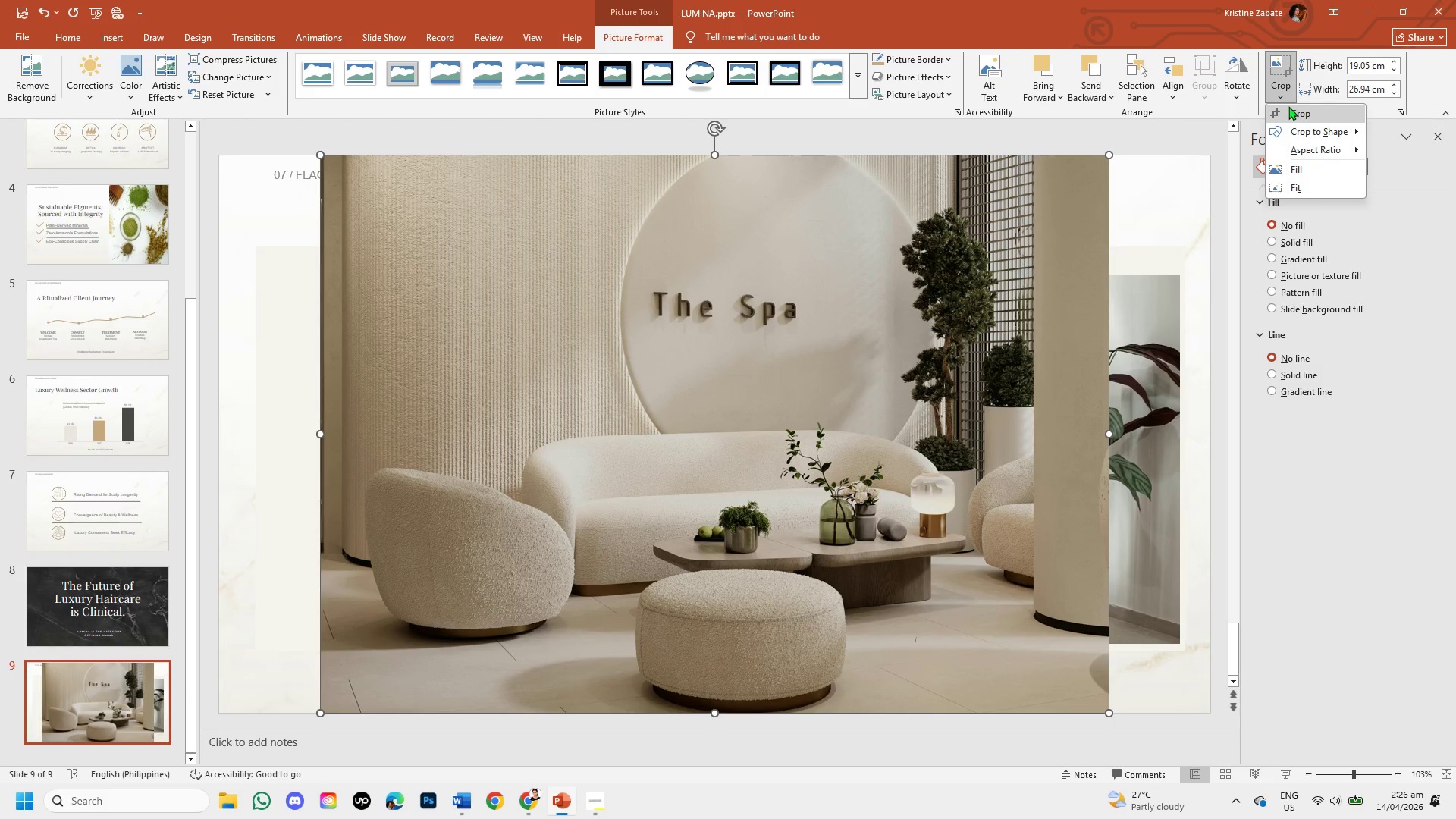 
left_click([1290, 107])
 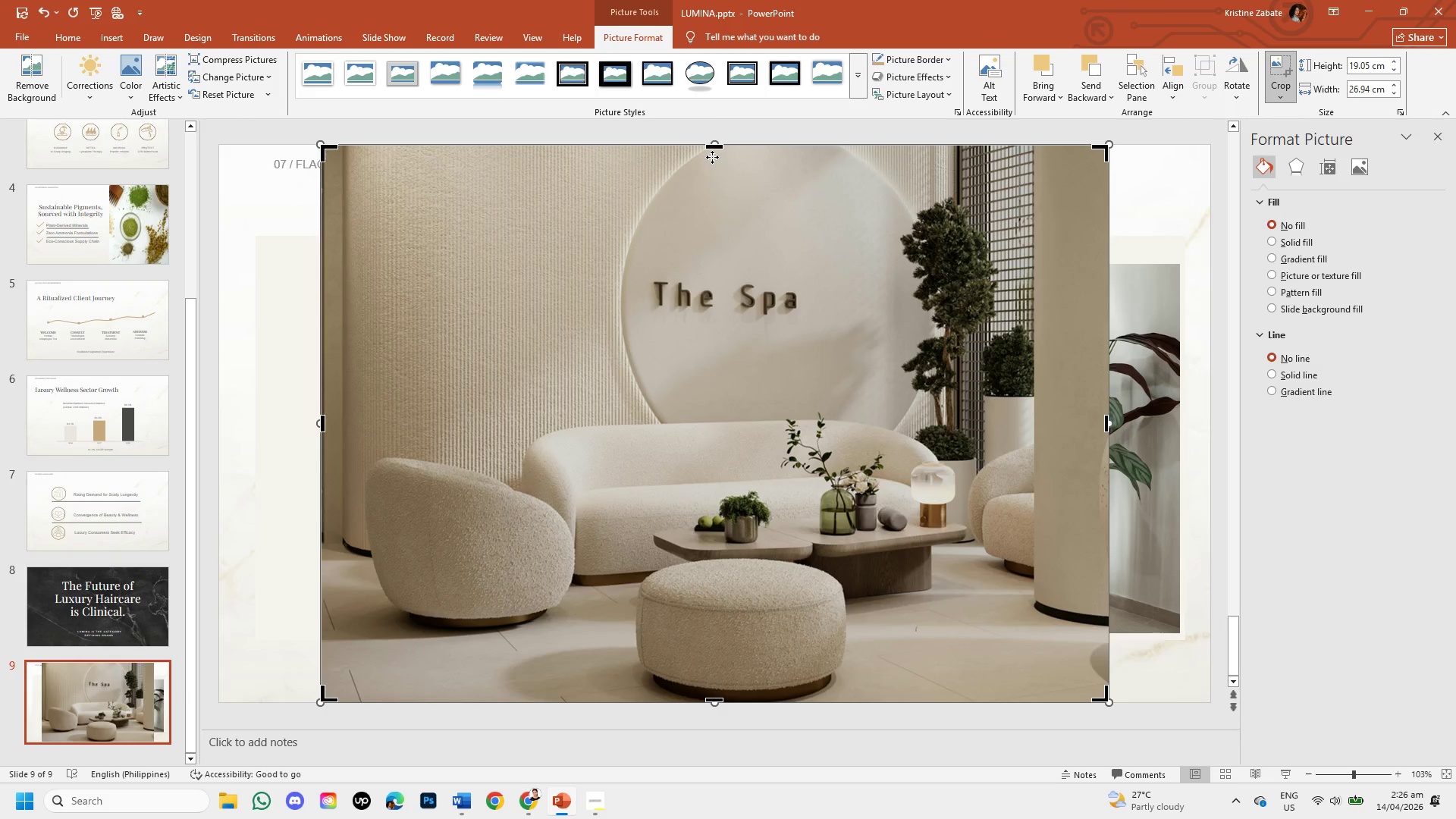 
left_click_drag(start_coordinate=[712, 148], to_coordinate=[710, 184])
 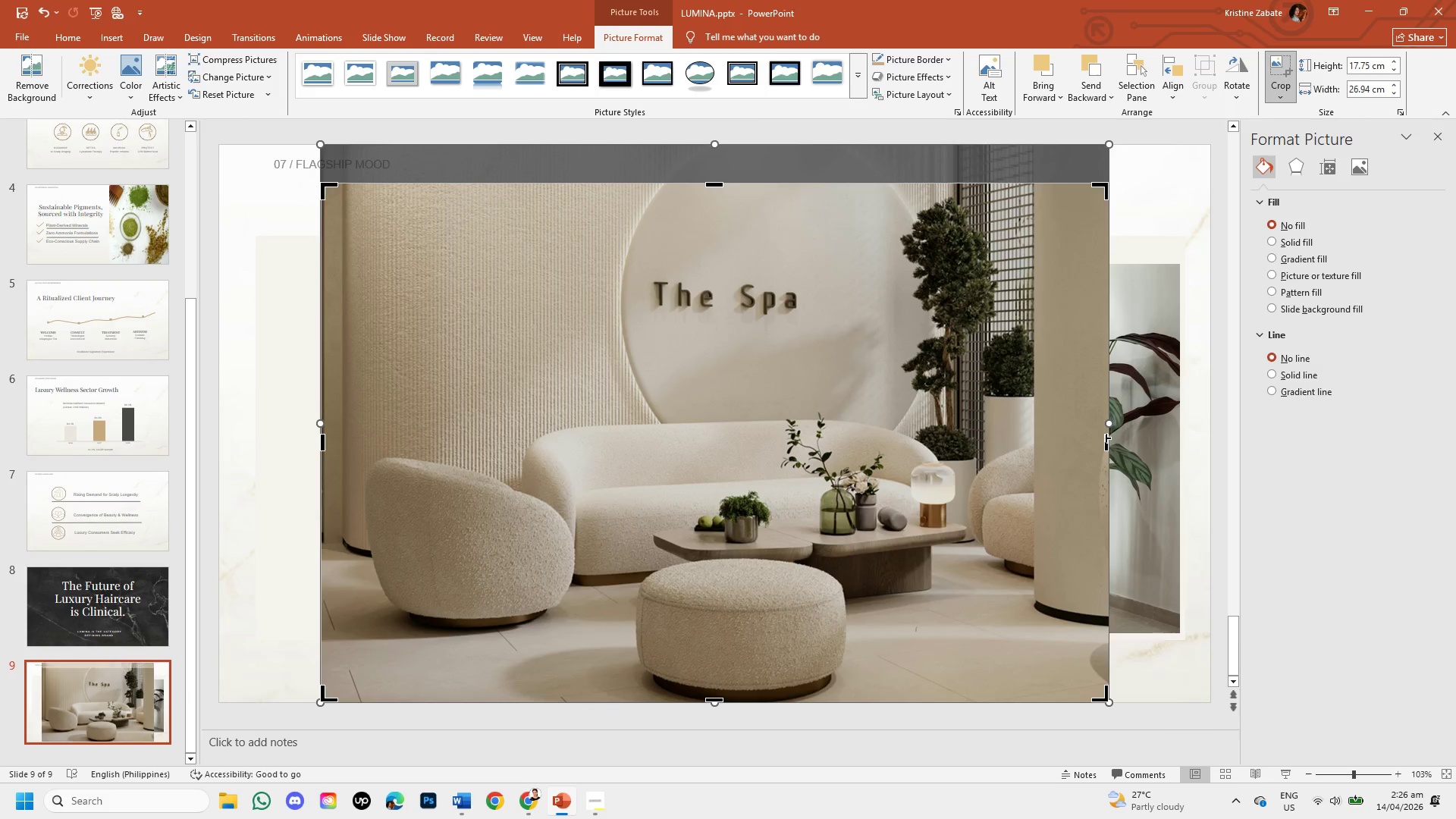 
left_click_drag(start_coordinate=[1105, 442], to_coordinate=[585, 353])
 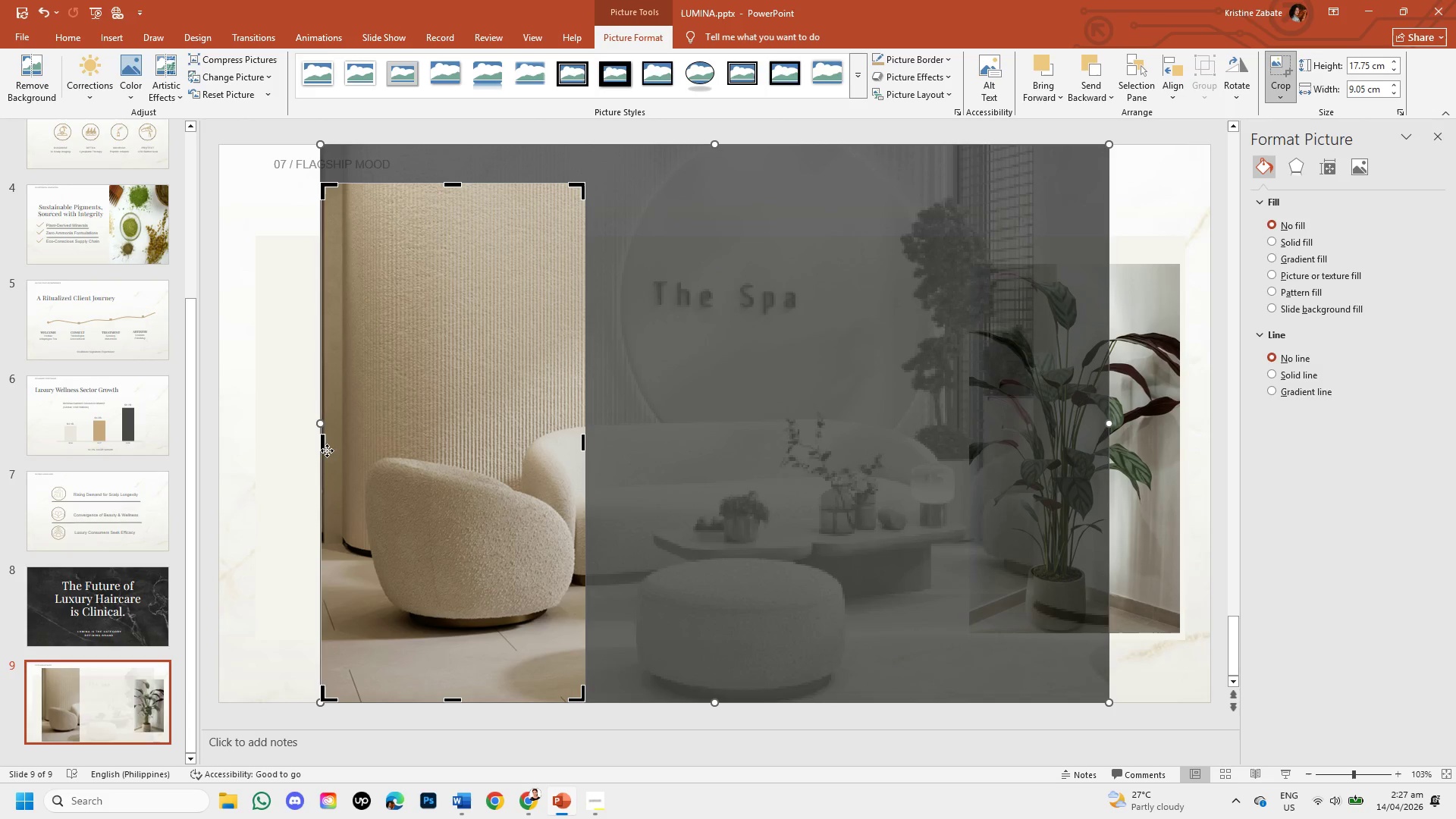 
left_click_drag(start_coordinate=[325, 444], to_coordinate=[366, 455])
 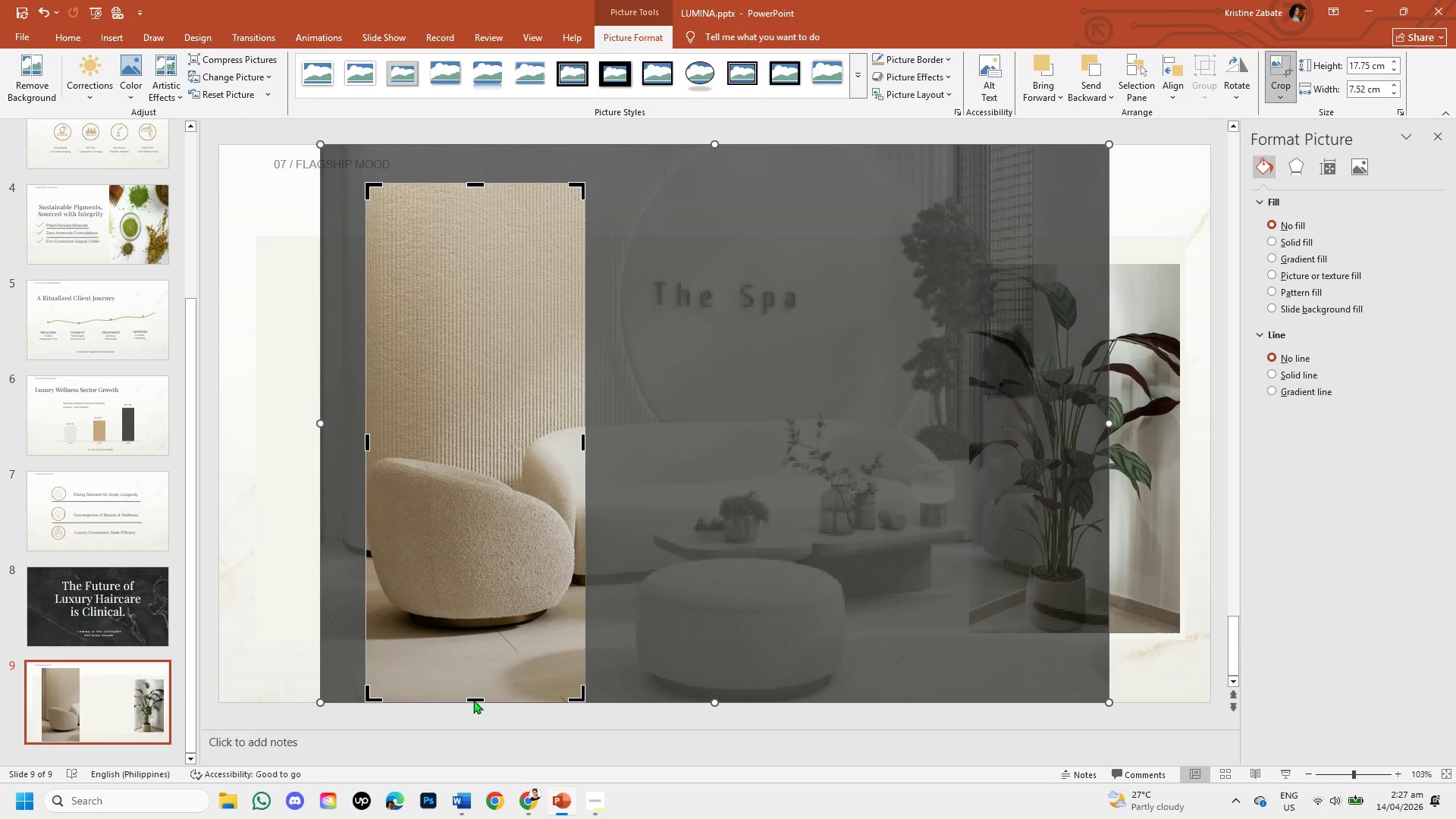 
left_click_drag(start_coordinate=[475, 697], to_coordinate=[507, 451])
 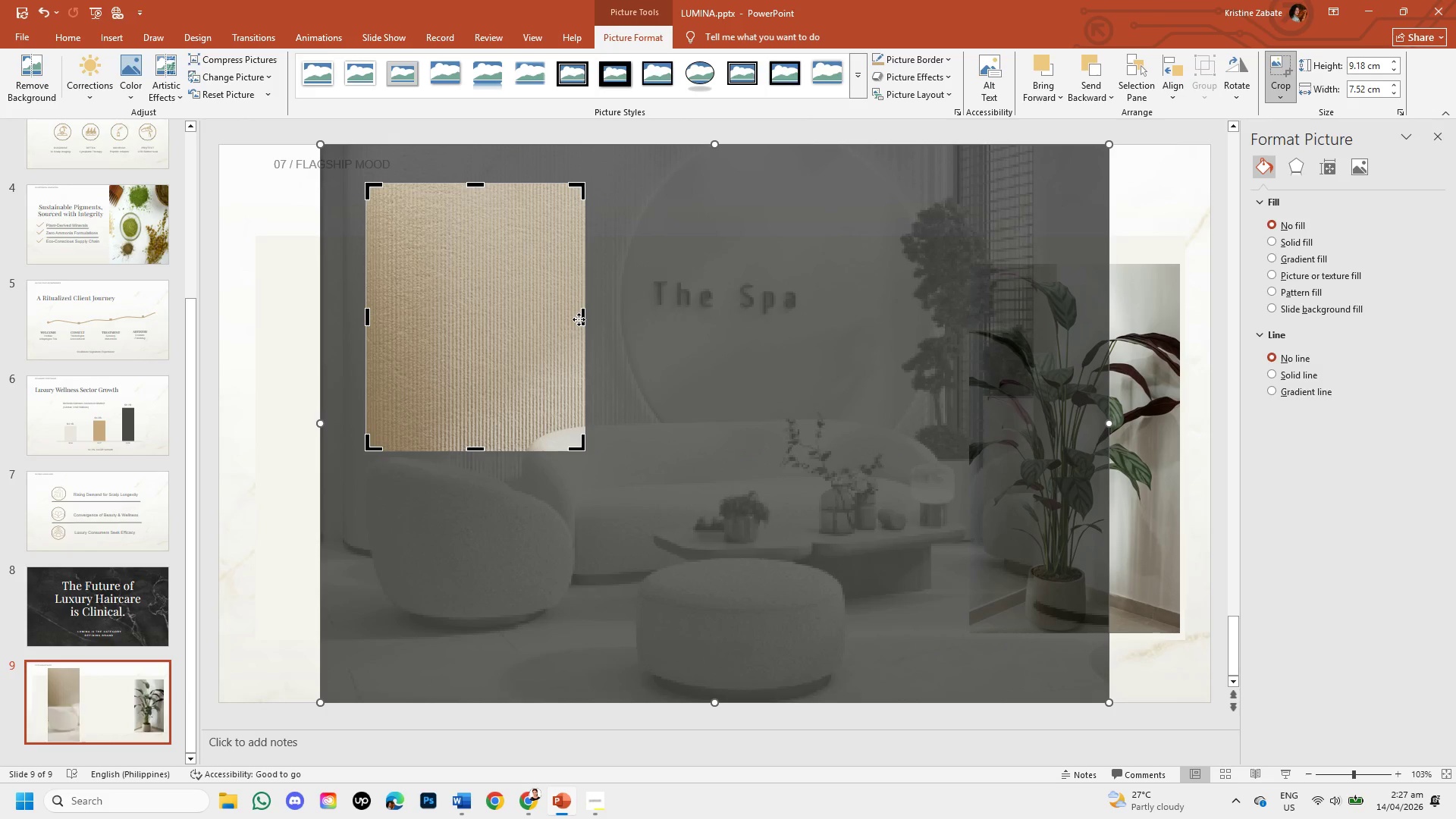 
left_click_drag(start_coordinate=[581, 318], to_coordinate=[524, 318])
 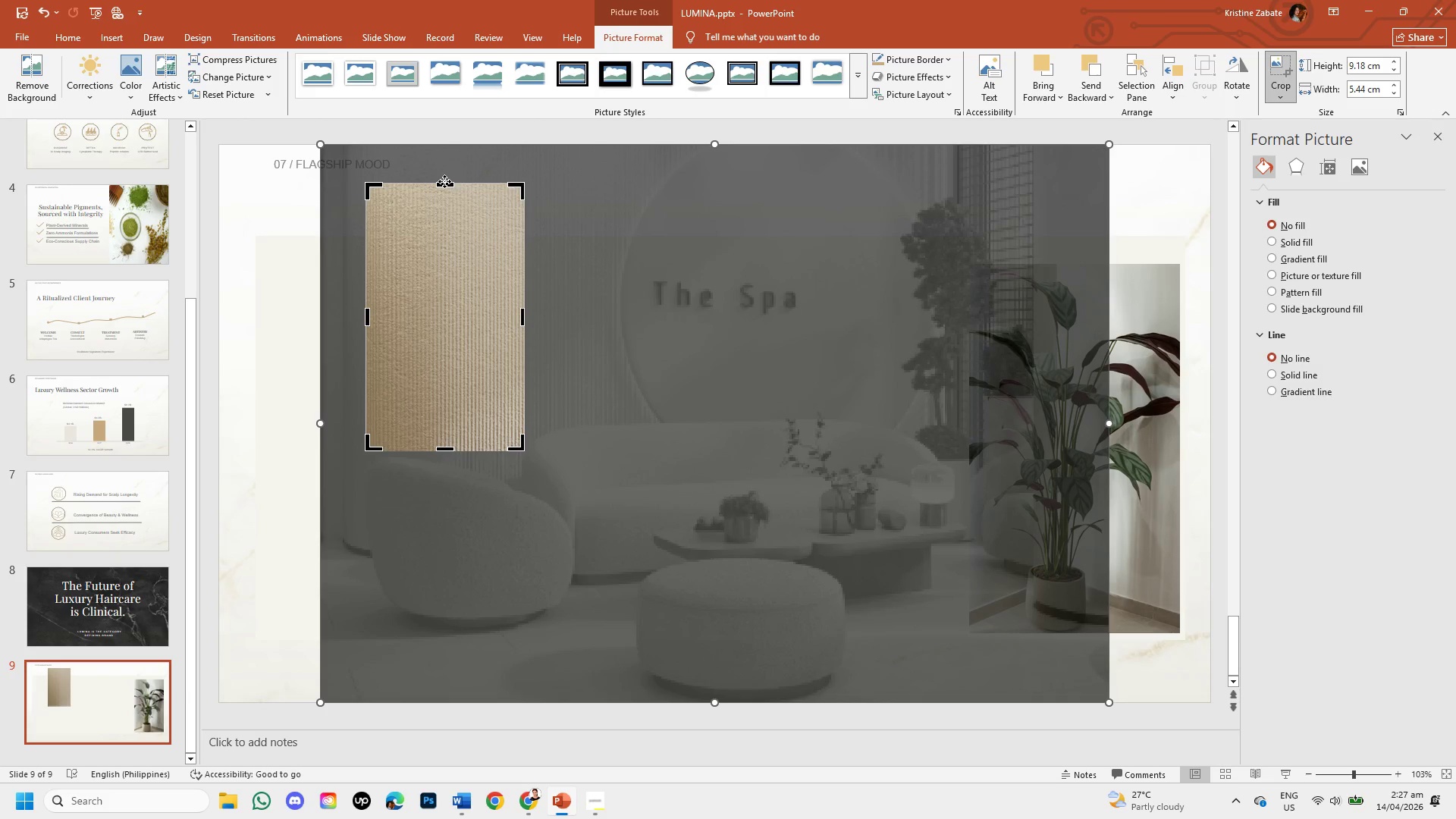 
left_click_drag(start_coordinate=[444, 183], to_coordinate=[446, 146])
 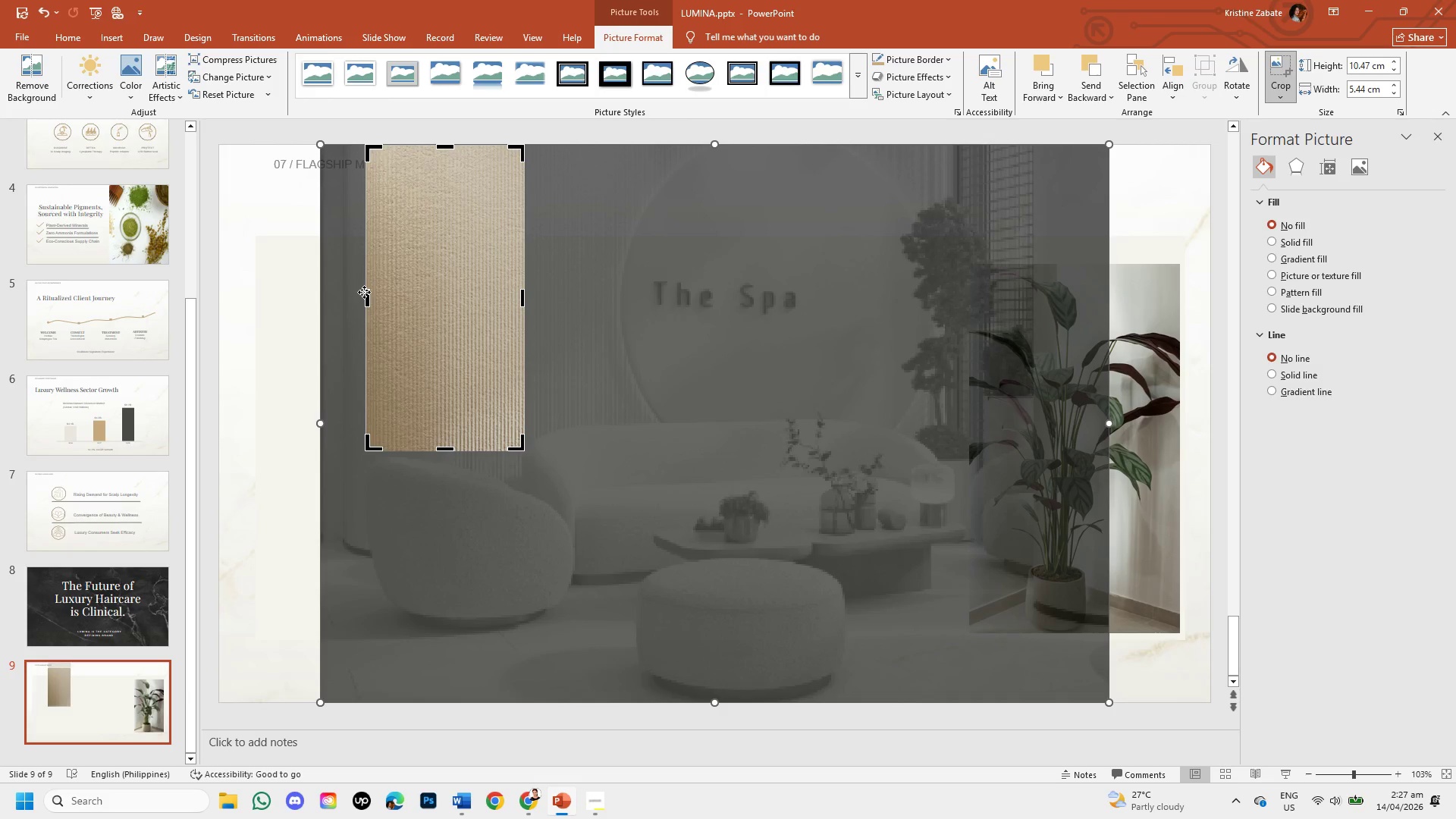 
left_click_drag(start_coordinate=[367, 297], to_coordinate=[346, 306])
 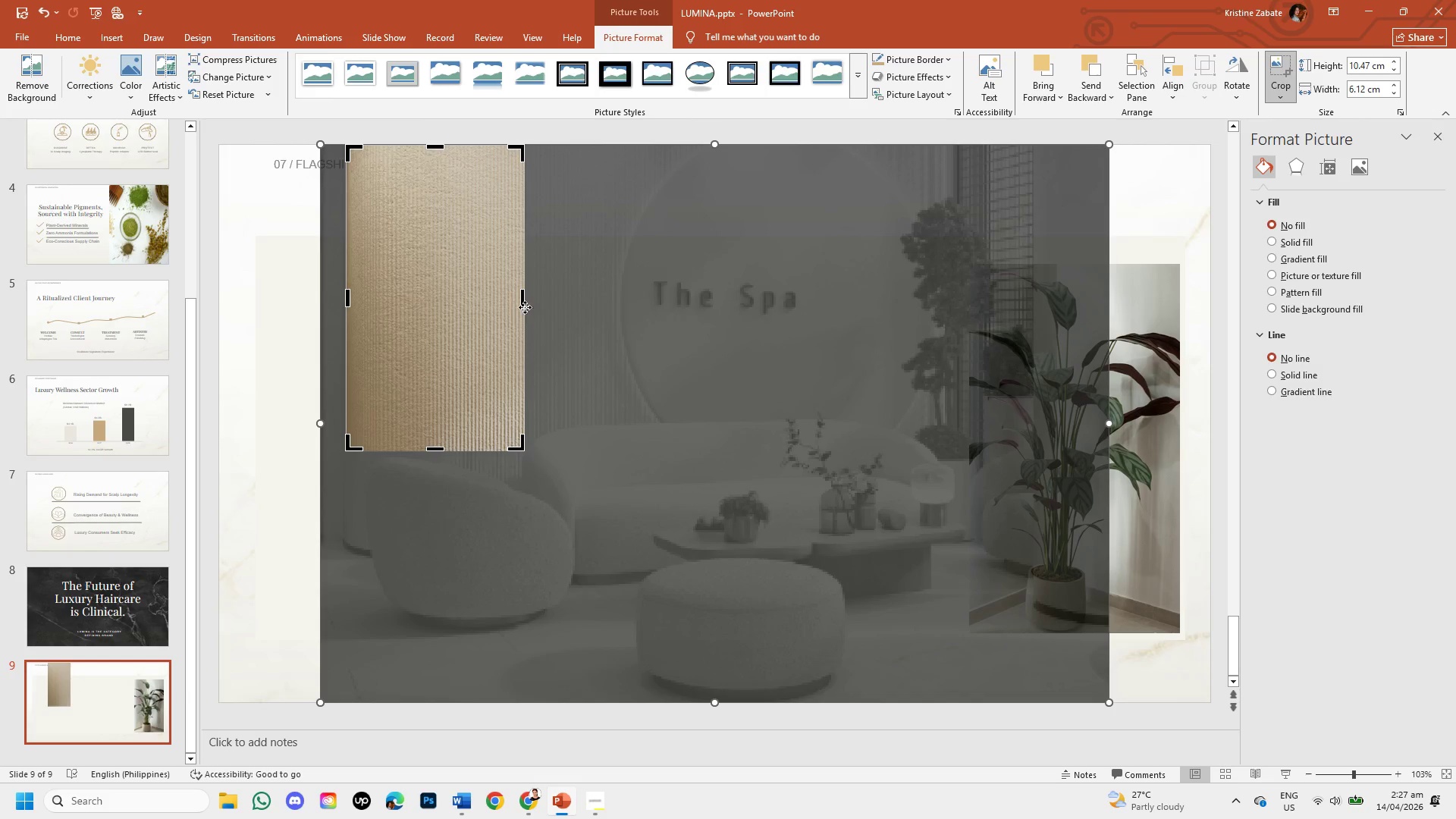 
left_click_drag(start_coordinate=[522, 300], to_coordinate=[527, 301])
 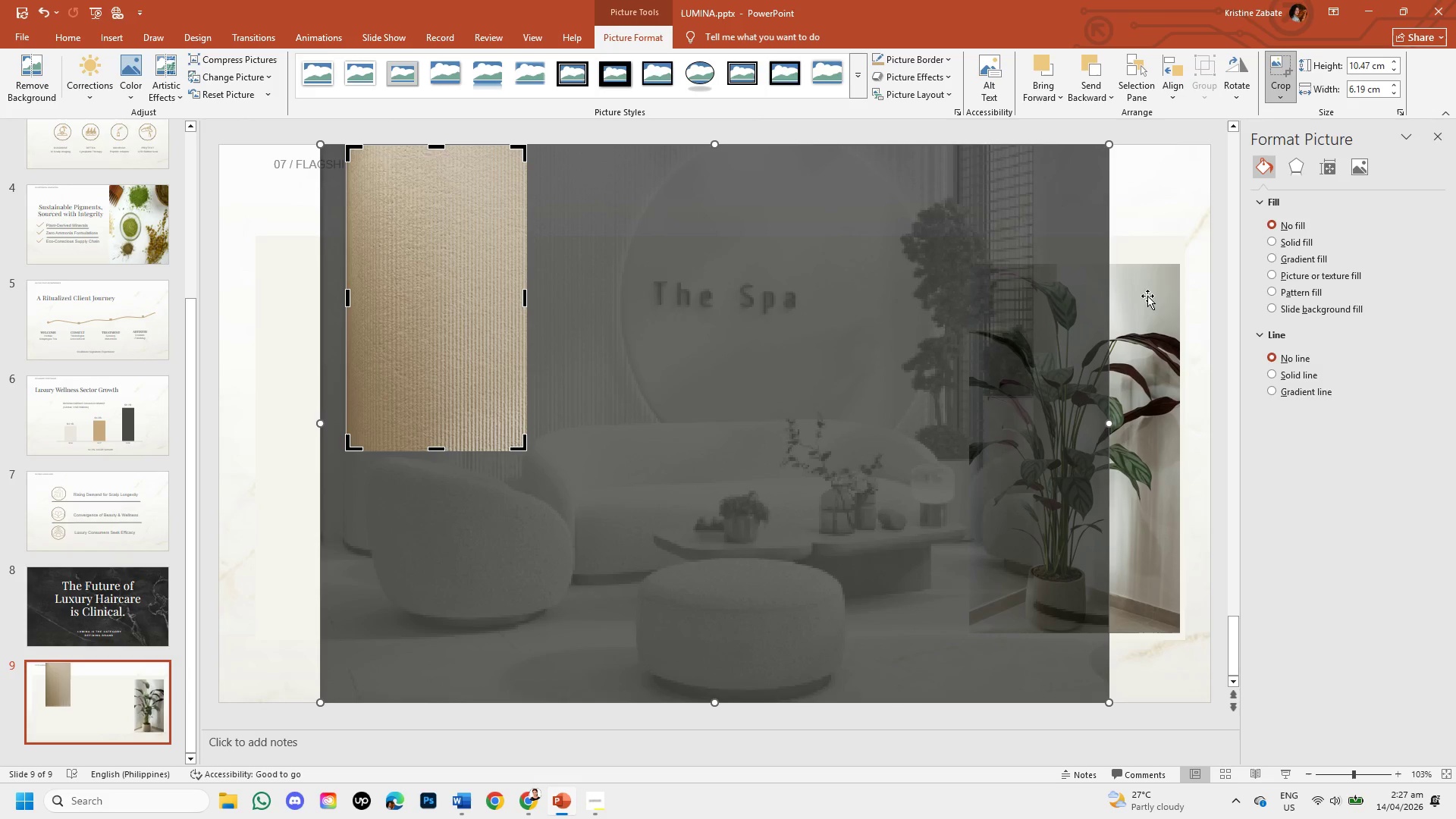 
left_click([1165, 233])
 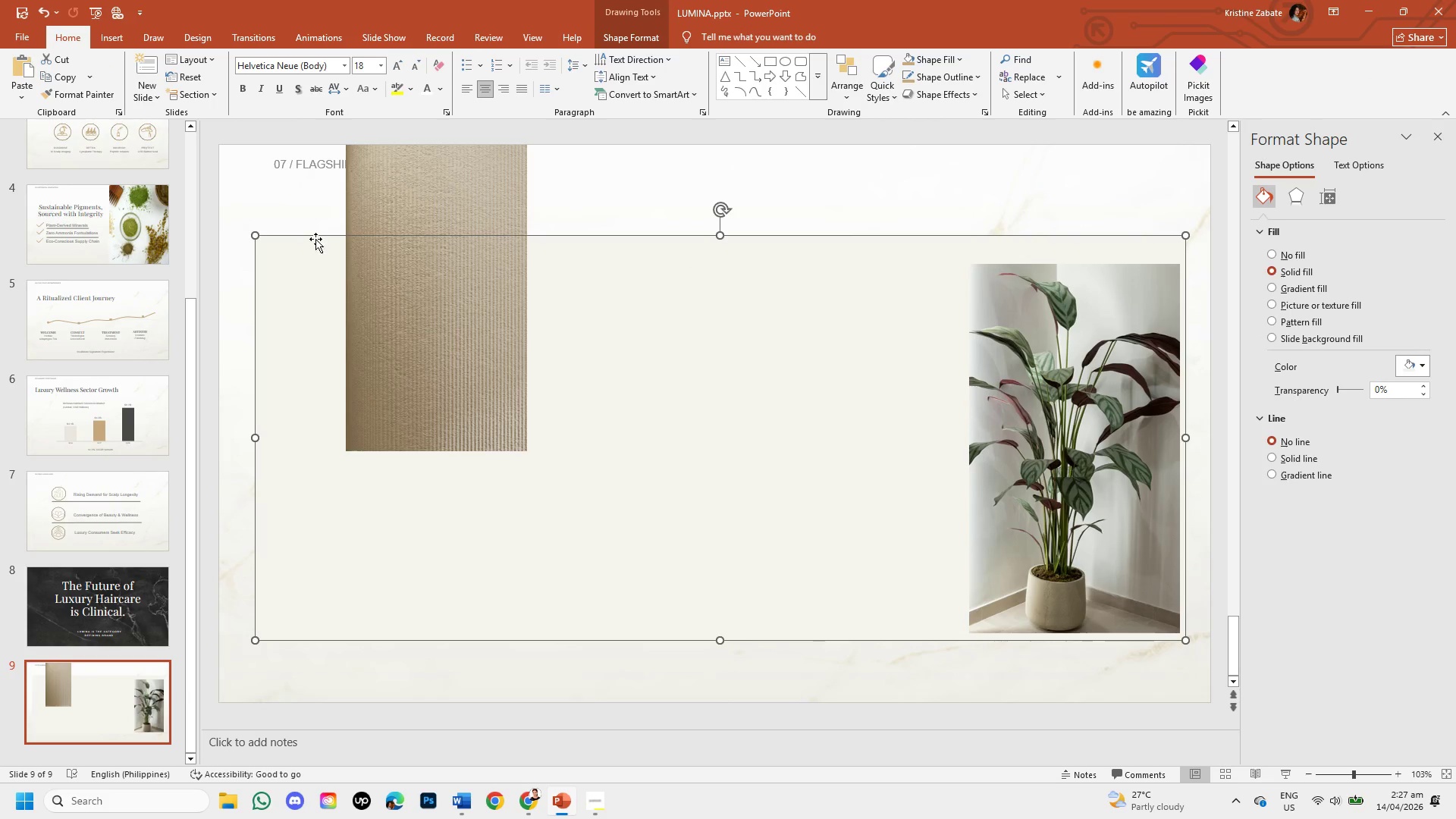 
left_click([460, 374])
 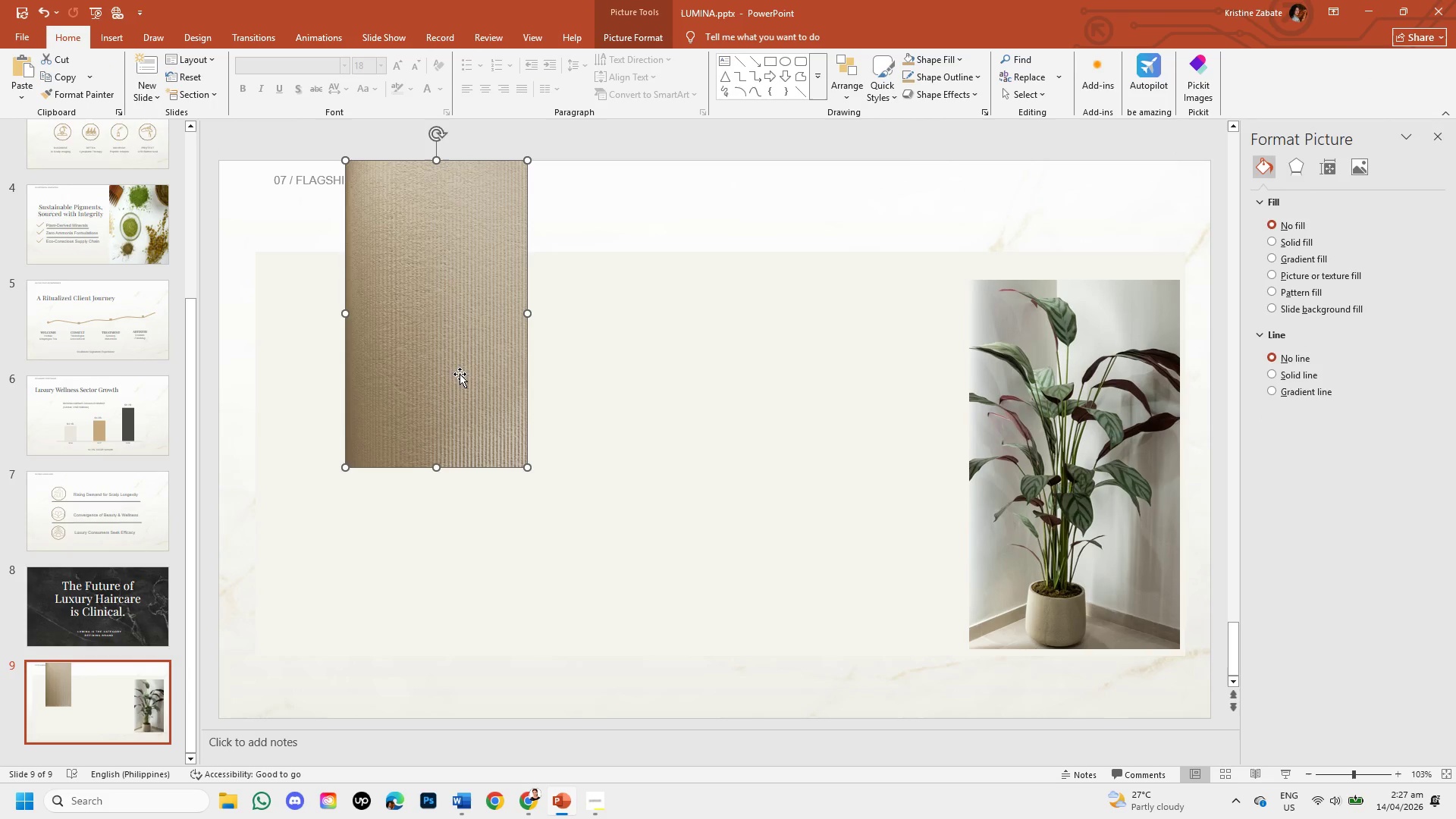 
left_click_drag(start_coordinate=[460, 369], to_coordinate=[367, 462])
 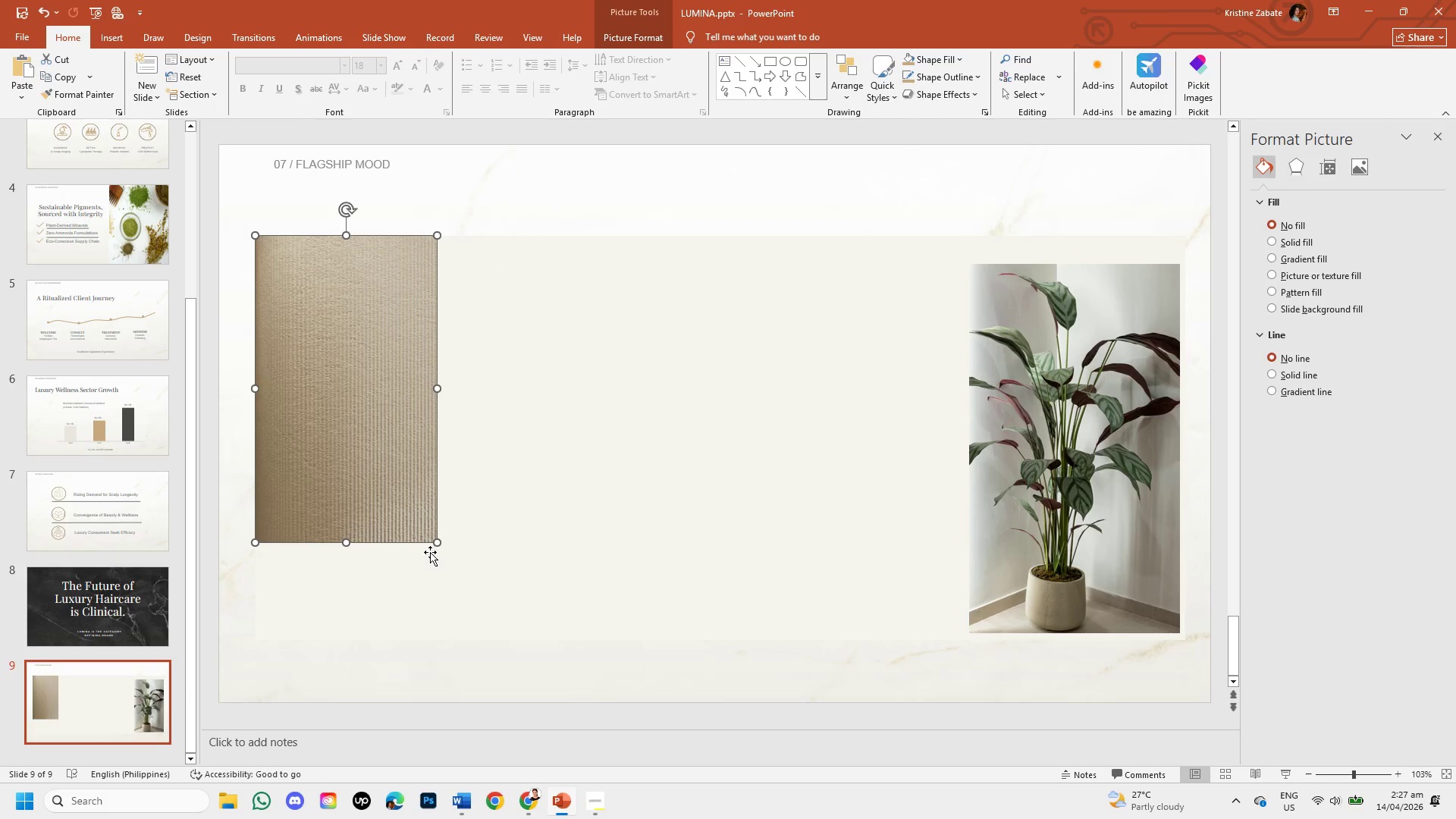 
wait(5.56)
 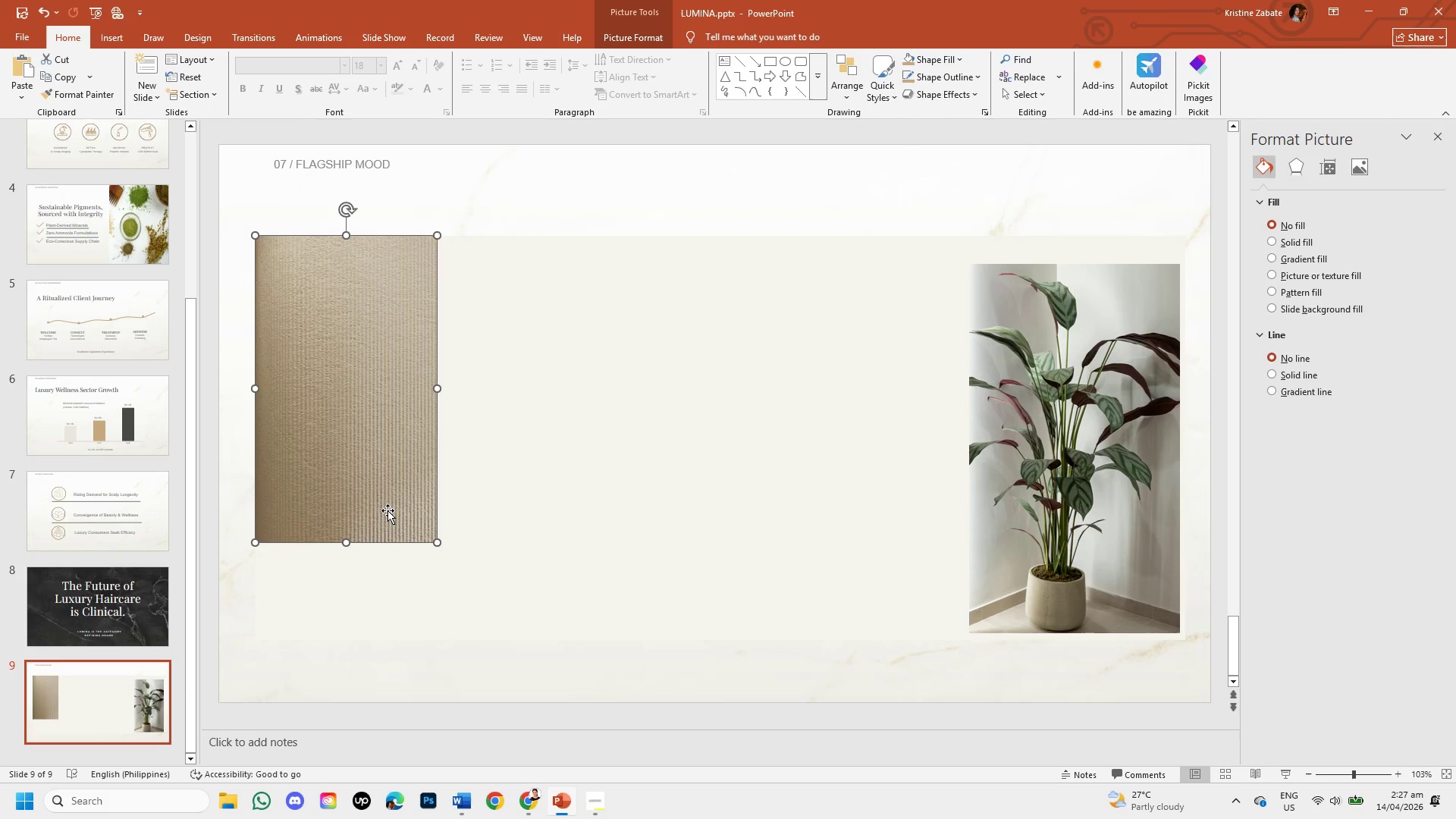 
left_click_drag(start_coordinate=[437, 541], to_coordinate=[463, 632])
 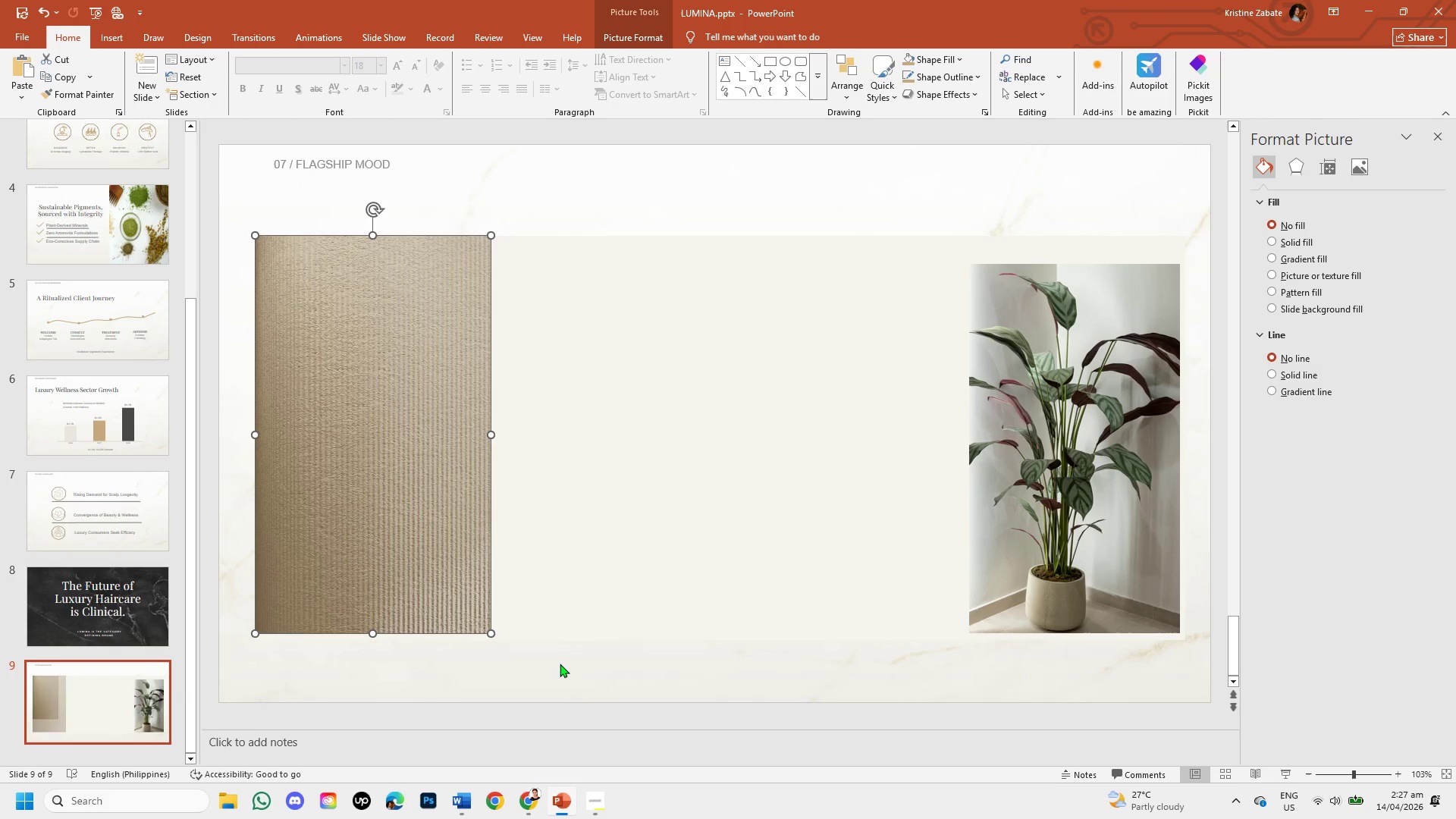 
left_click([522, 665])
 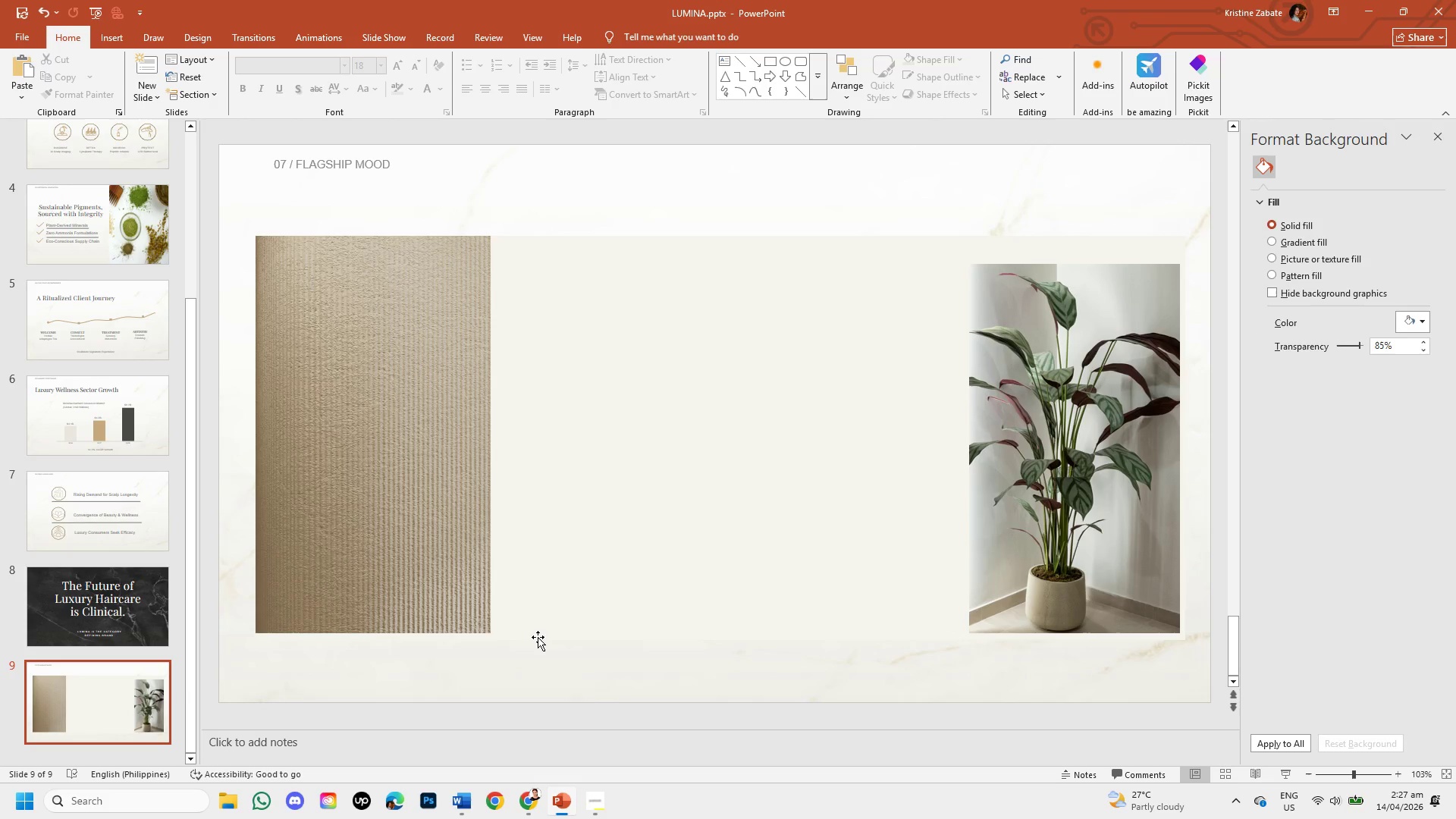 
wait(10.42)
 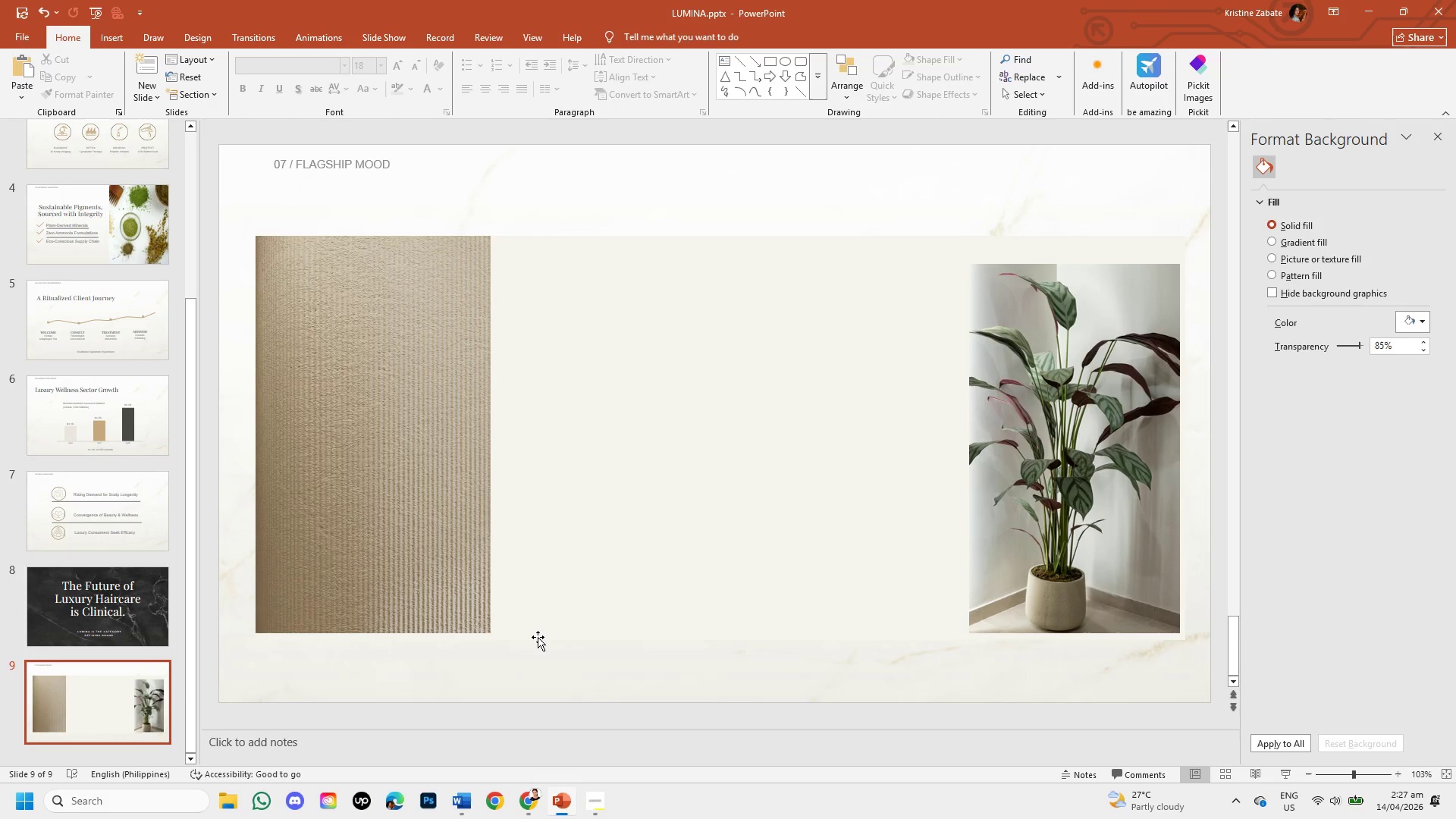 
left_click([519, 802])
 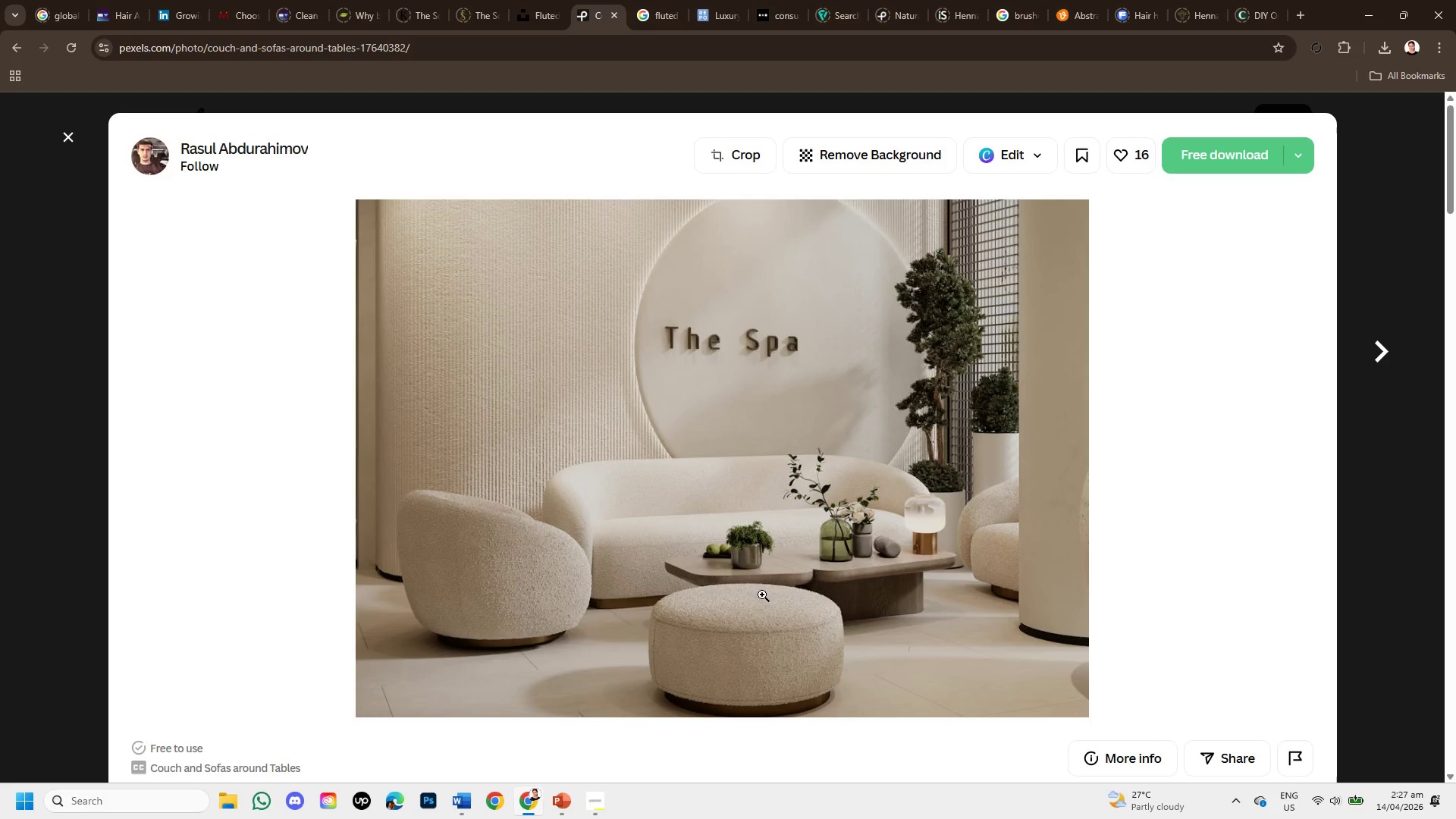 
scroll: coordinate [676, 598], scroll_direction: down, amount: 8.0
 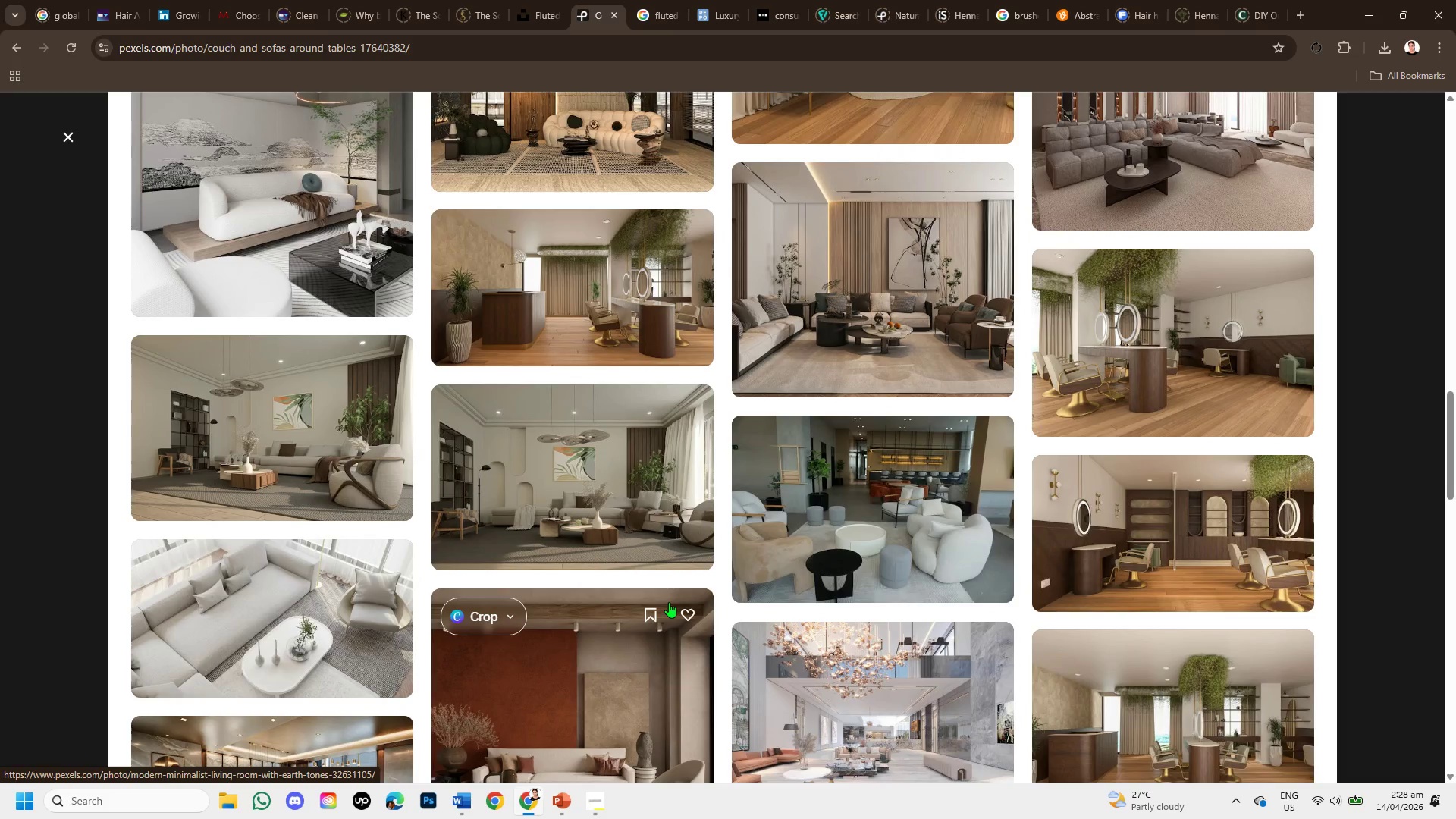 
scroll: coordinate [662, 617], scroll_direction: down, amount: 3.0
 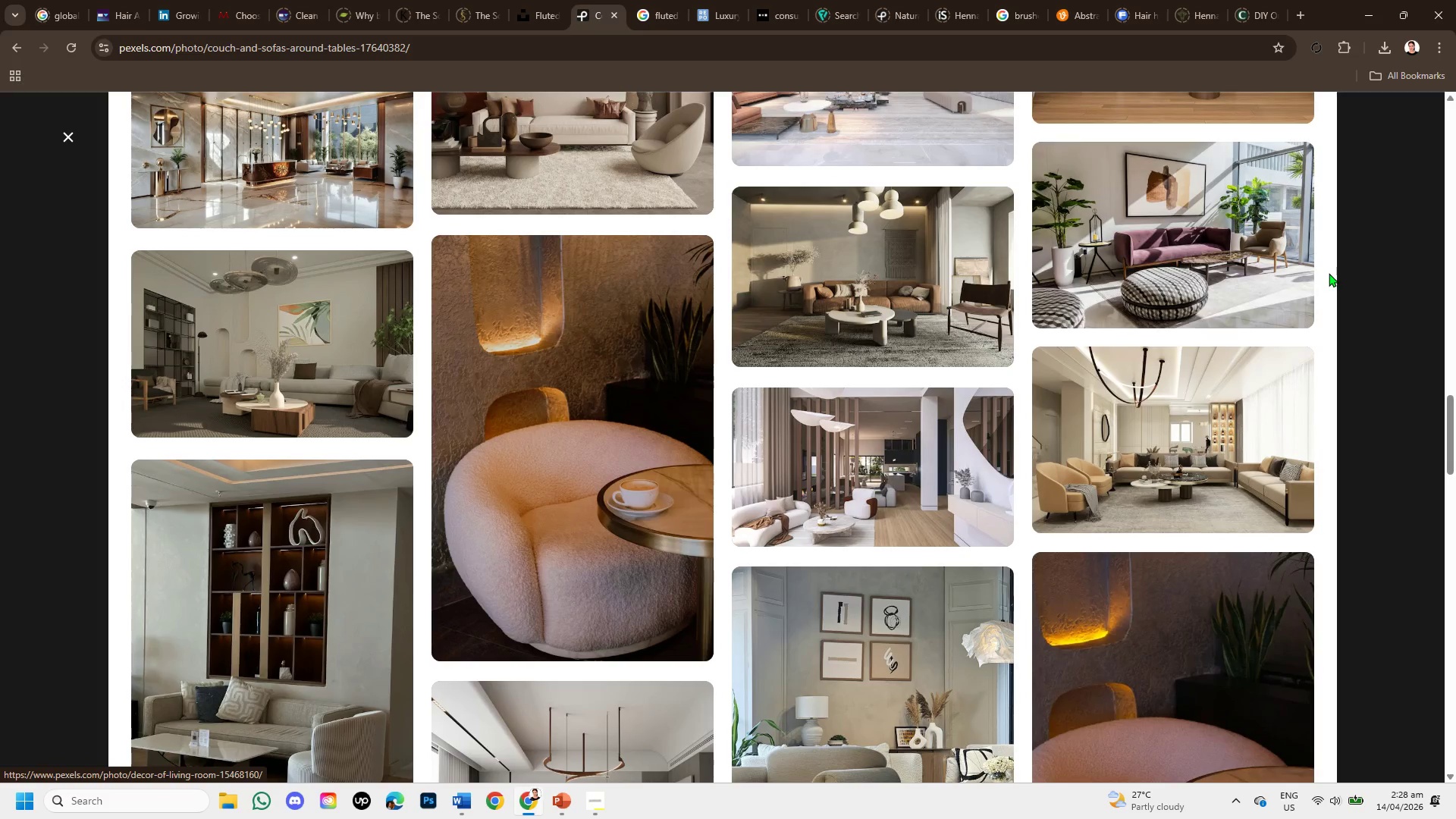 
left_click([1253, 253])
 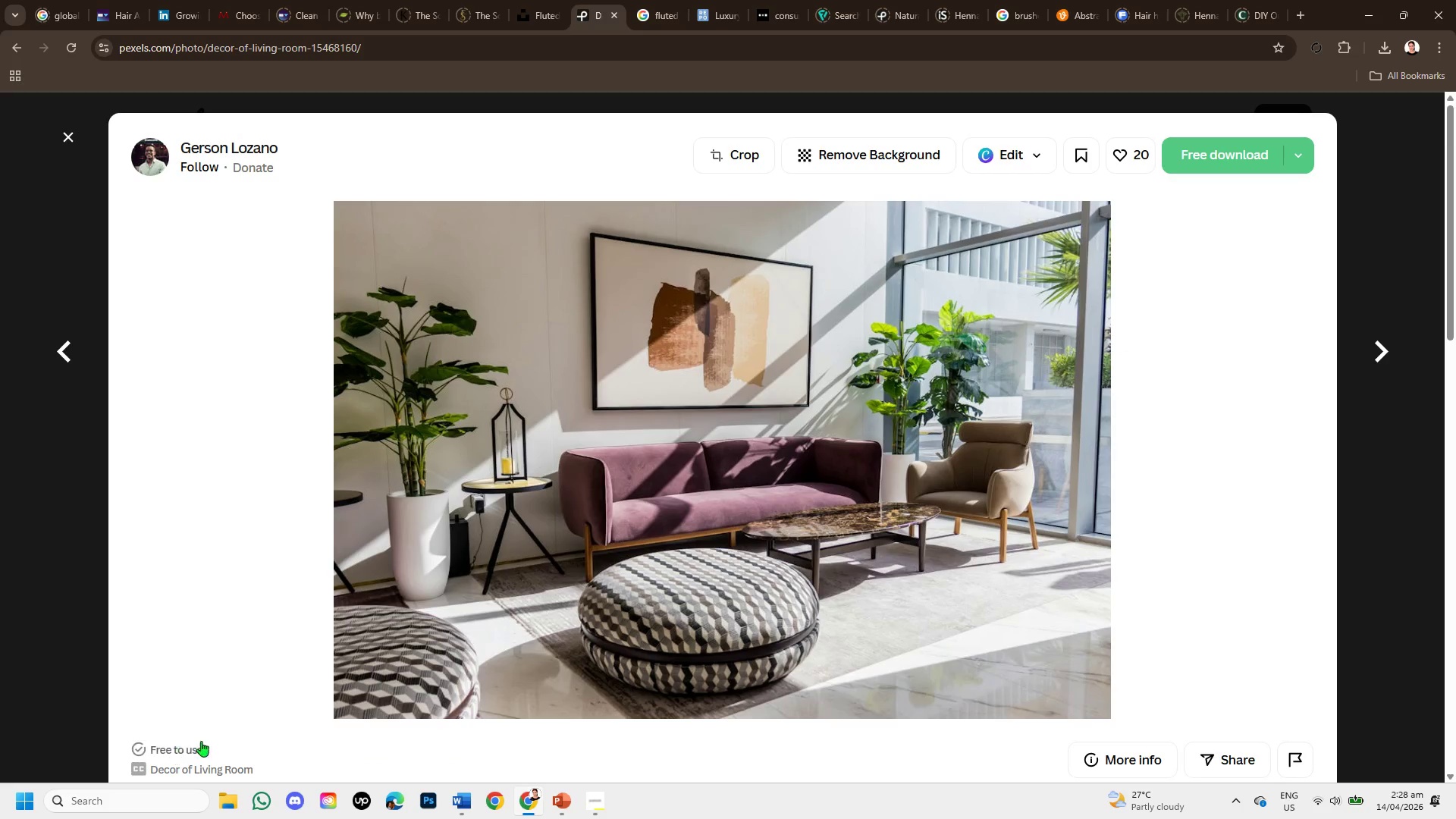 
wait(7.31)
 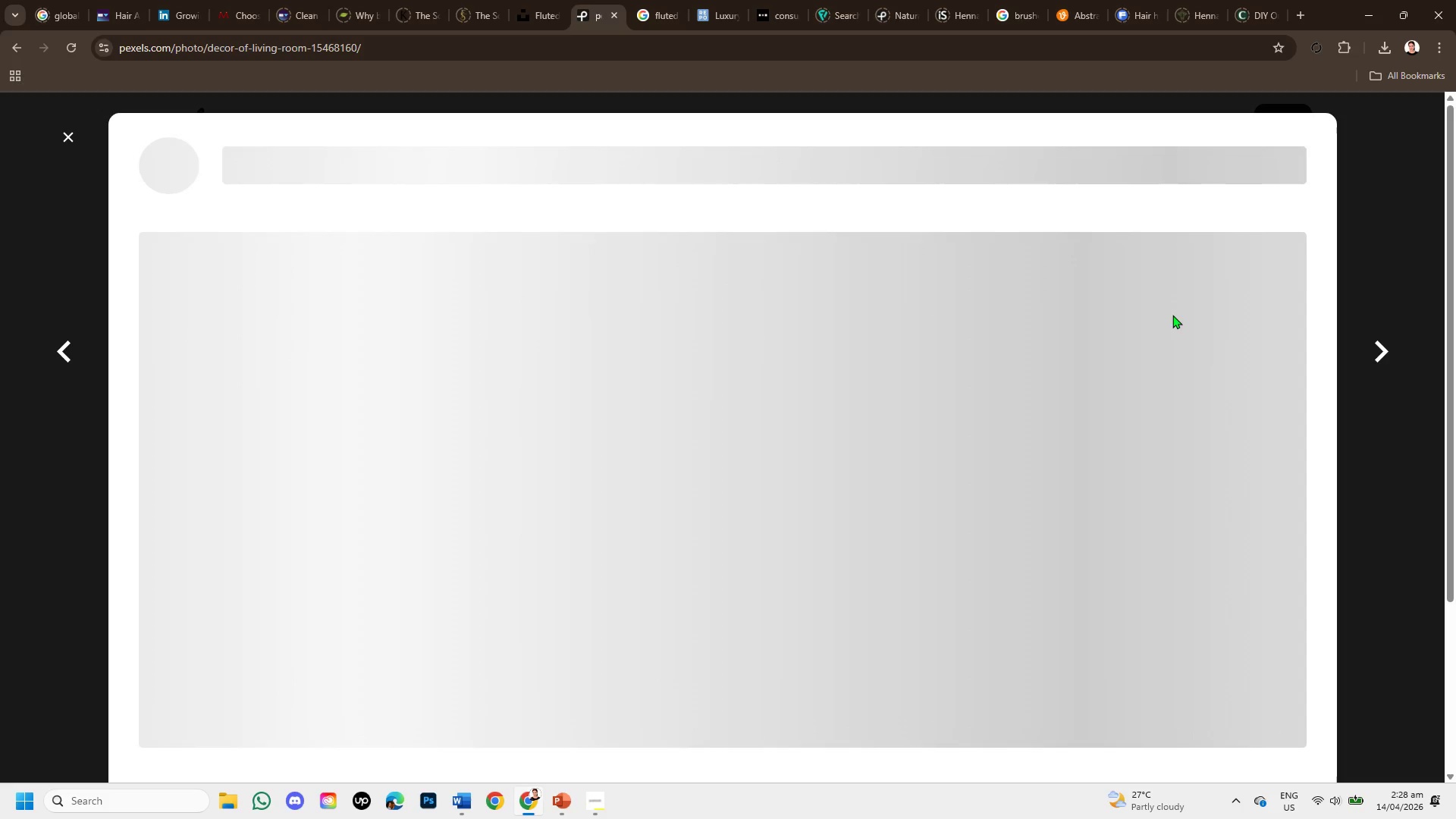 
scroll: coordinate [636, 541], scroll_direction: down, amount: 3.0
 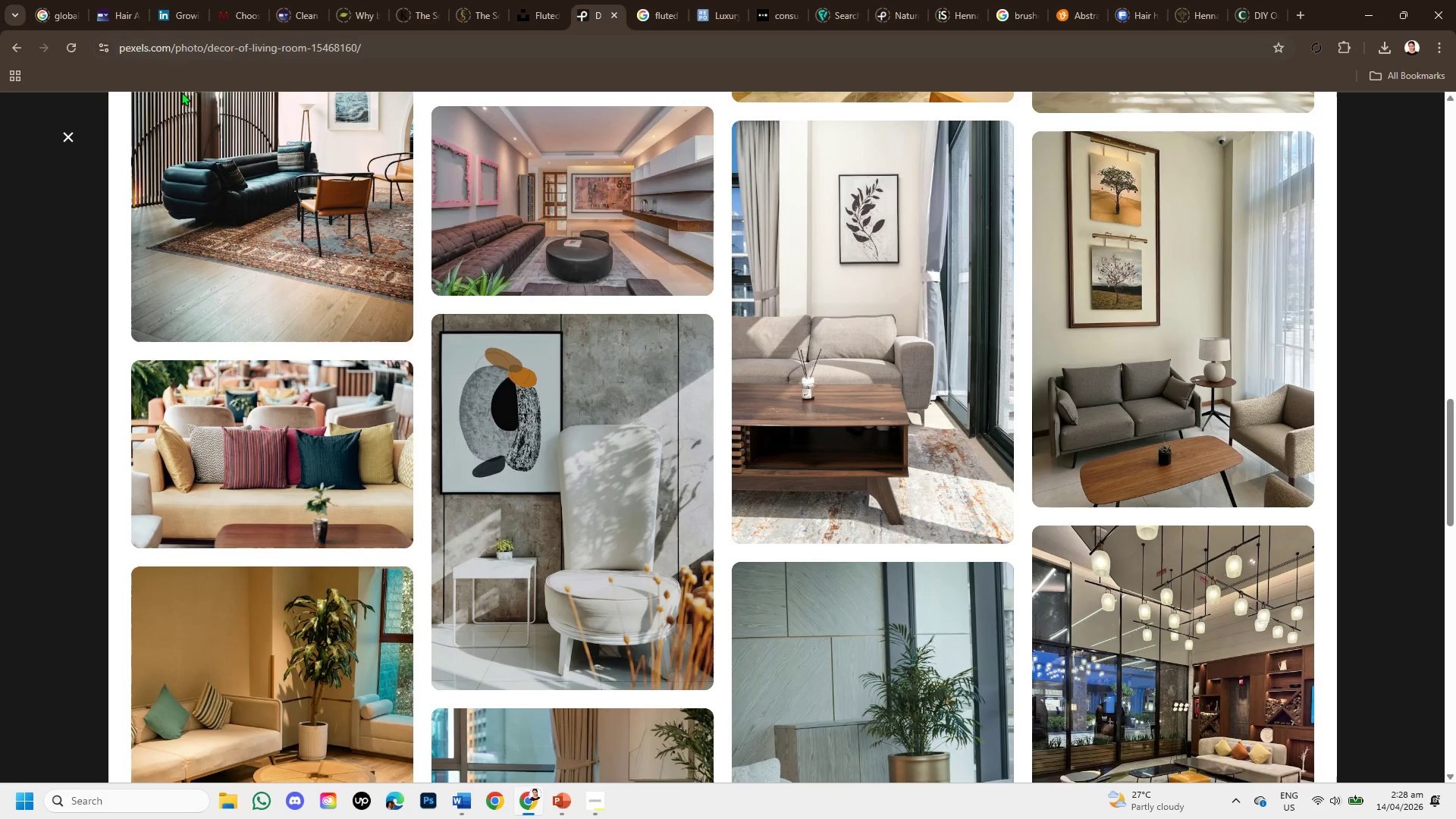 
left_click([64, 127])
 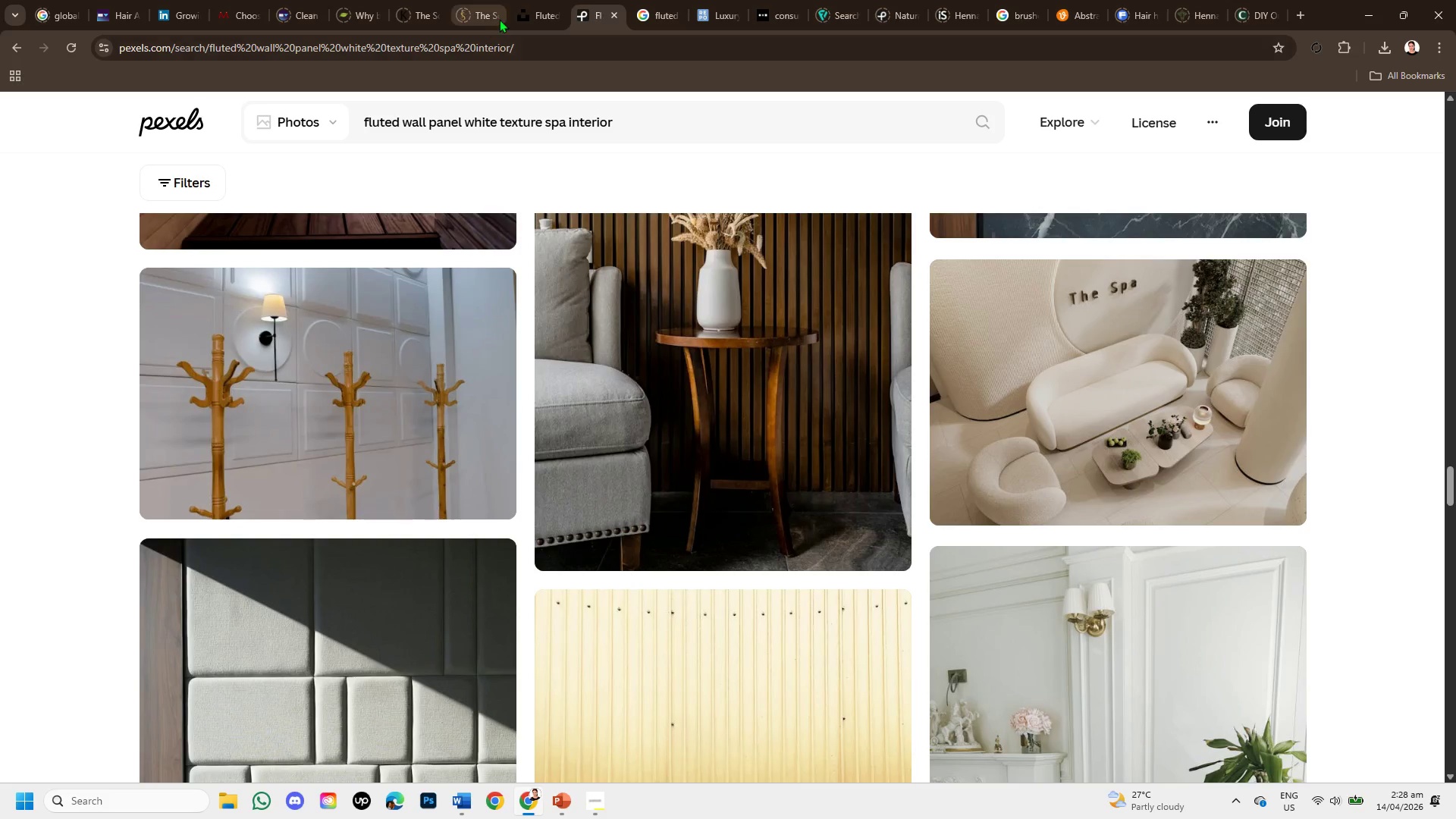 
left_click([530, 12])
 